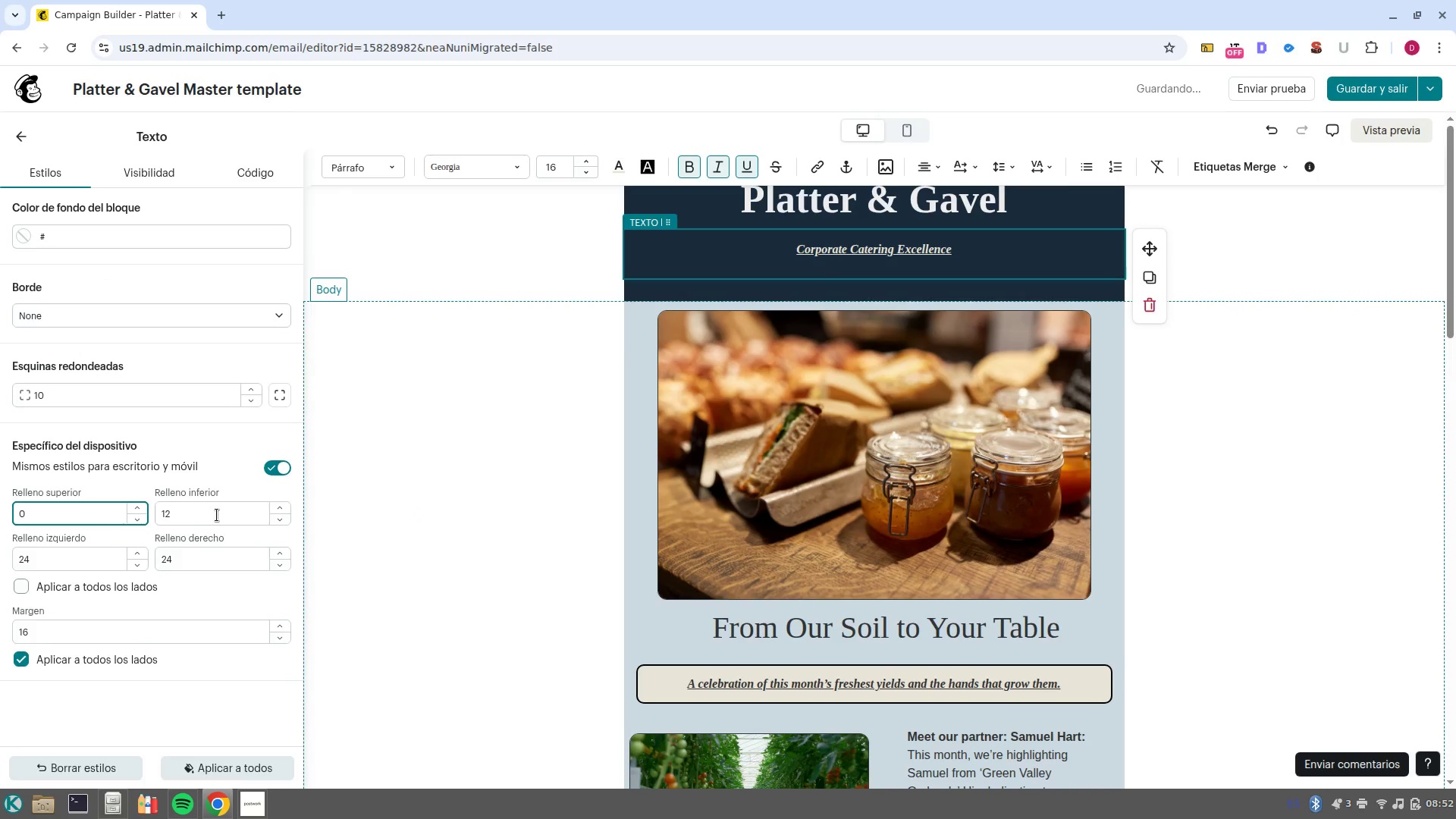 
left_click([217, 515])
 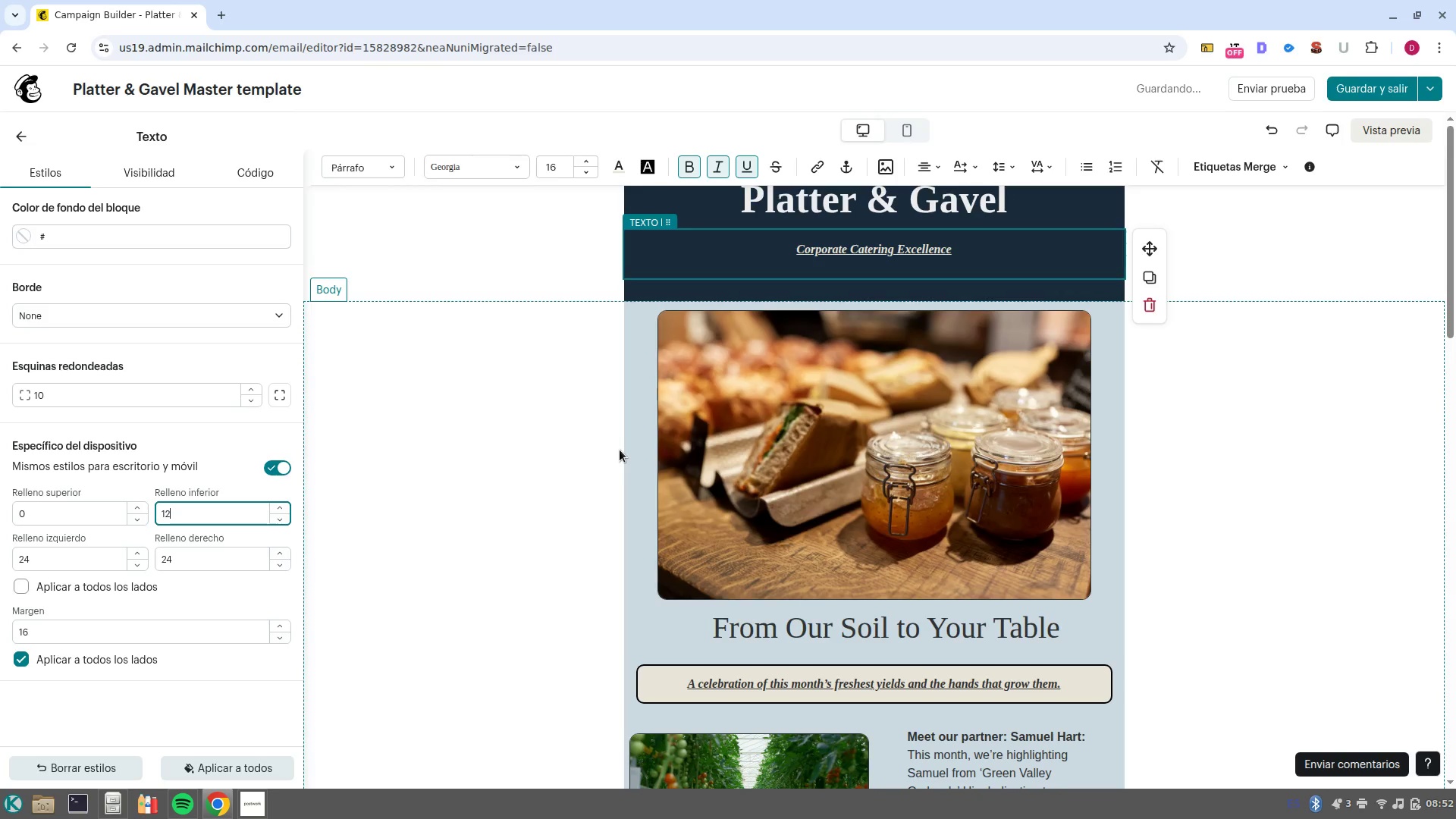 
key(Backspace)
 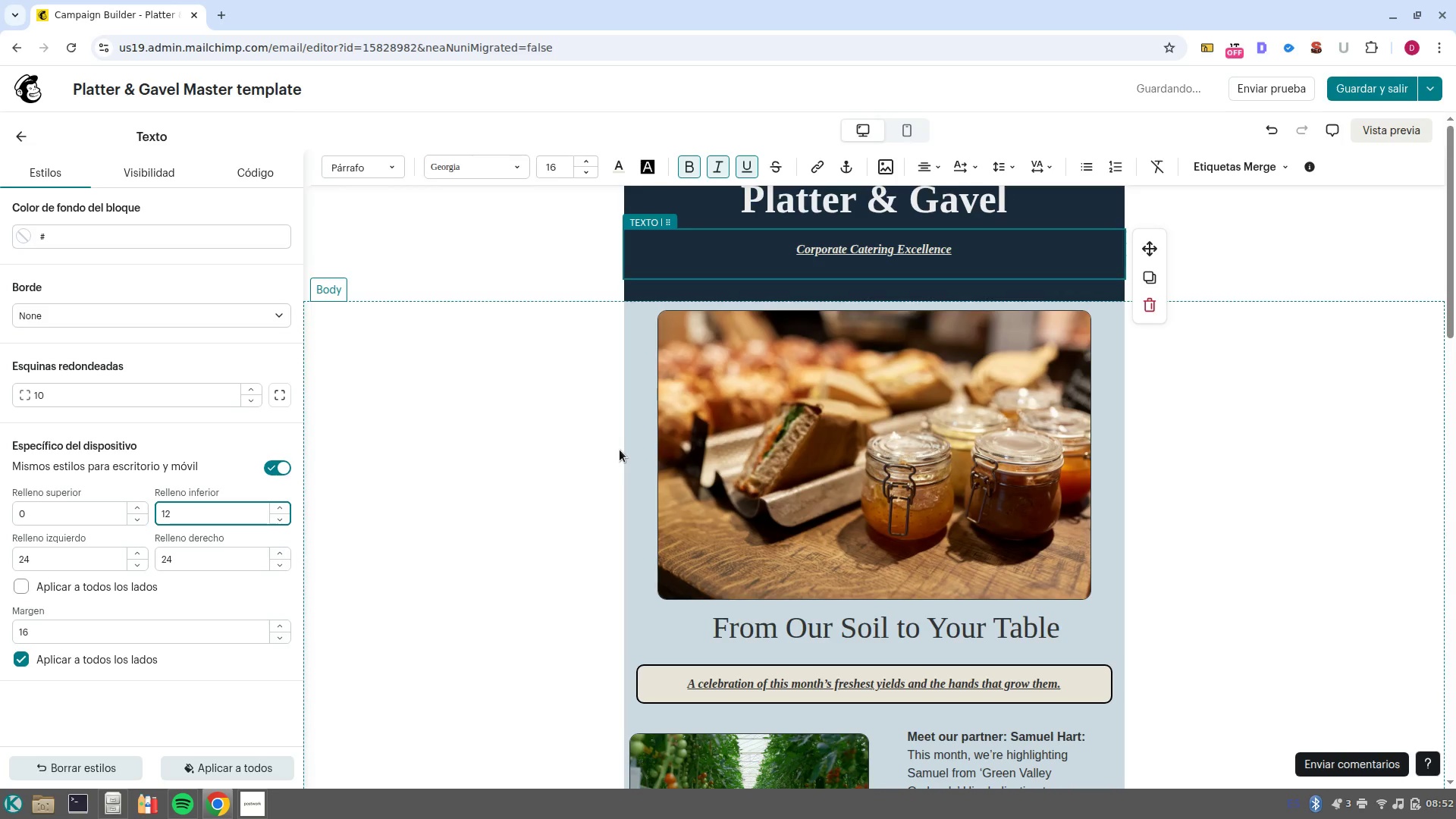 
key(Backspace)
 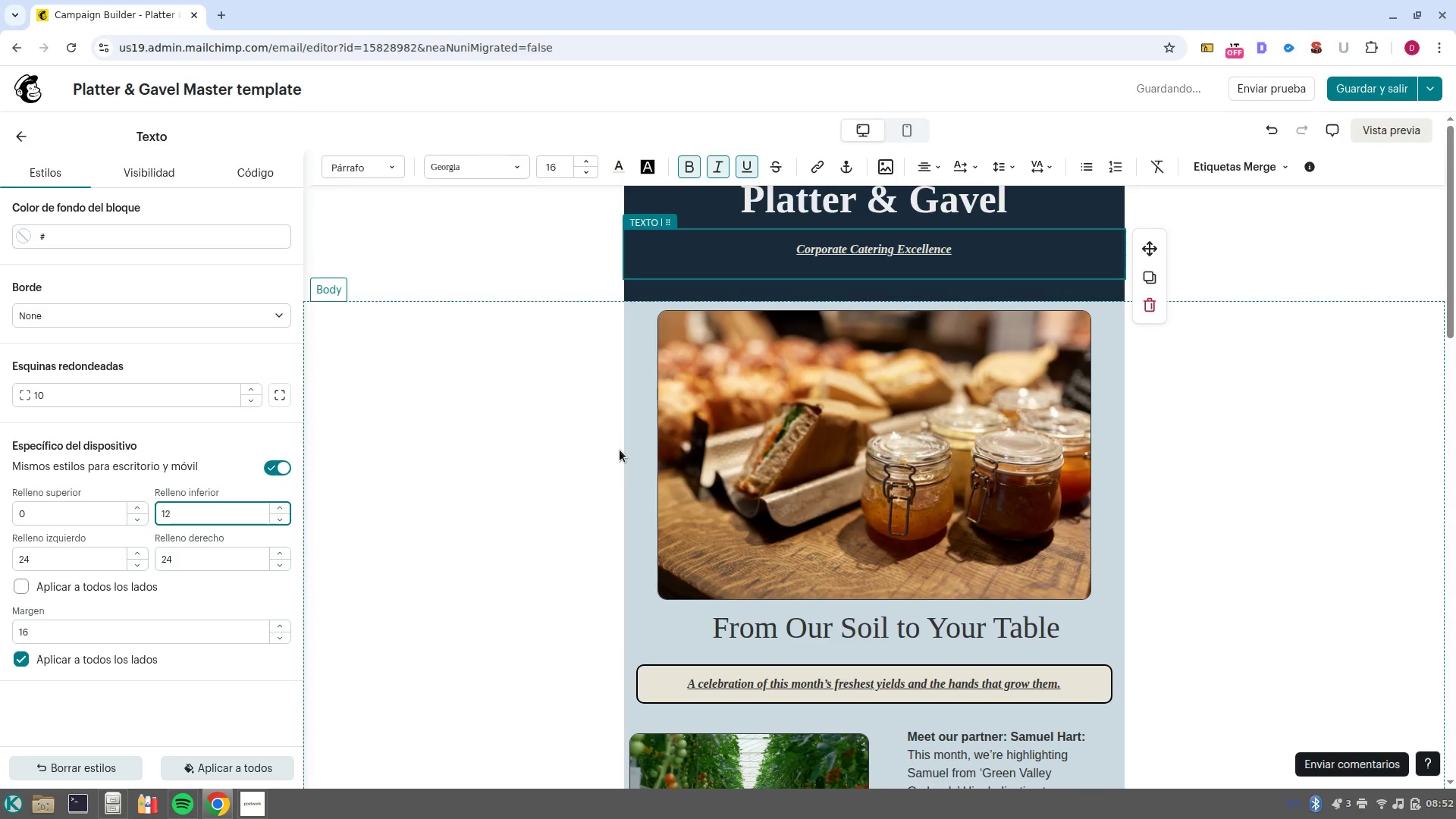 
key(Backspace)
 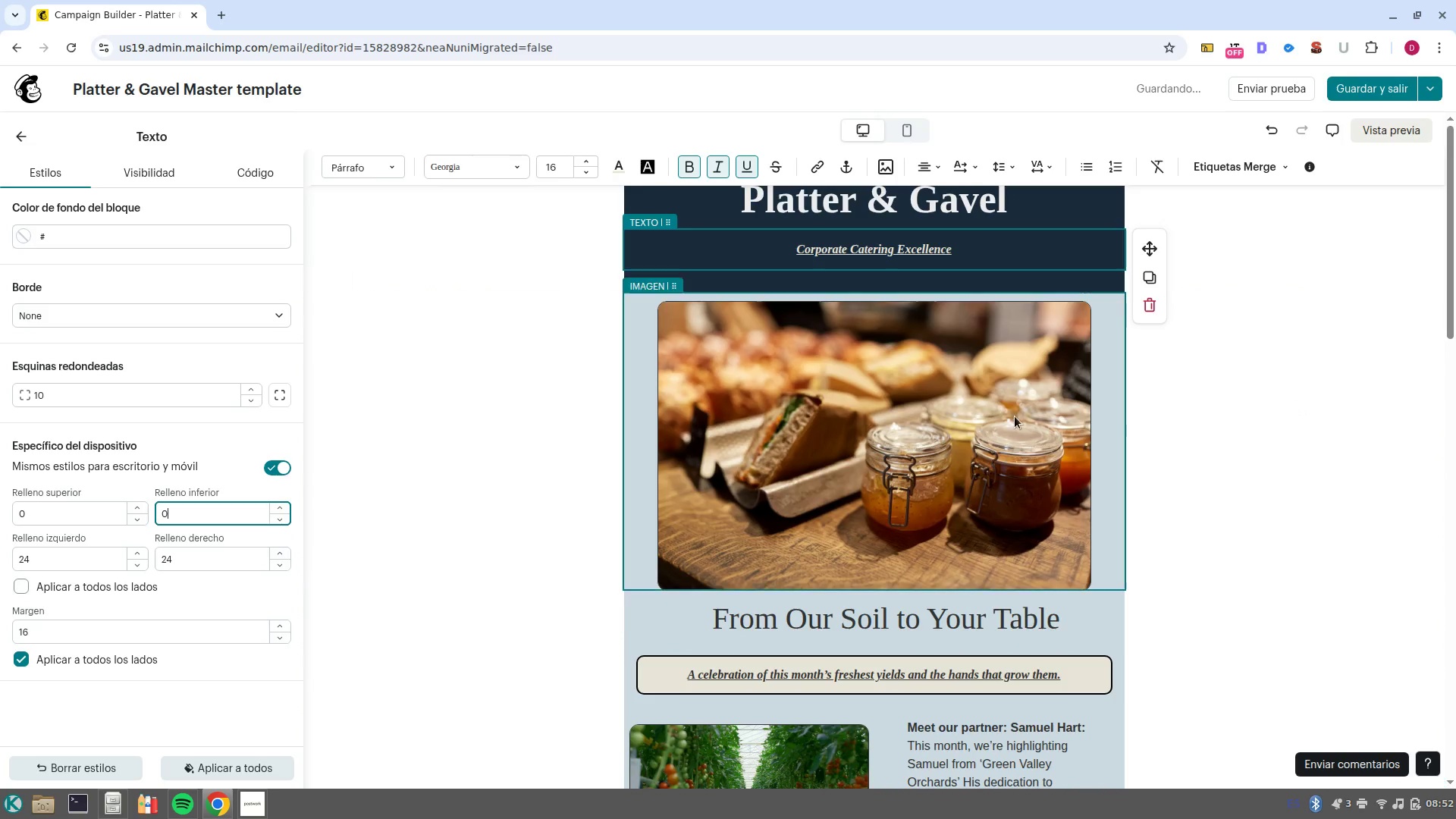 
left_click([1282, 402])
 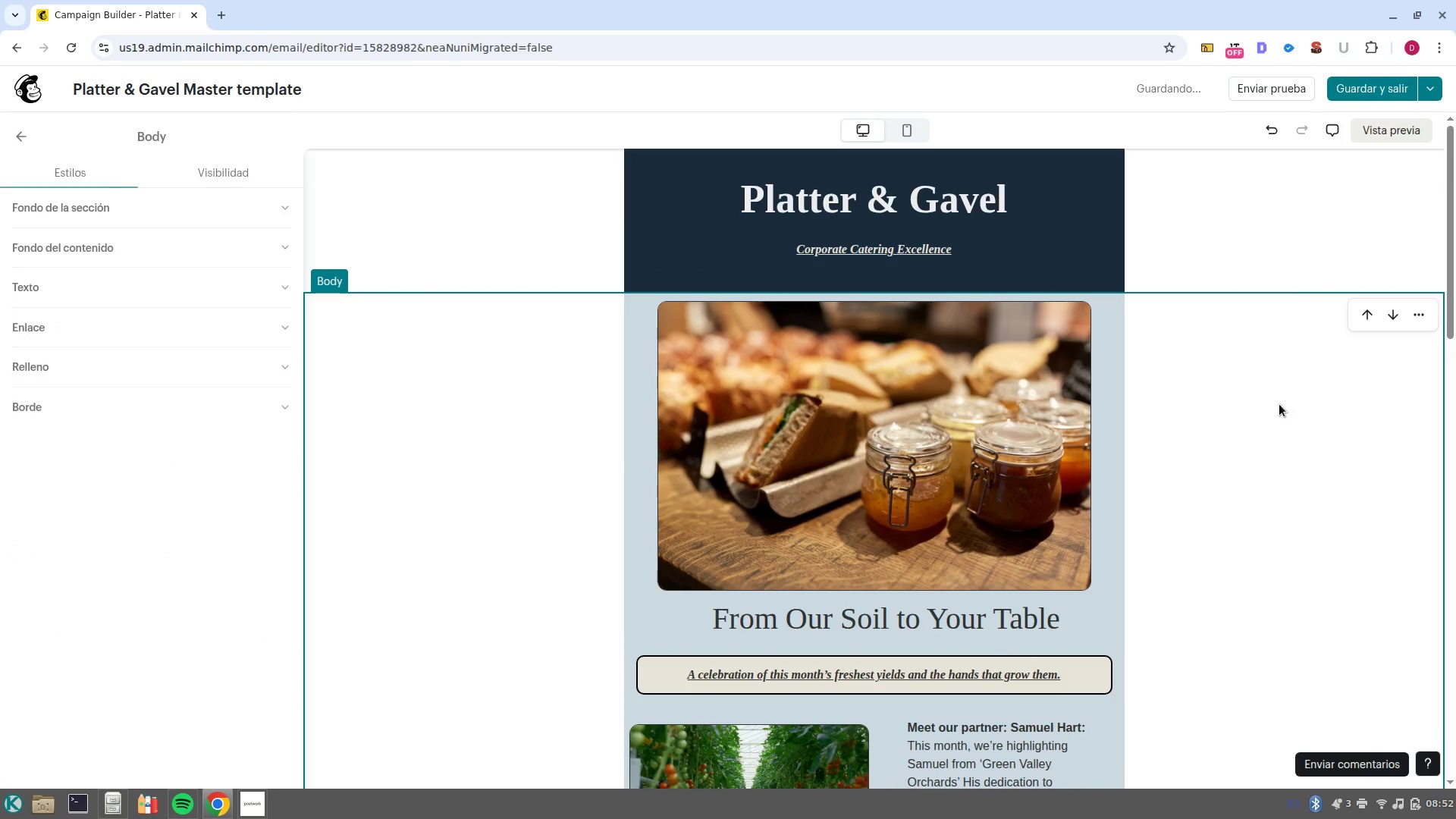 
scroll: coordinate [1279, 405], scroll_direction: up, amount: 2.0
 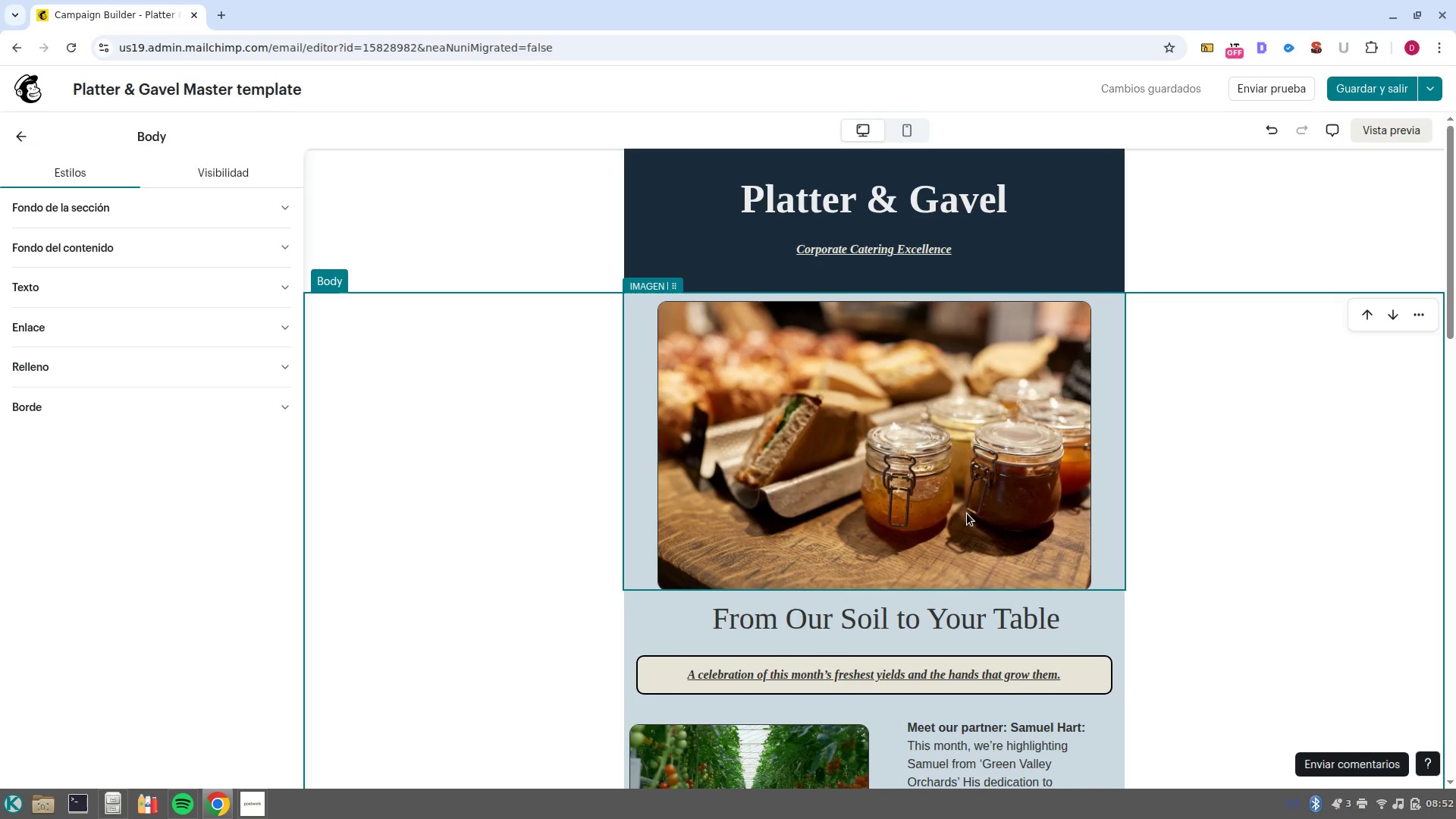 
wait(25.2)
 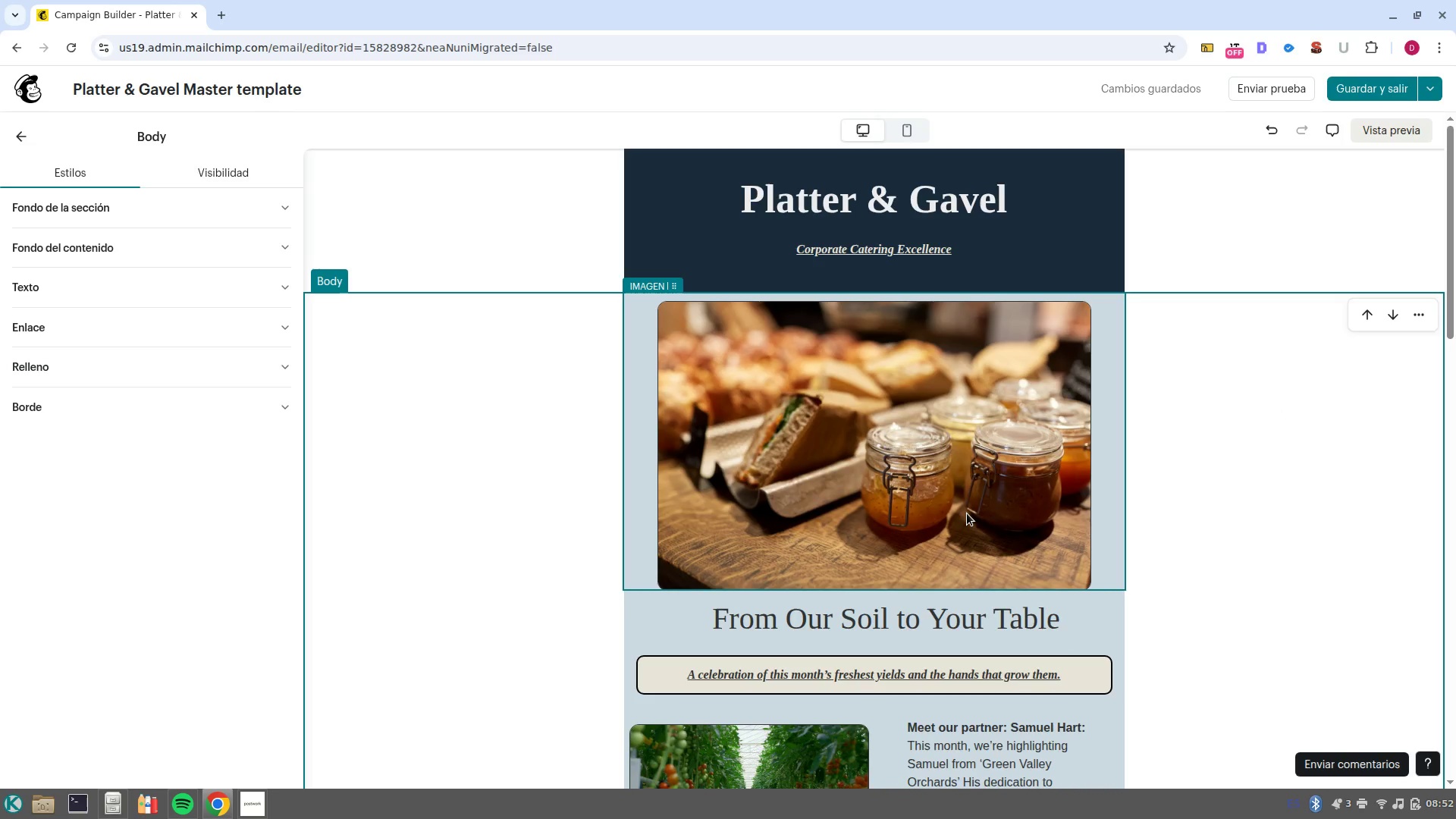 
left_click([853, 480])
 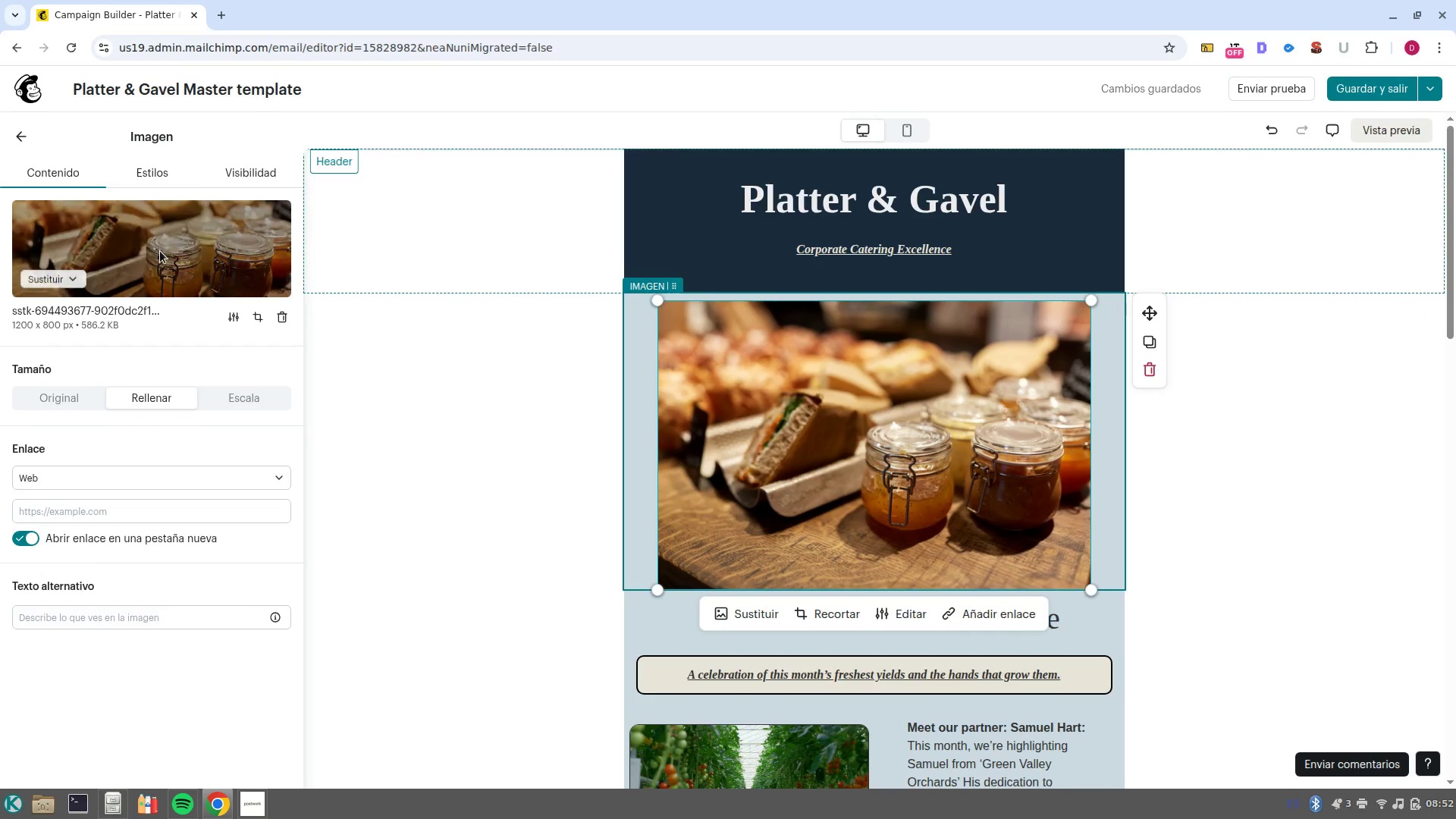 
left_click([30, 284])
 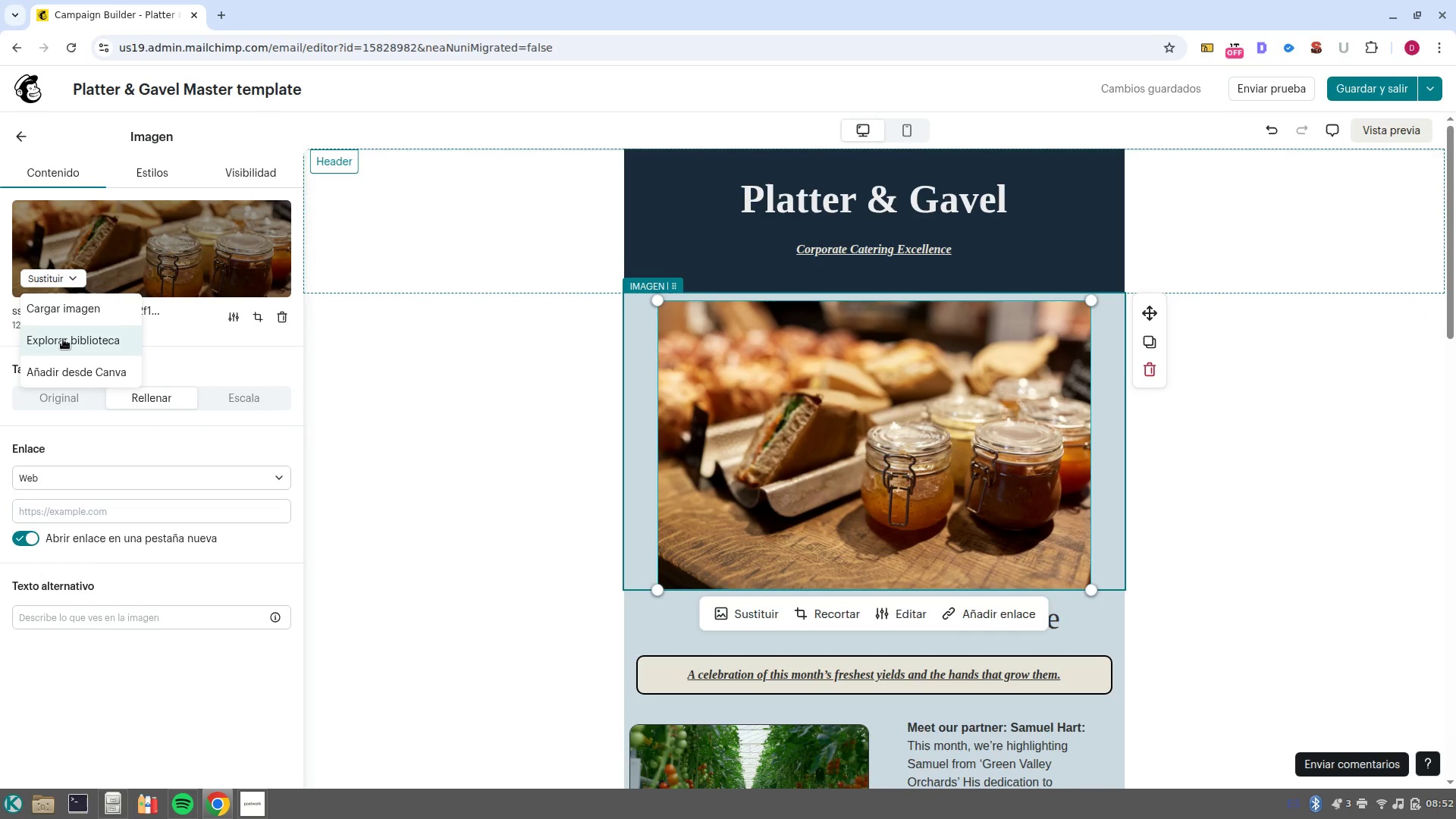 
left_click([63, 339])
 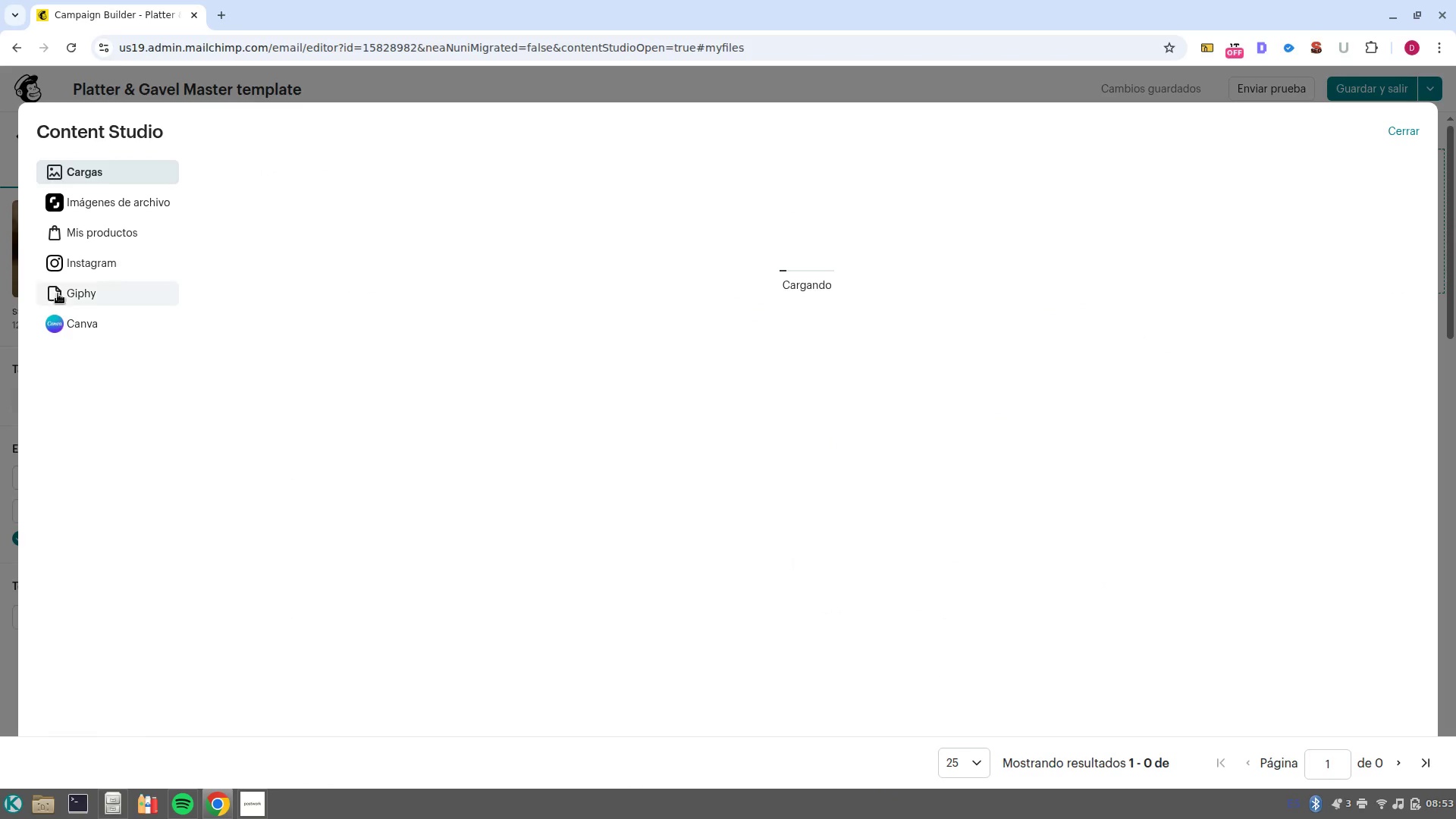 
left_click([102, 204])
 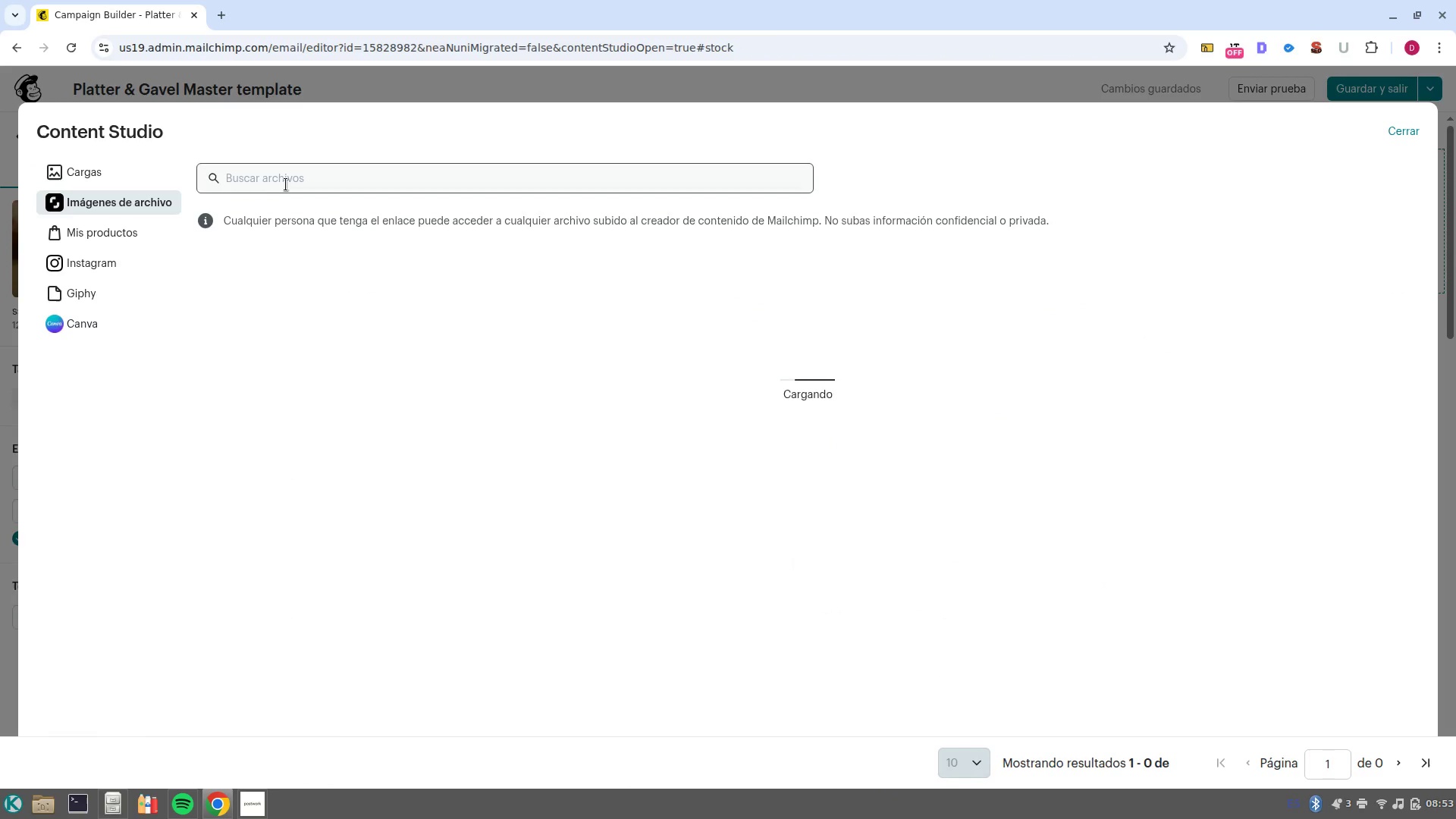 
left_click([287, 184])
 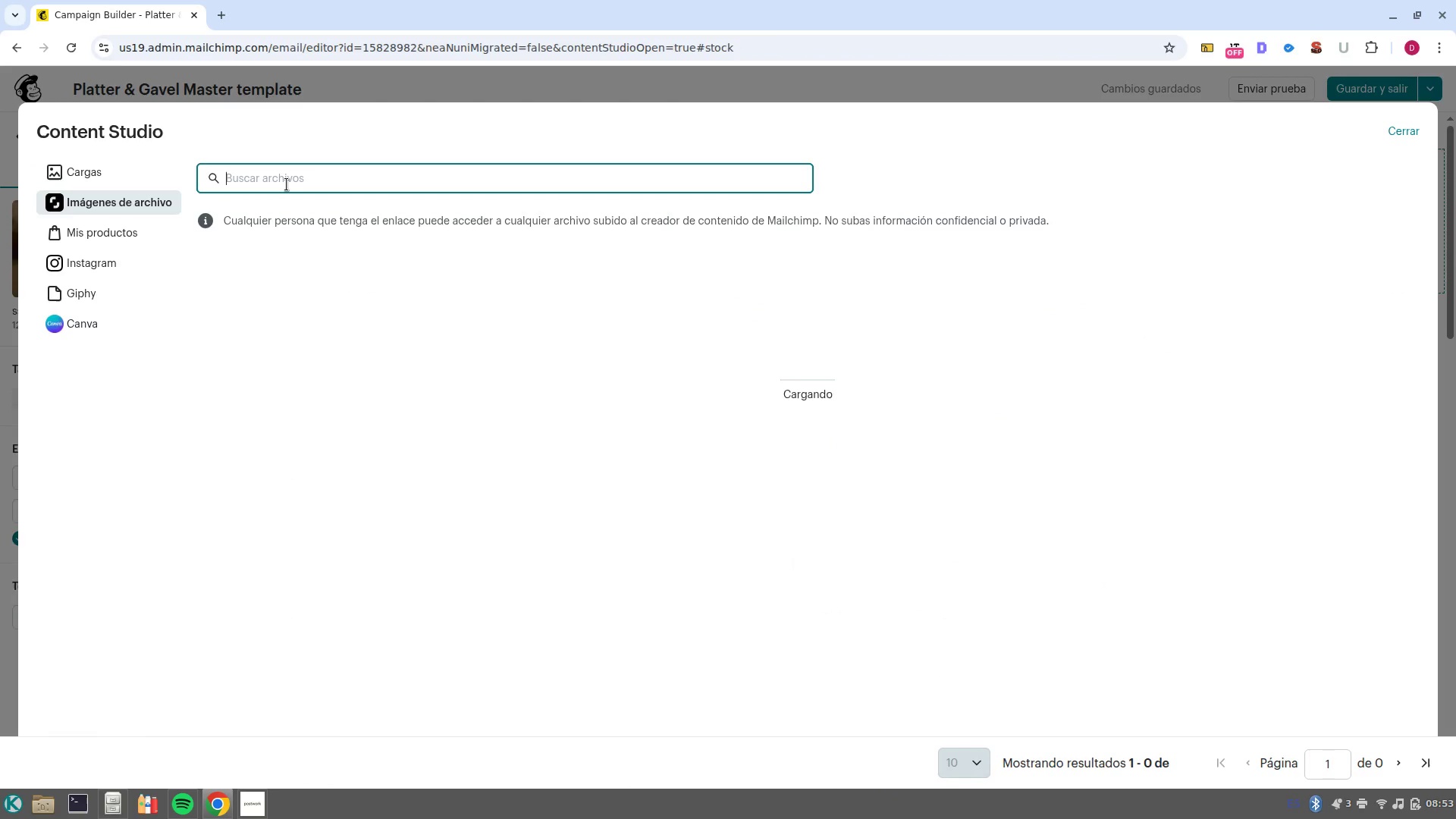 
type(Bento box)
key(NumpadEnter)
 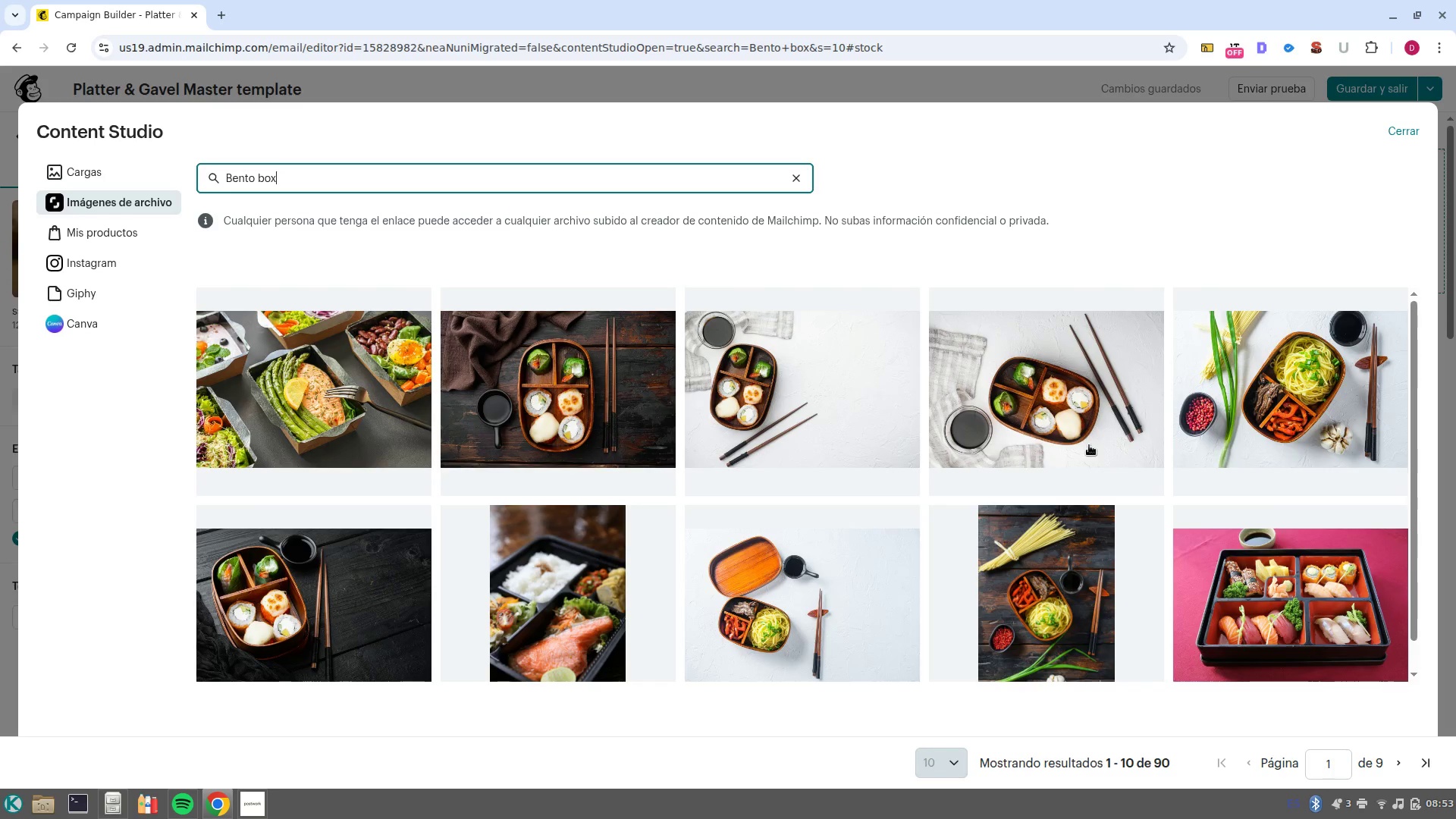 
wait(23.93)
 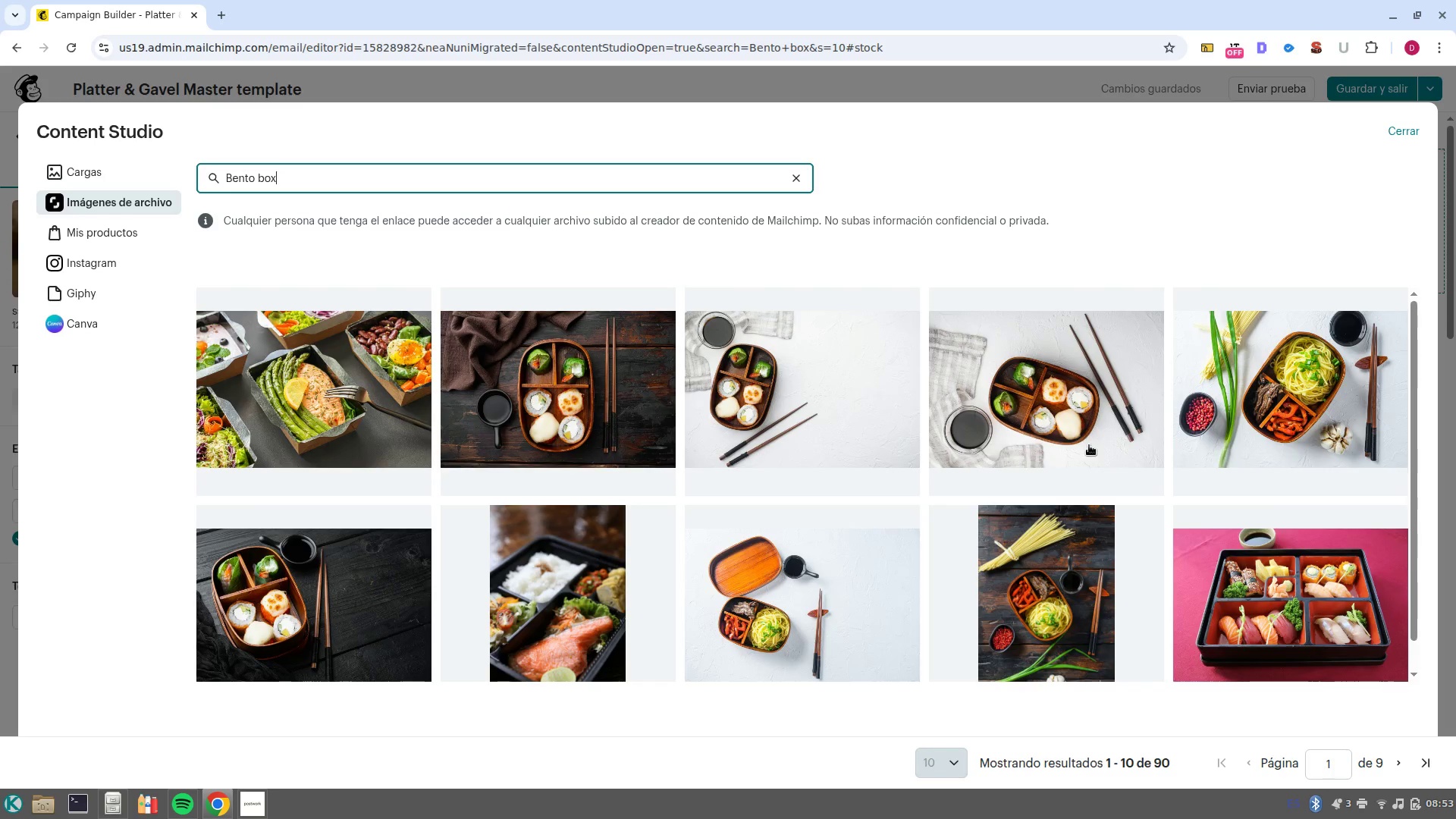 
left_click([997, 402])
 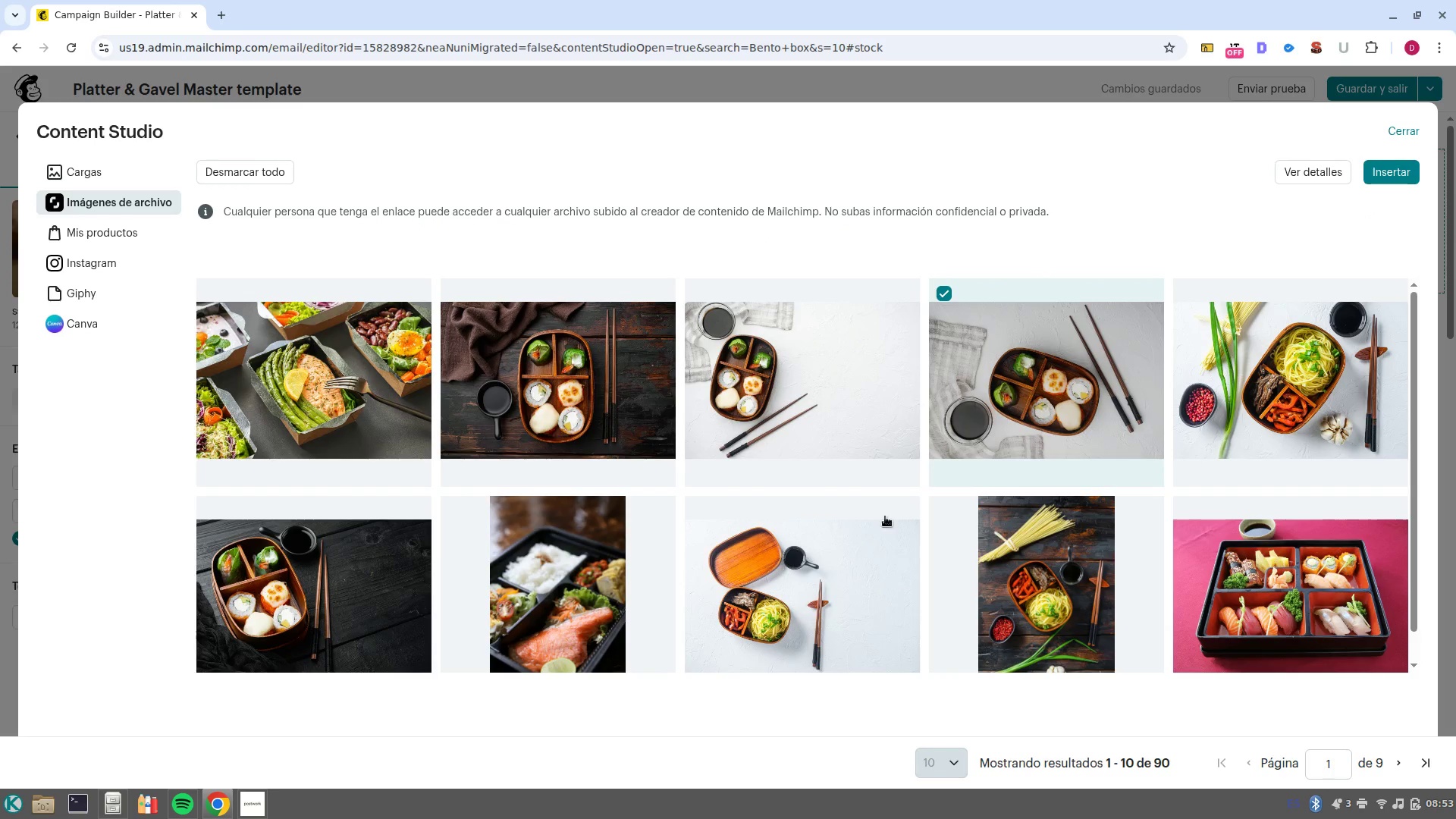 
left_click([1384, 175])
 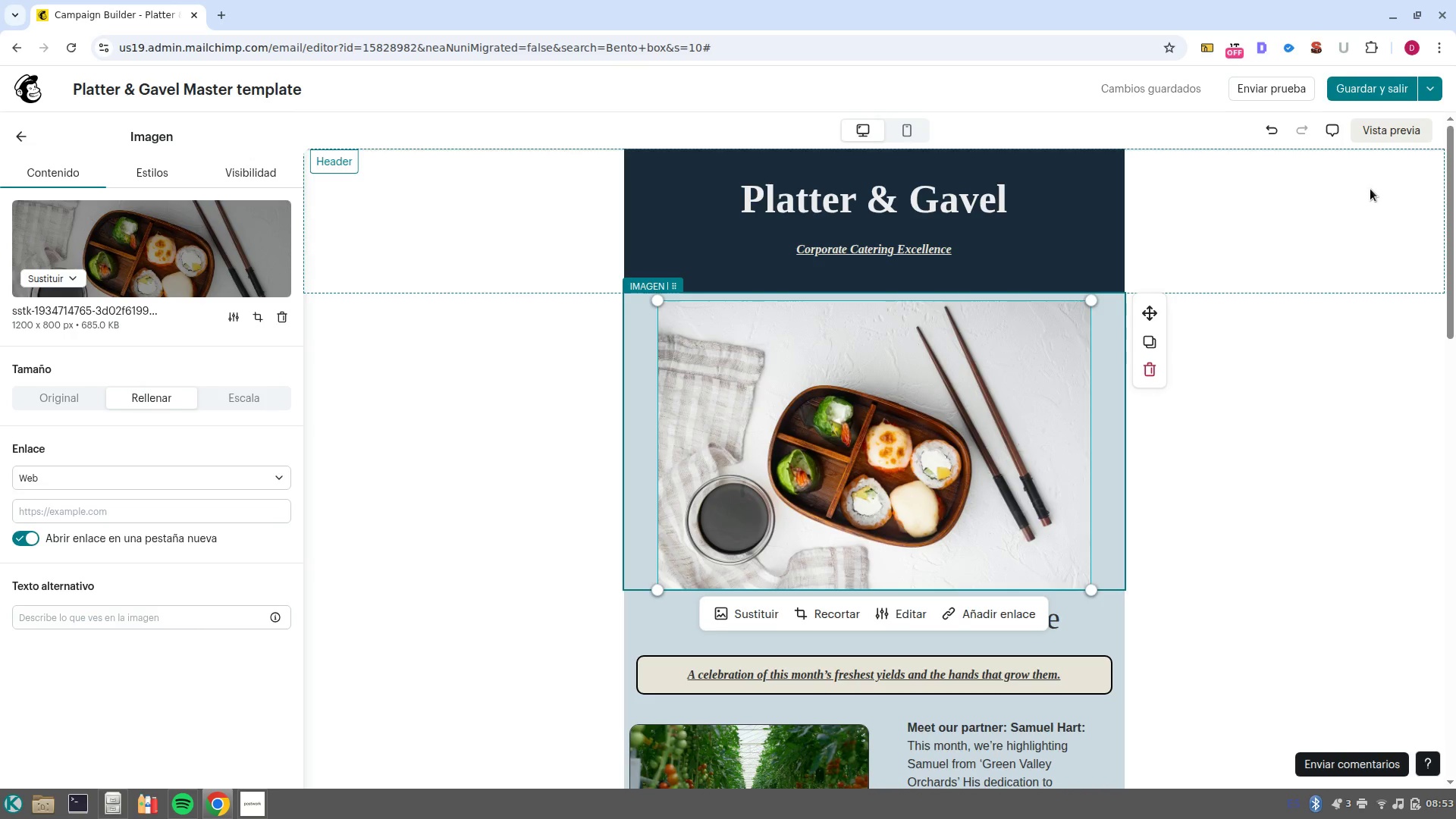 
wait(29.78)
 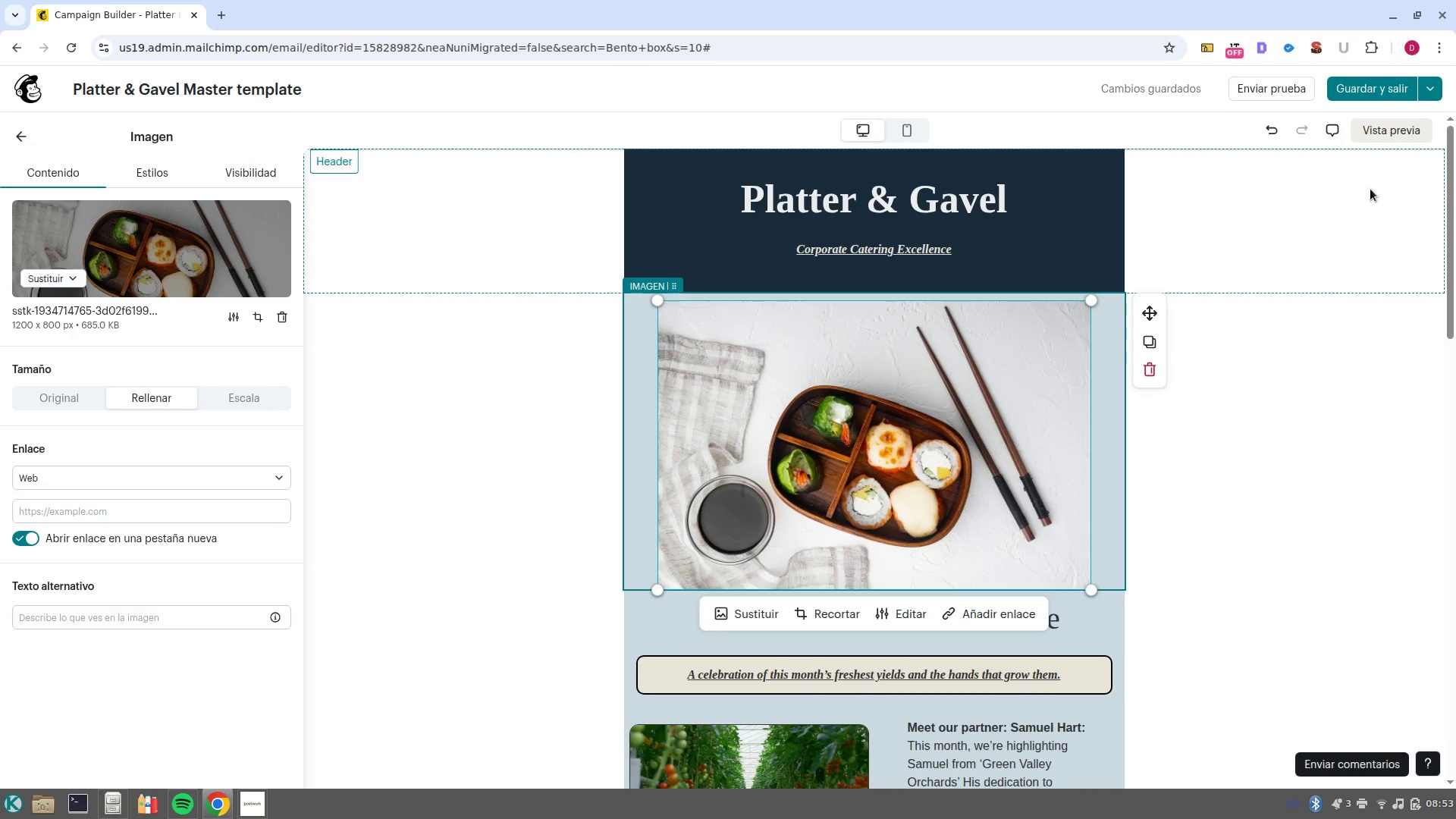 
left_click([167, 171])
 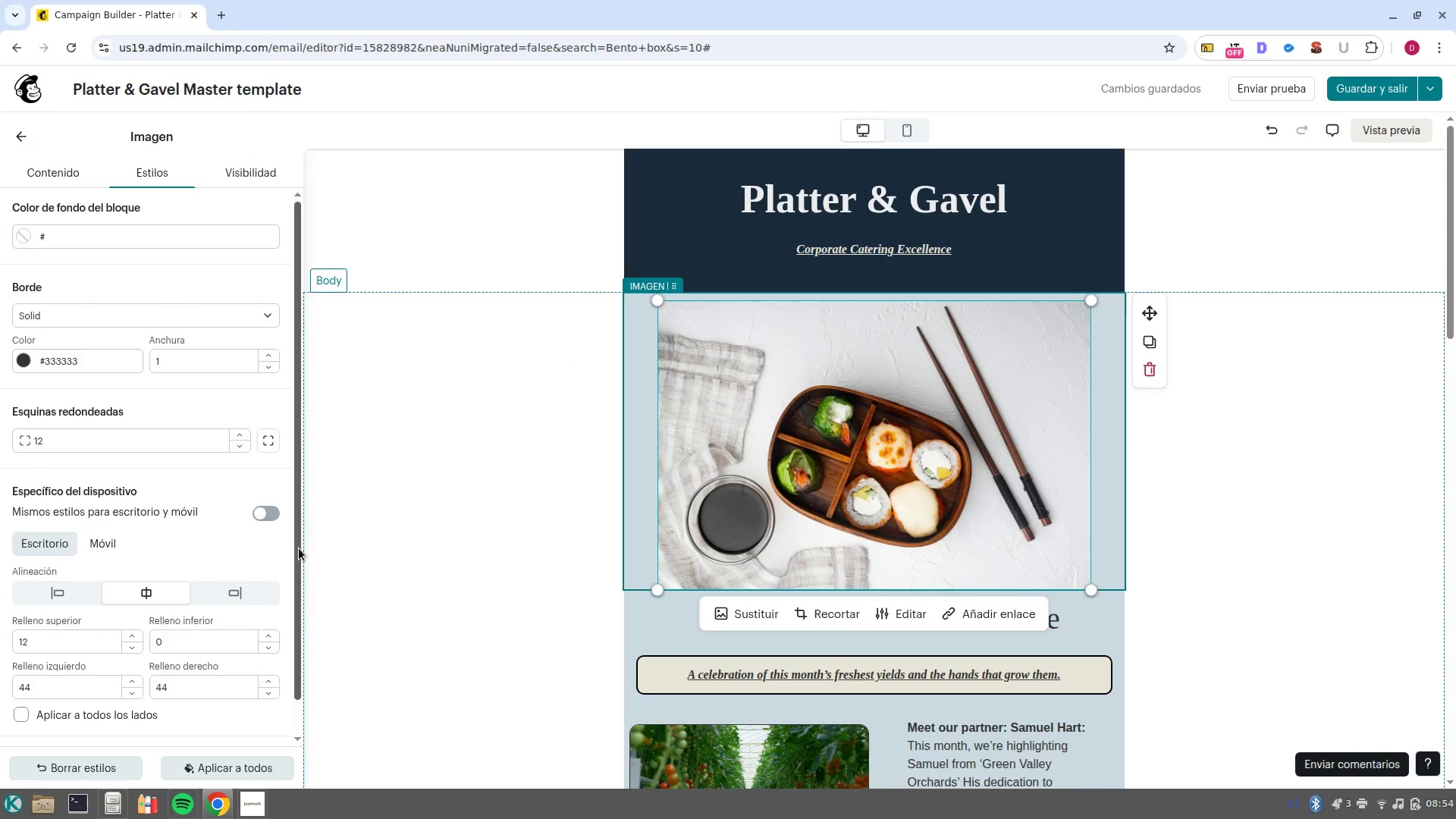 
left_click([48, 170])
 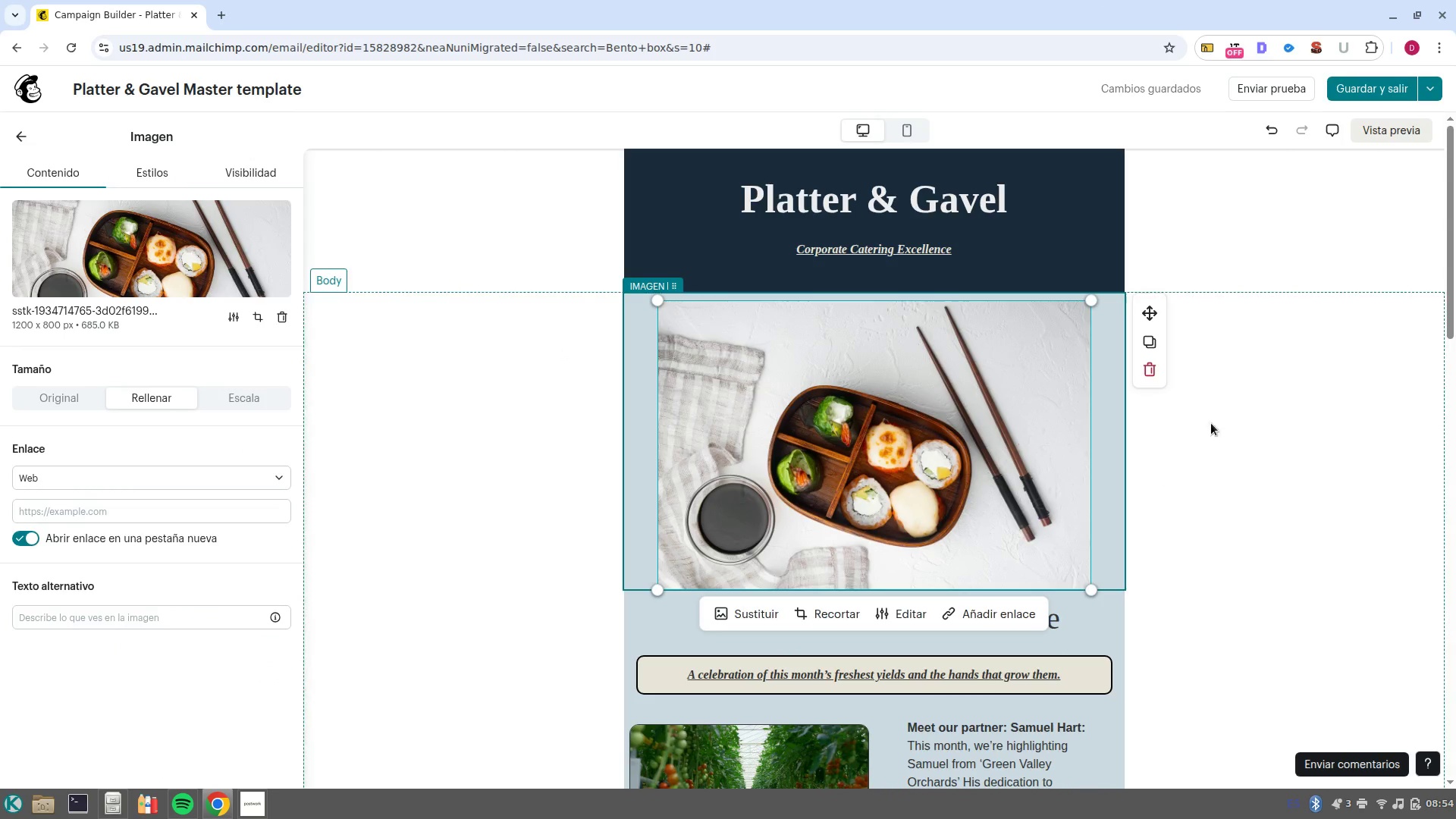 
left_click([1225, 415])
 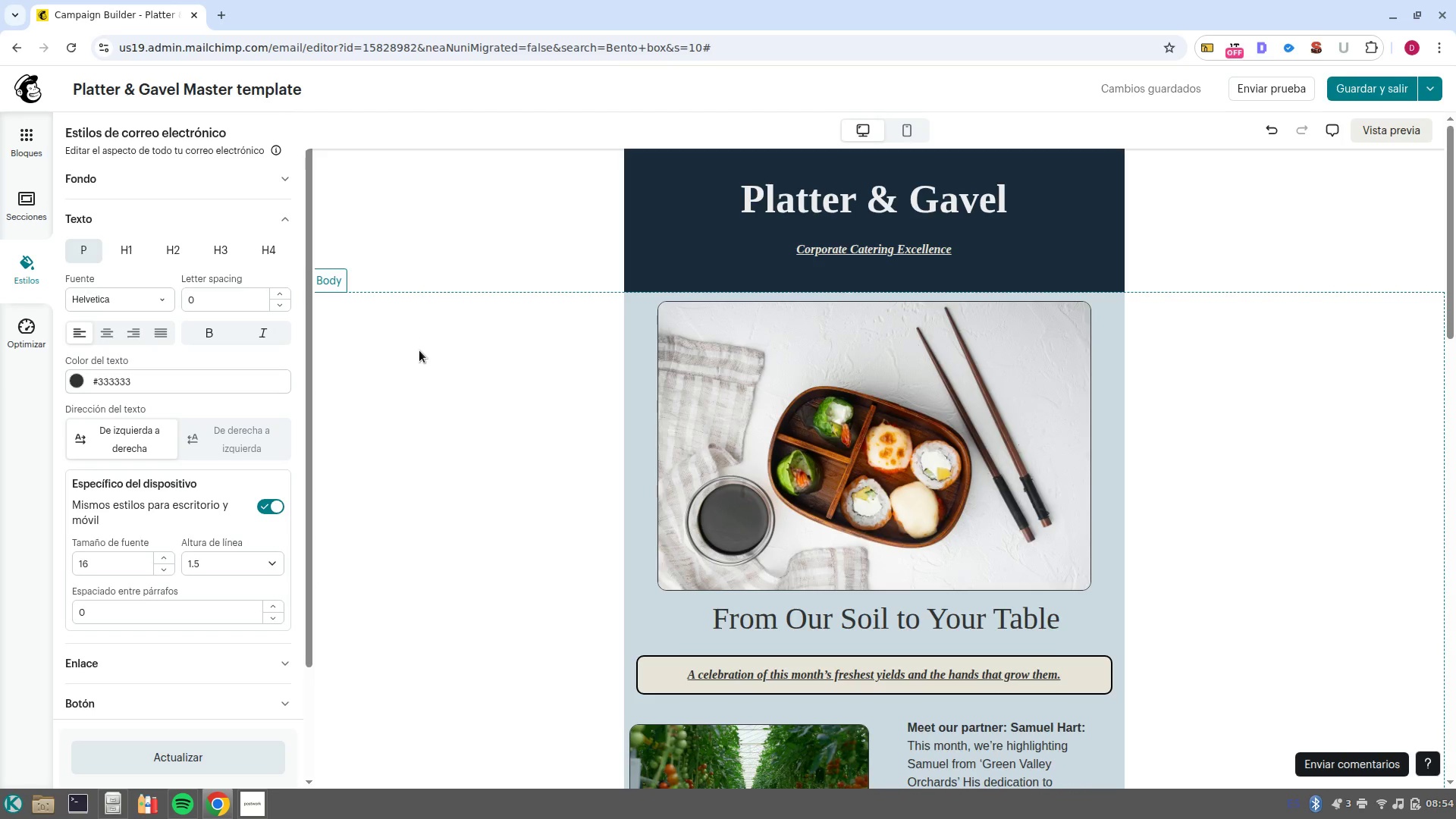 
wait(6.24)
 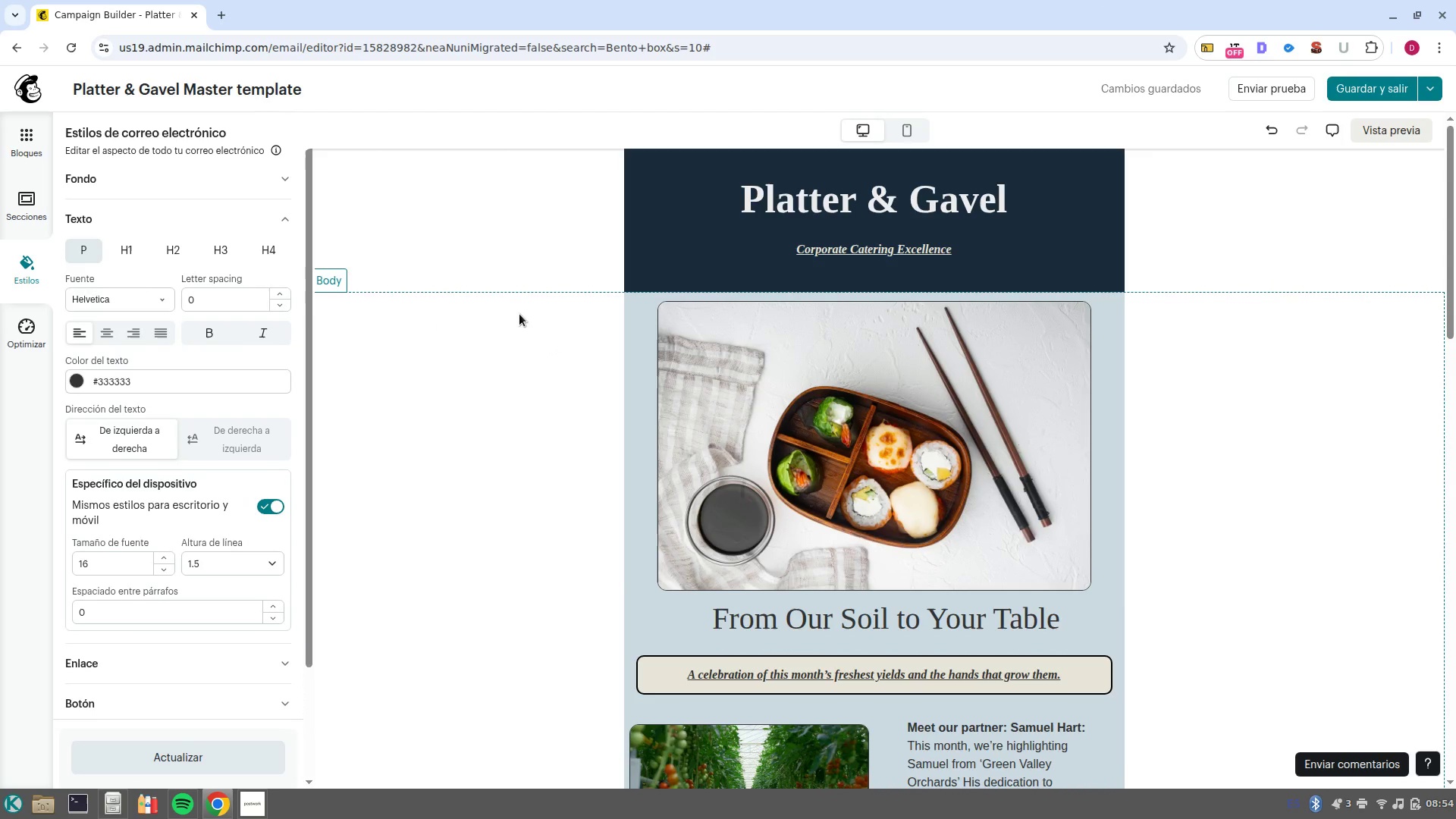 
double_click([898, 606])
 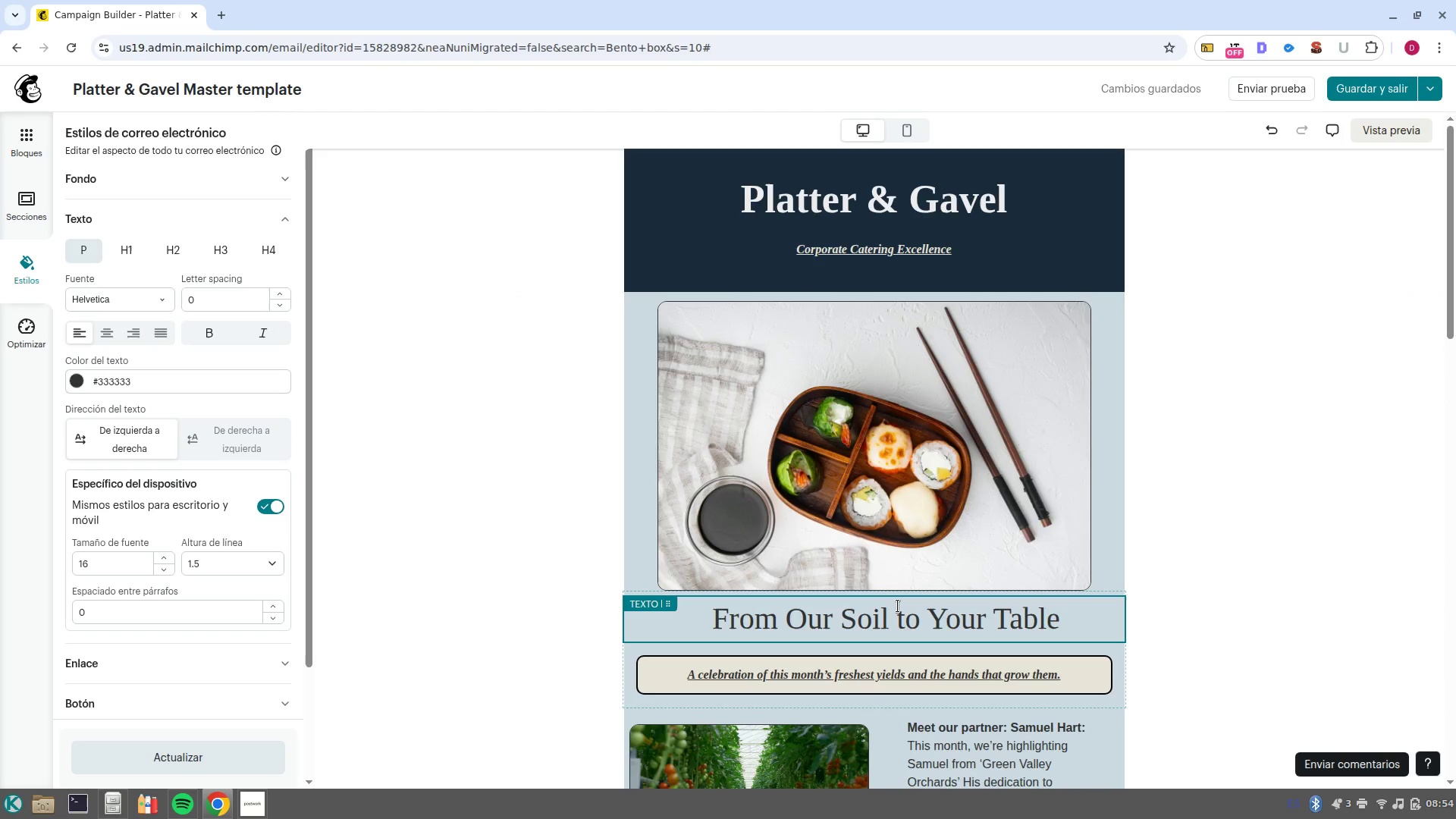 
triple_click([898, 606])
 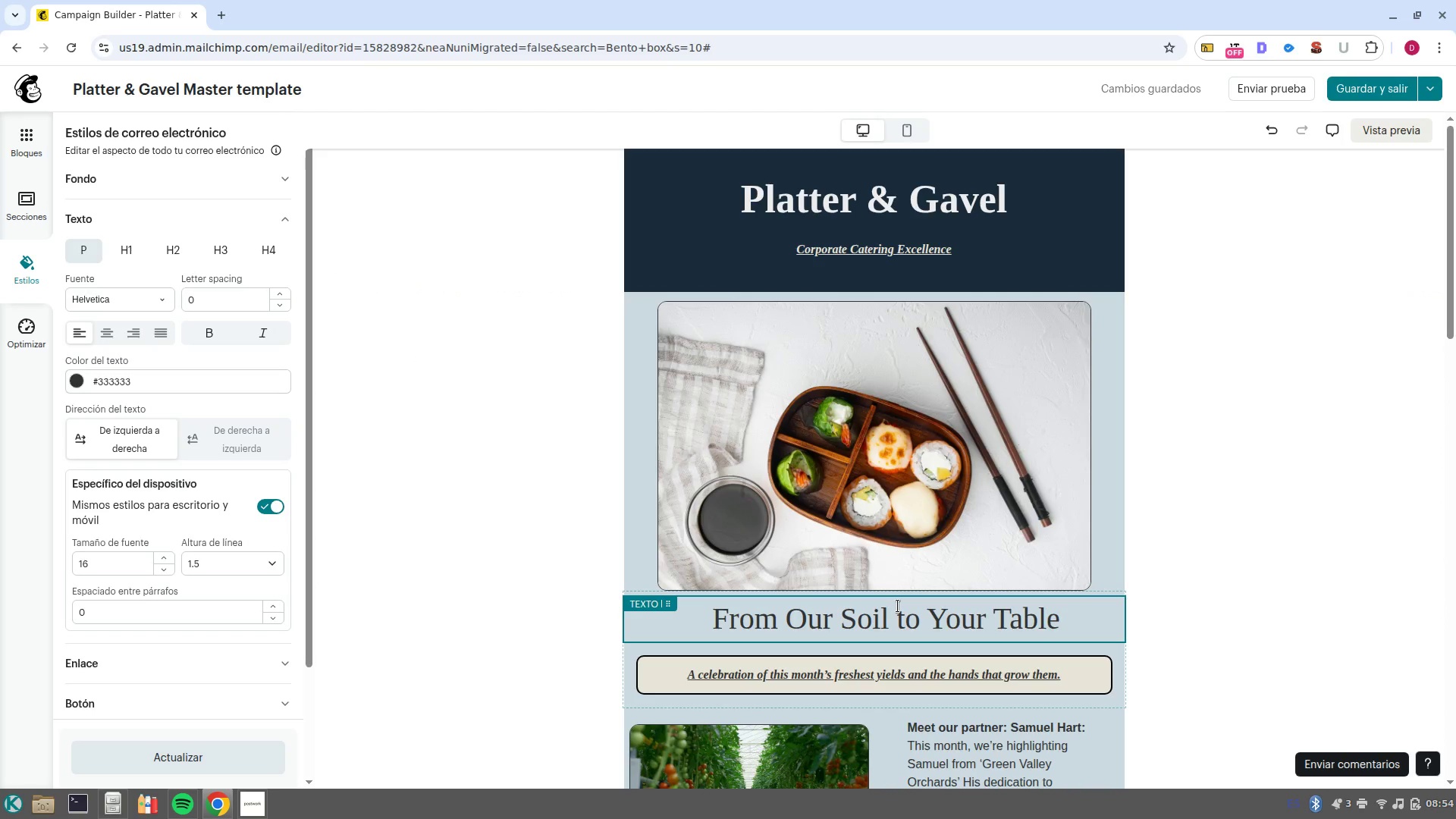 
triple_click([898, 606])
 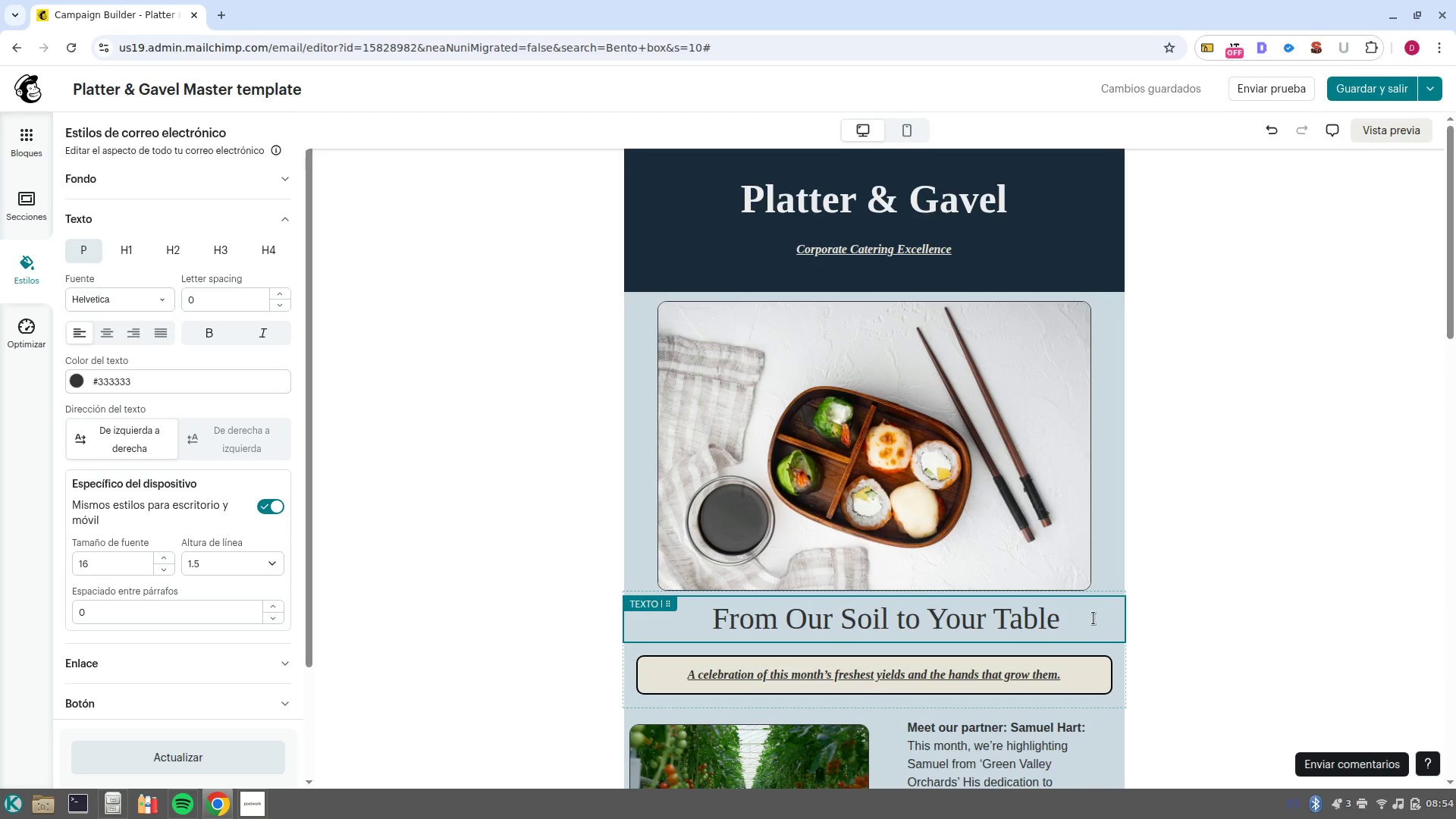 
left_click([1085, 622])
 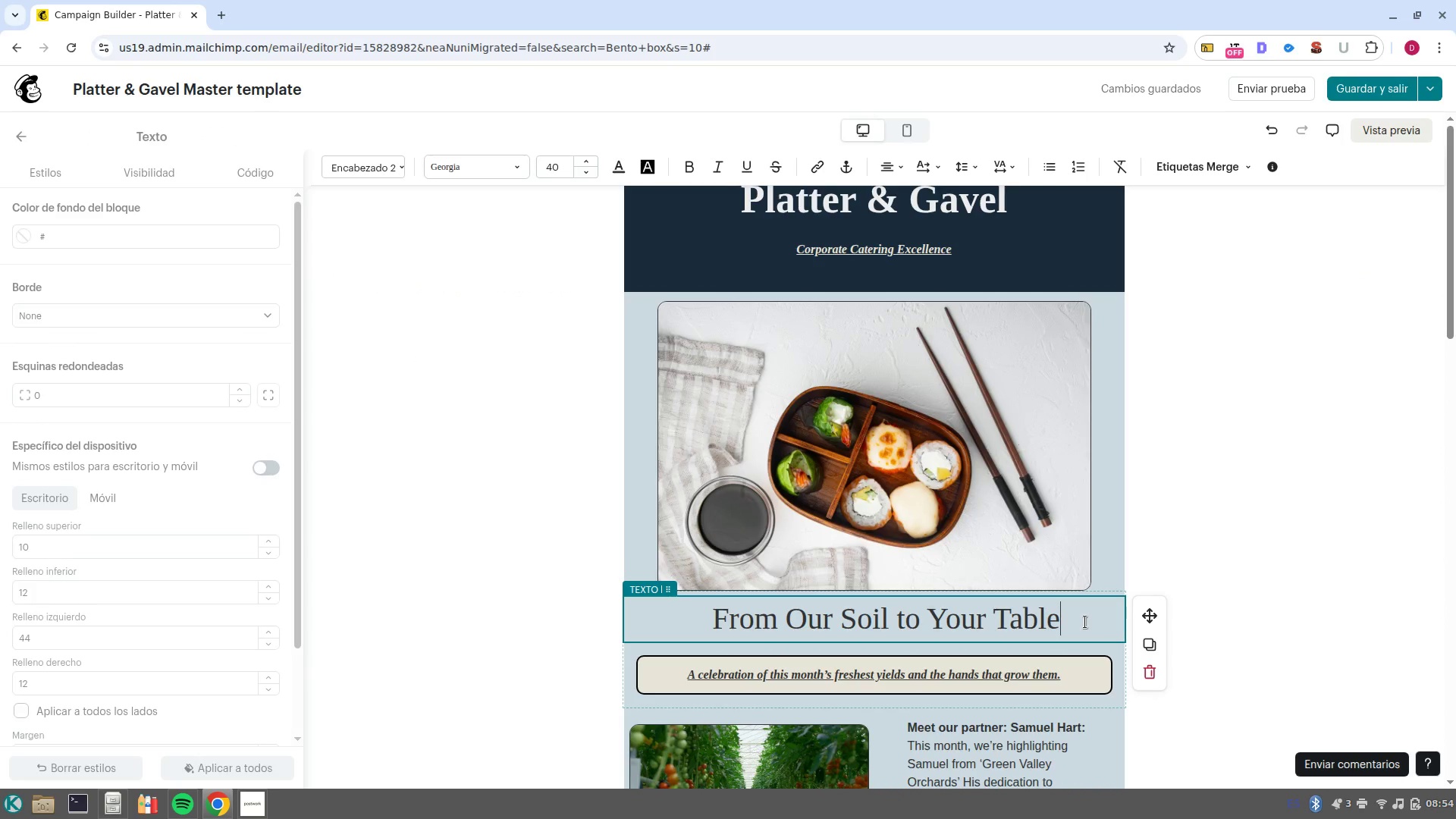 
left_click_drag(start_coordinate=[1085, 622], to_coordinate=[662, 623])
 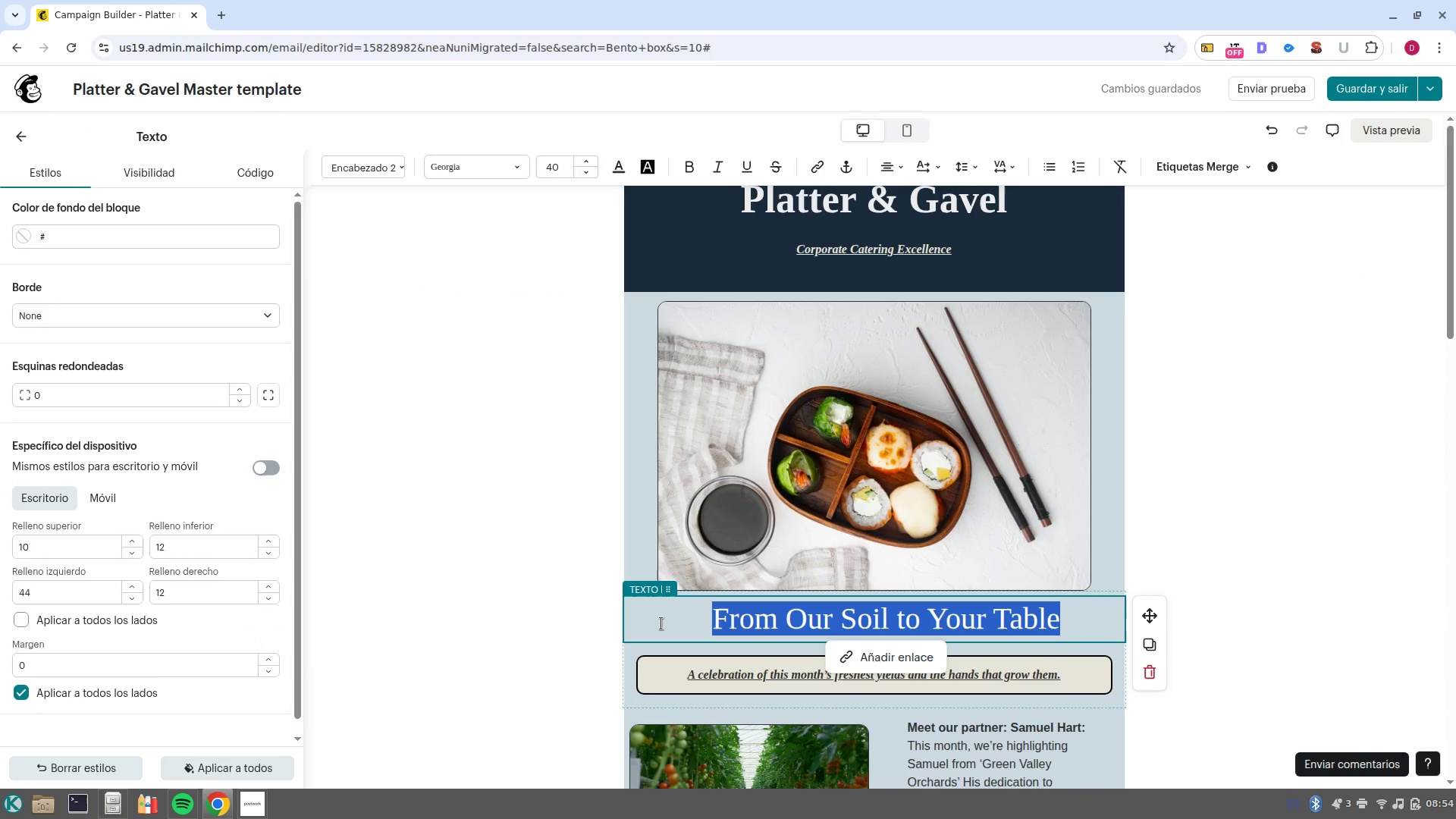 
type(Deposition Dining> C)
key(Backspace)
type(Quiet )
key(Backspace)
type(. )
key(Backspace)
key(Backspace)
type(, Clean And Professional)
 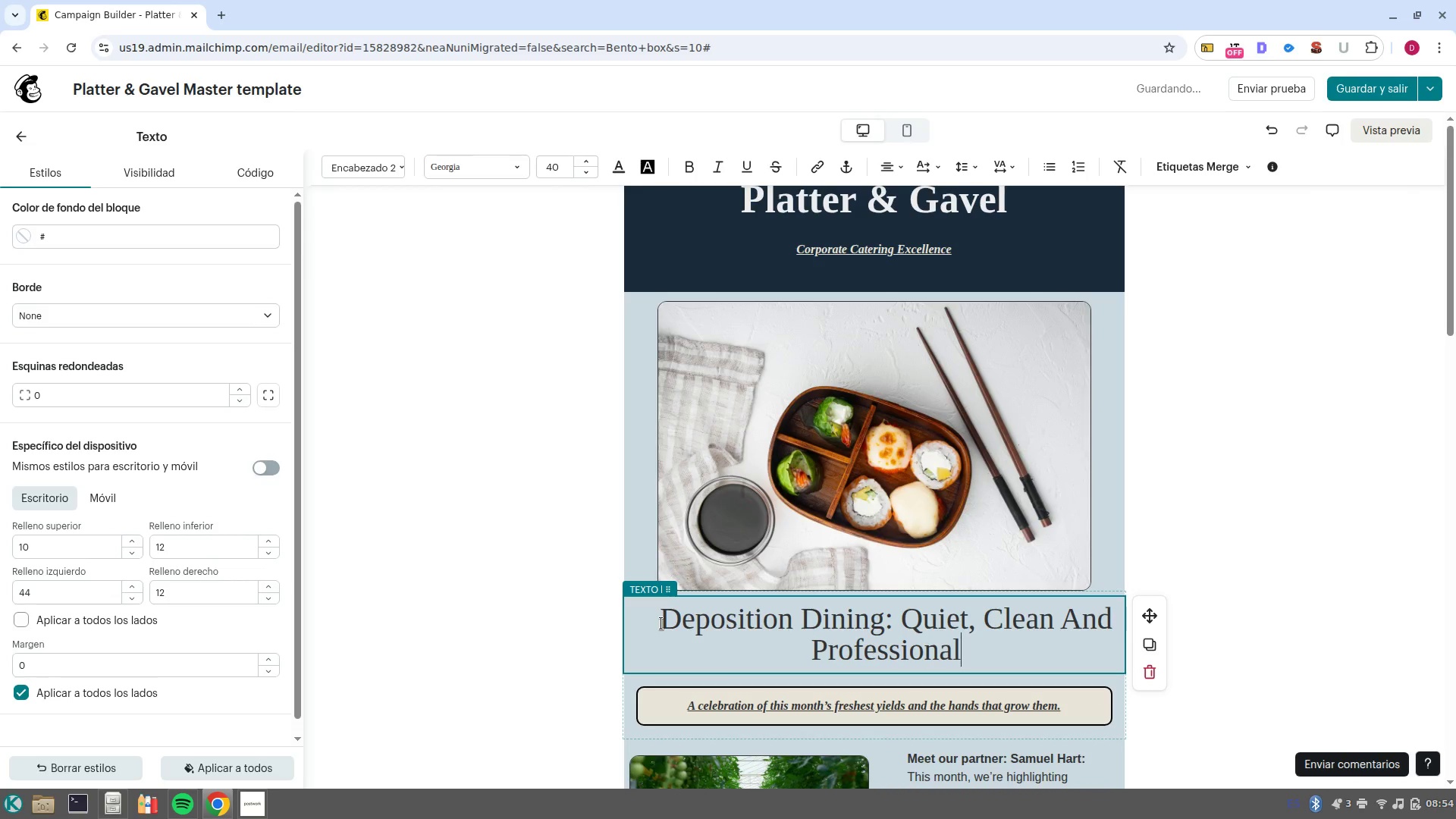 
scroll: coordinate [893, 577], scroll_direction: down, amount: 2.0
 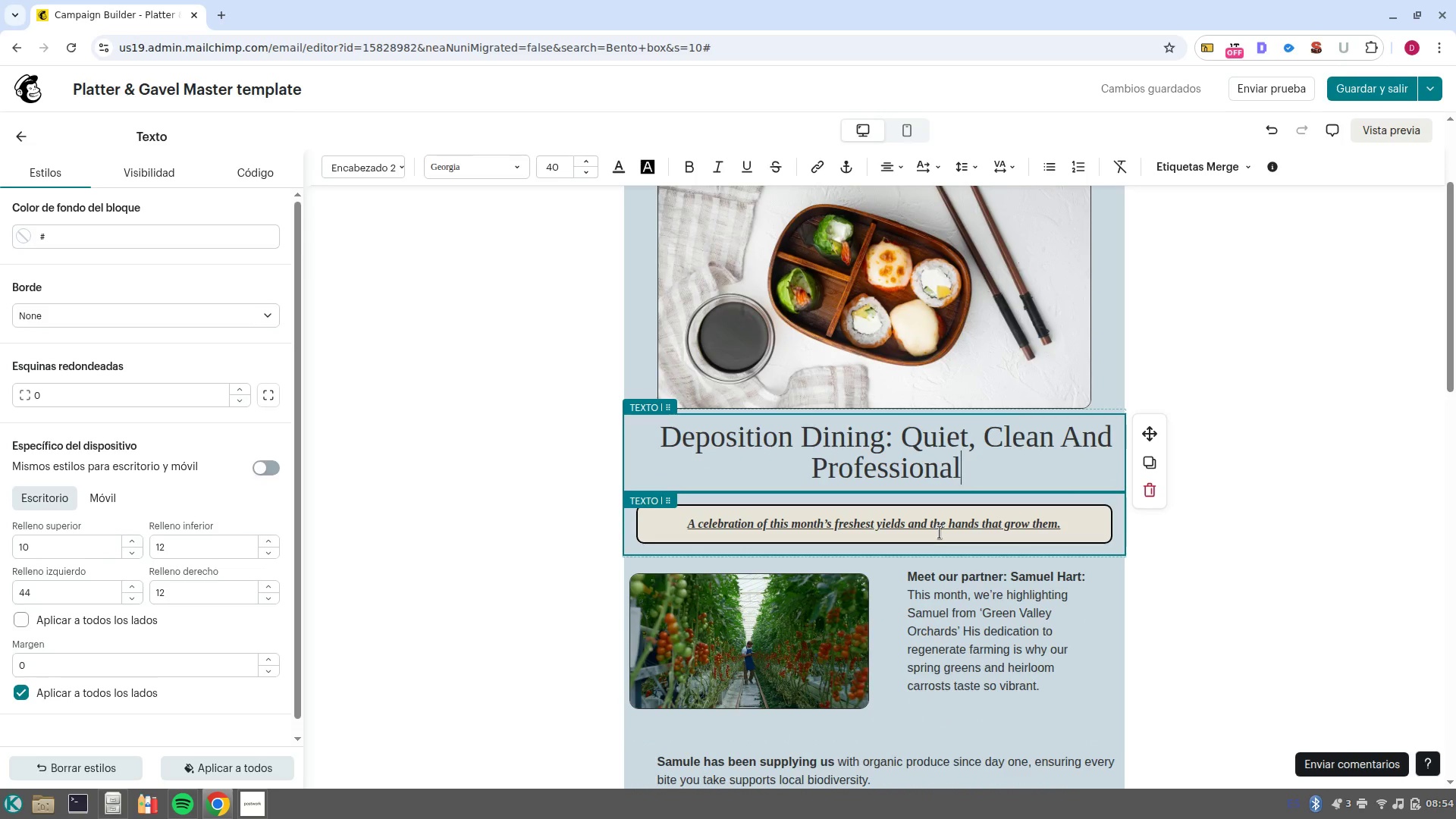 
left_click([1085, 532])
 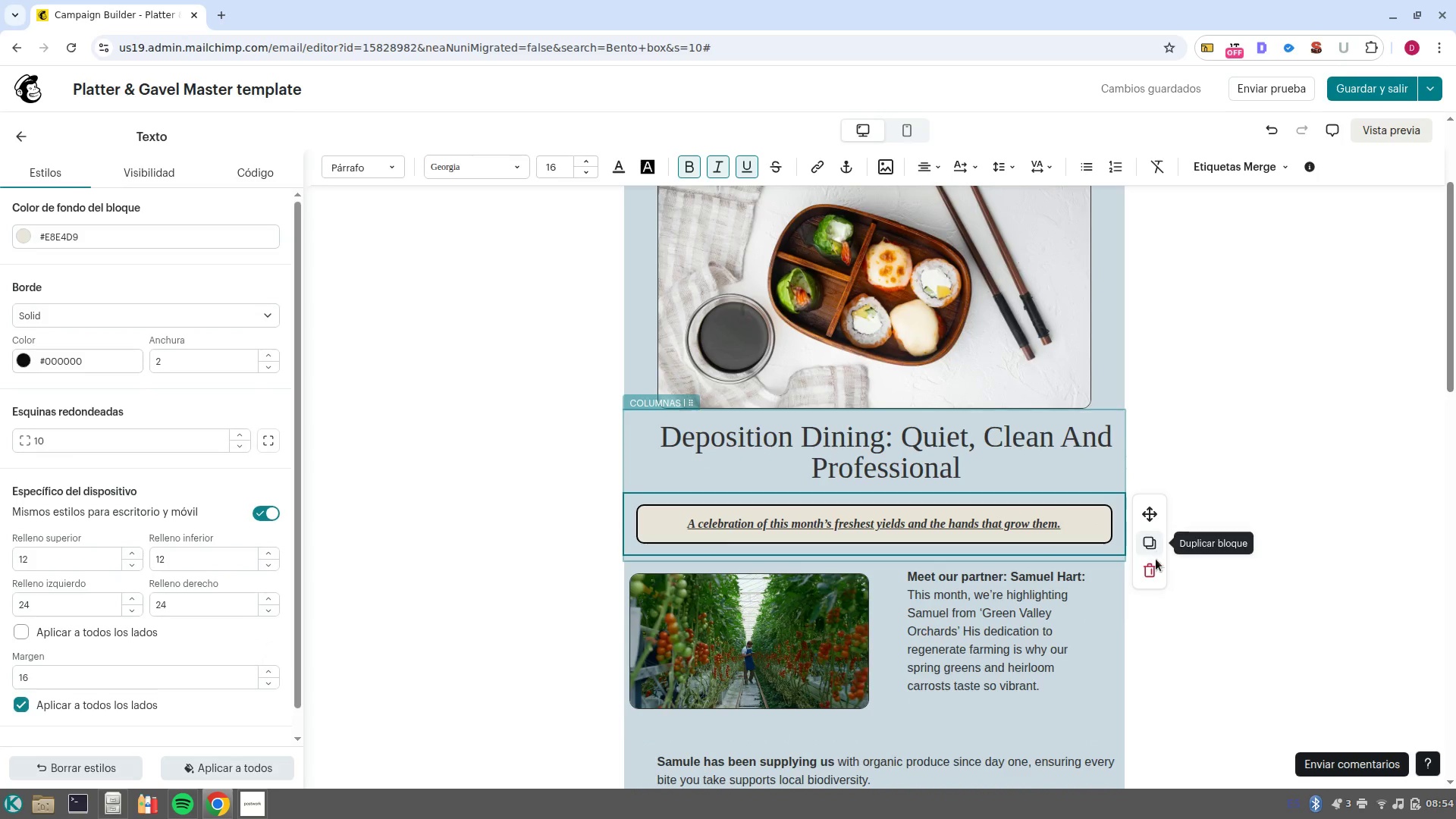 
left_click([1155, 571])
 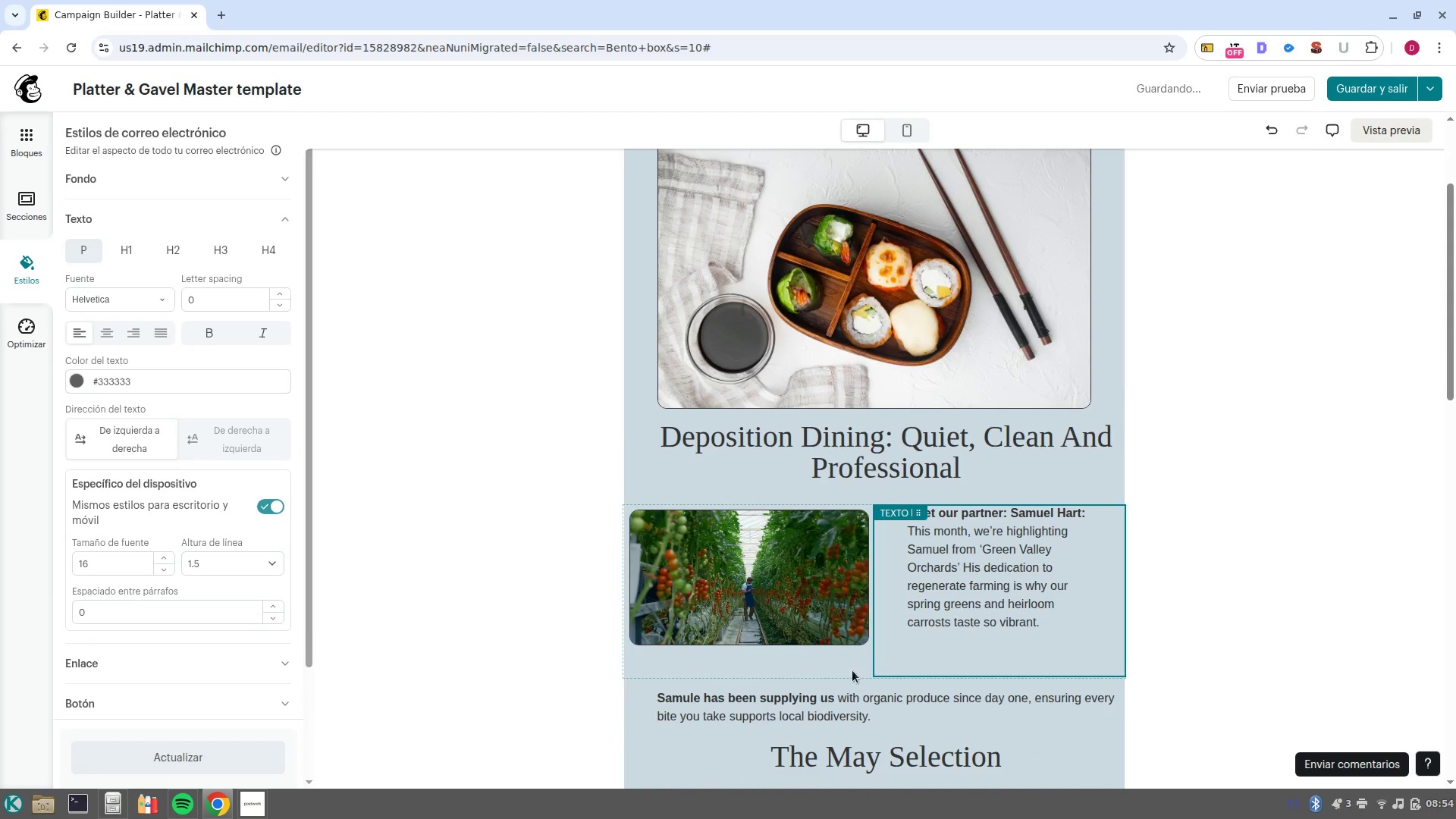 
left_click([853, 704])
 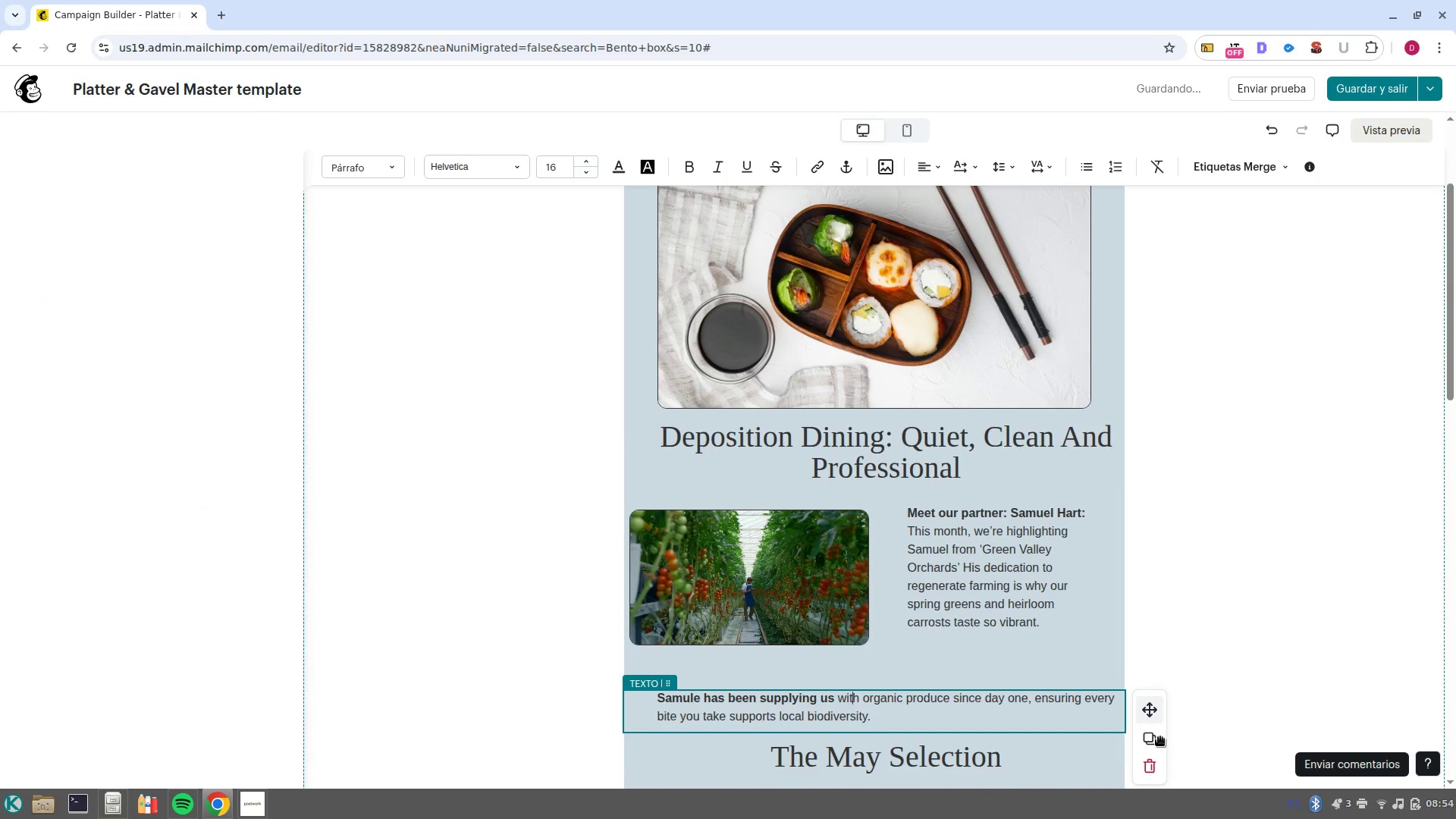 
left_click([1160, 737])
 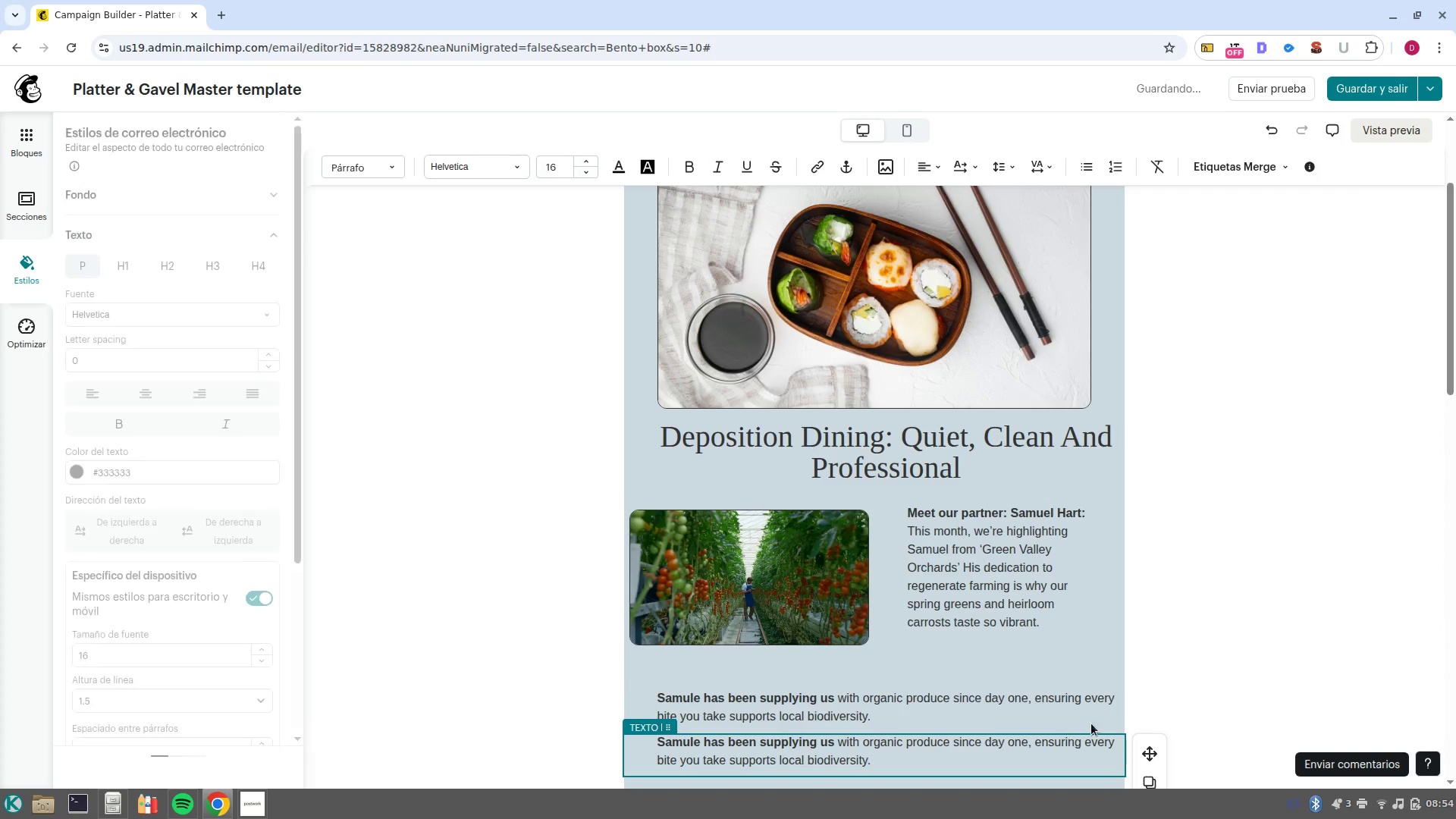 
left_click([1103, 705])
 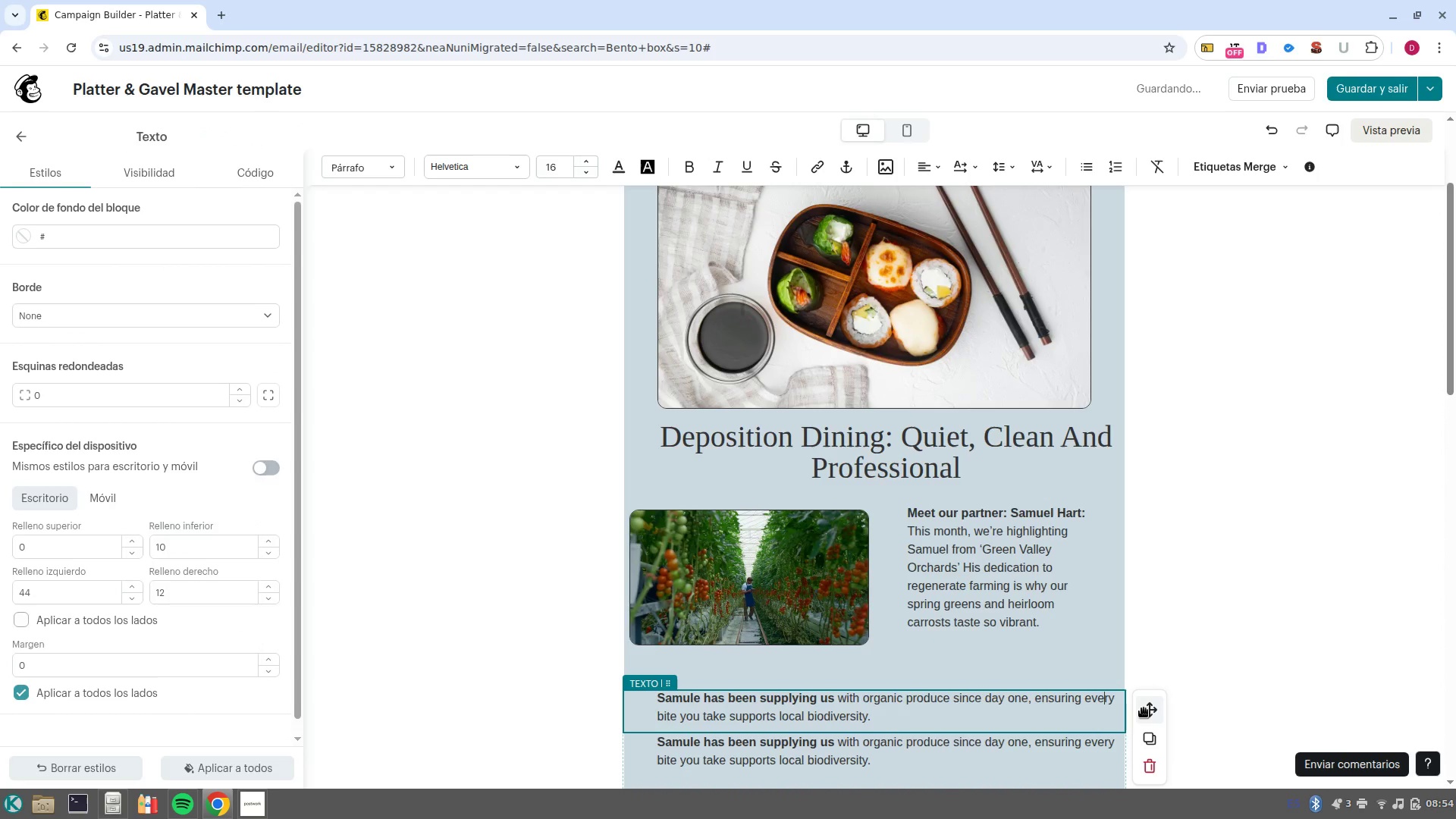 
left_click_drag(start_coordinate=[1145, 708], to_coordinate=[890, 497])
 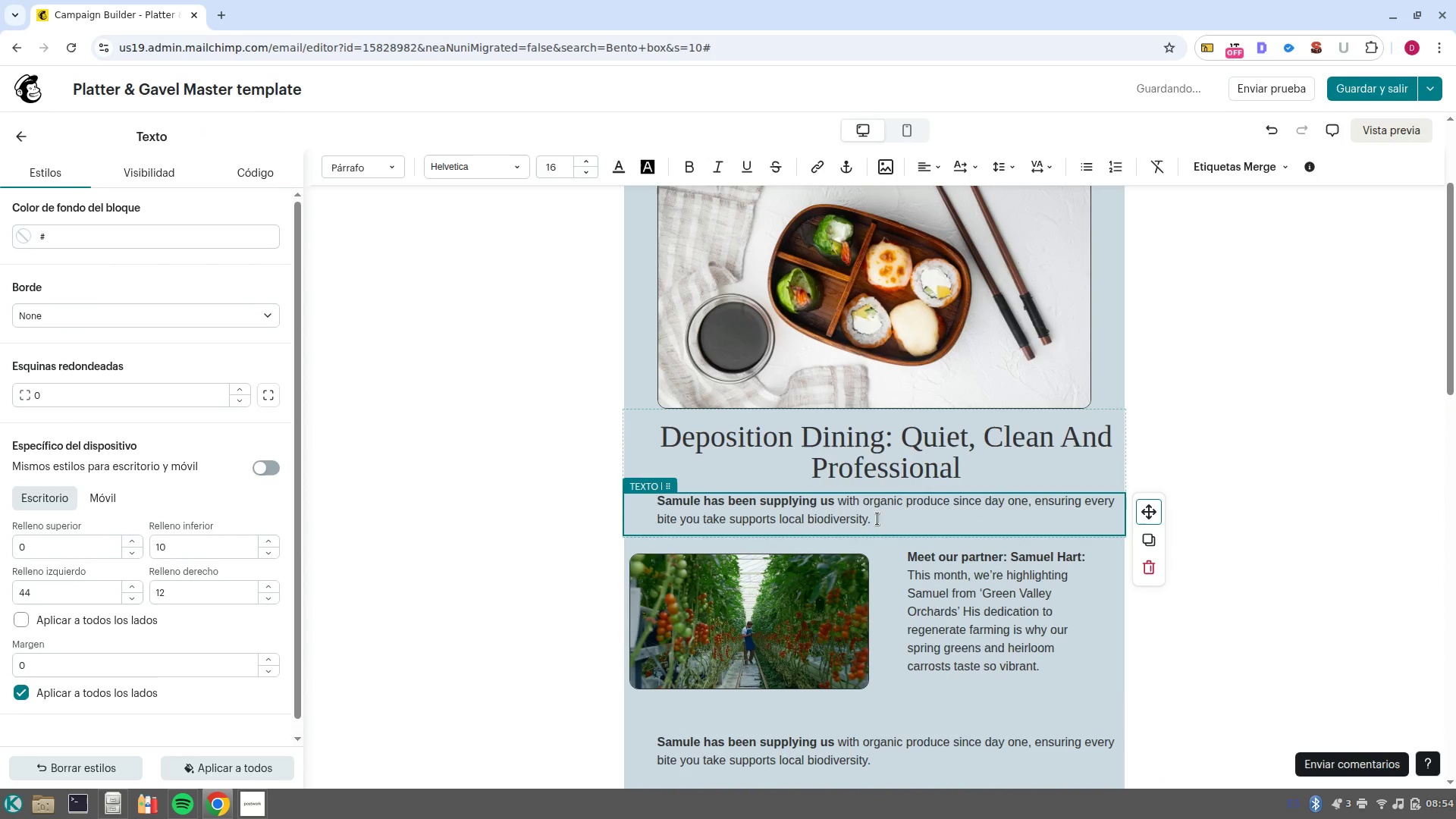 
left_click_drag(start_coordinate=[890, 516], to_coordinate=[645, 494])
 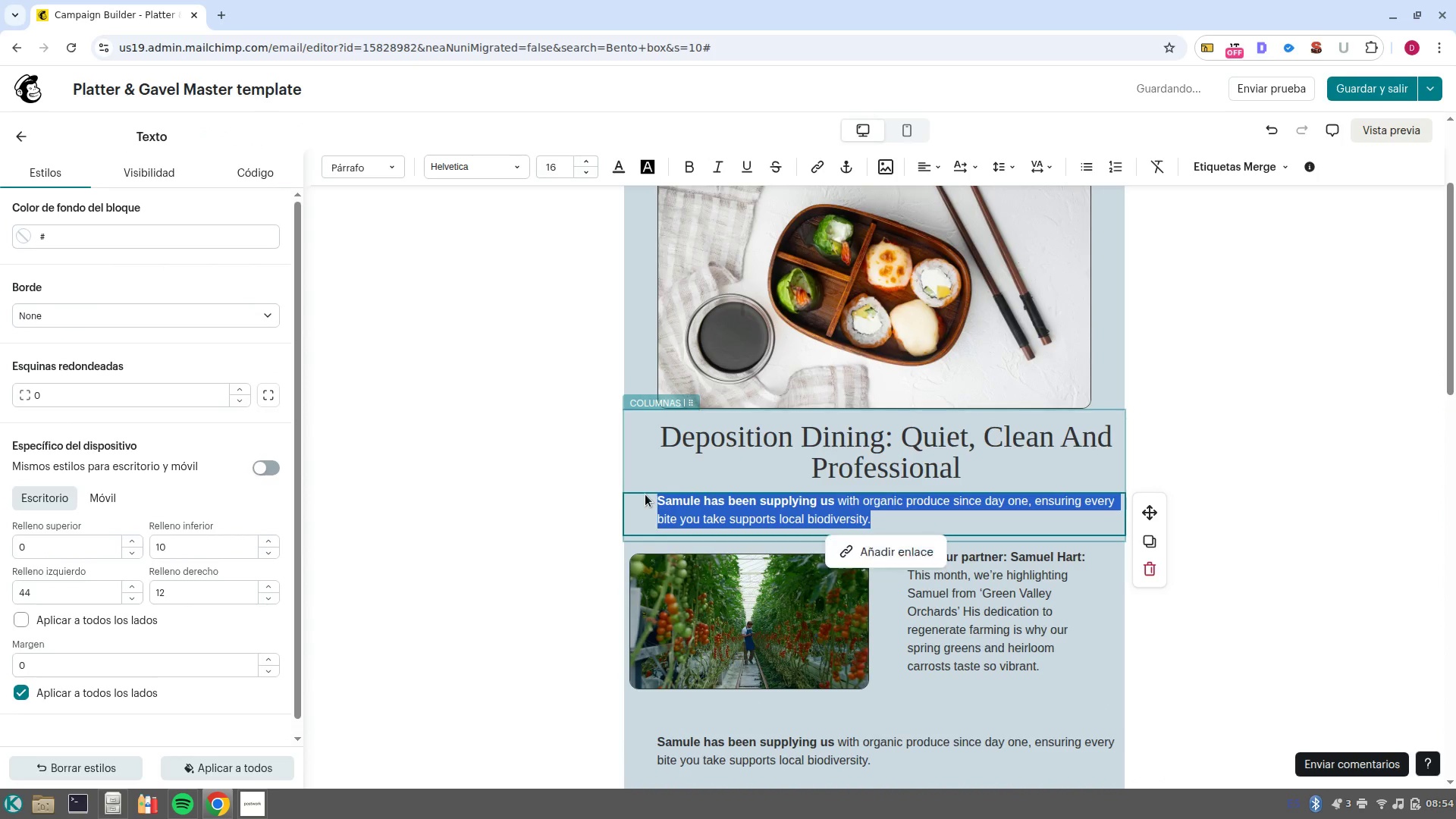 
hold_key(key=ShiftLeft, duration=0.3)
 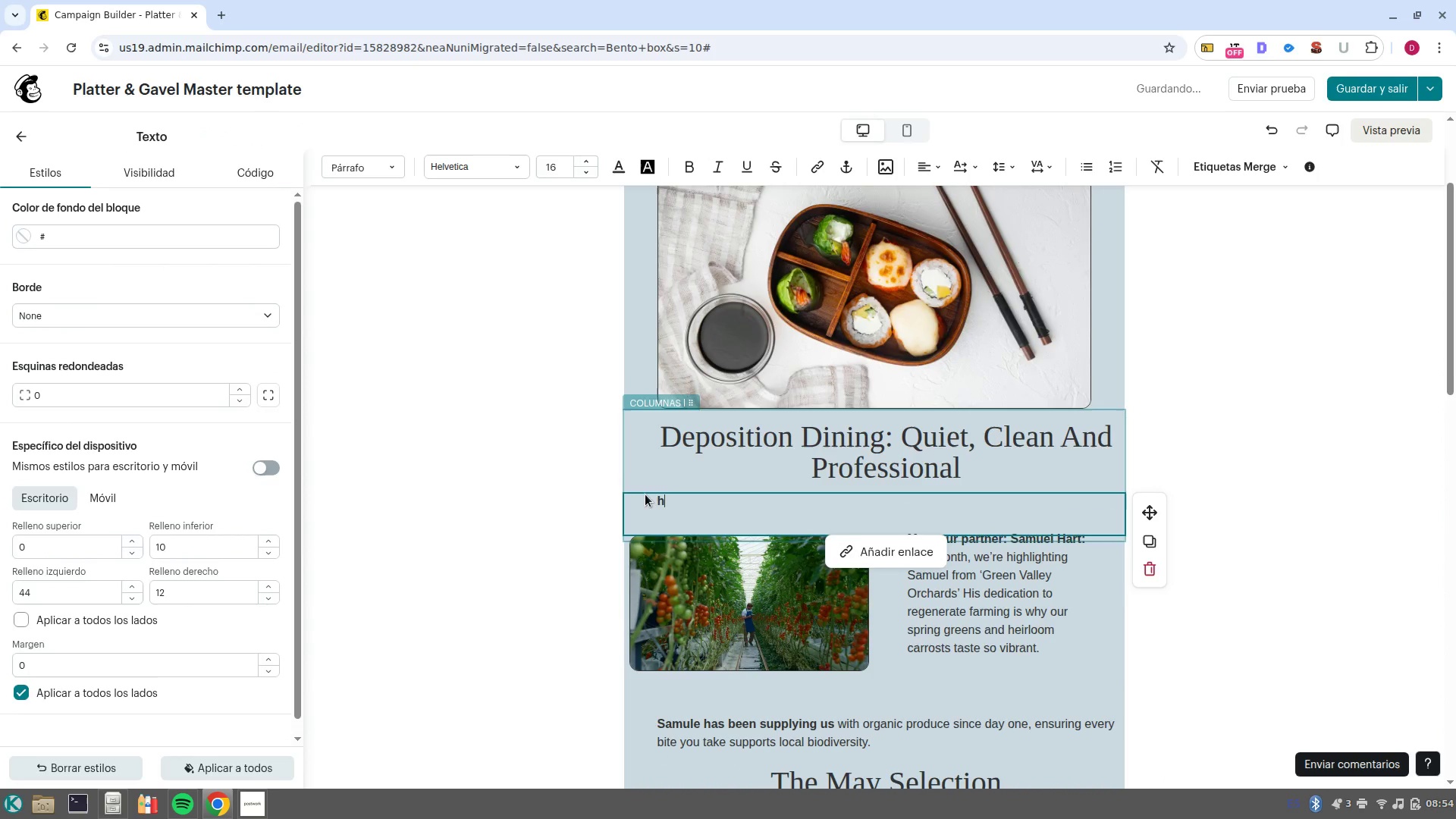 
type(hi )
 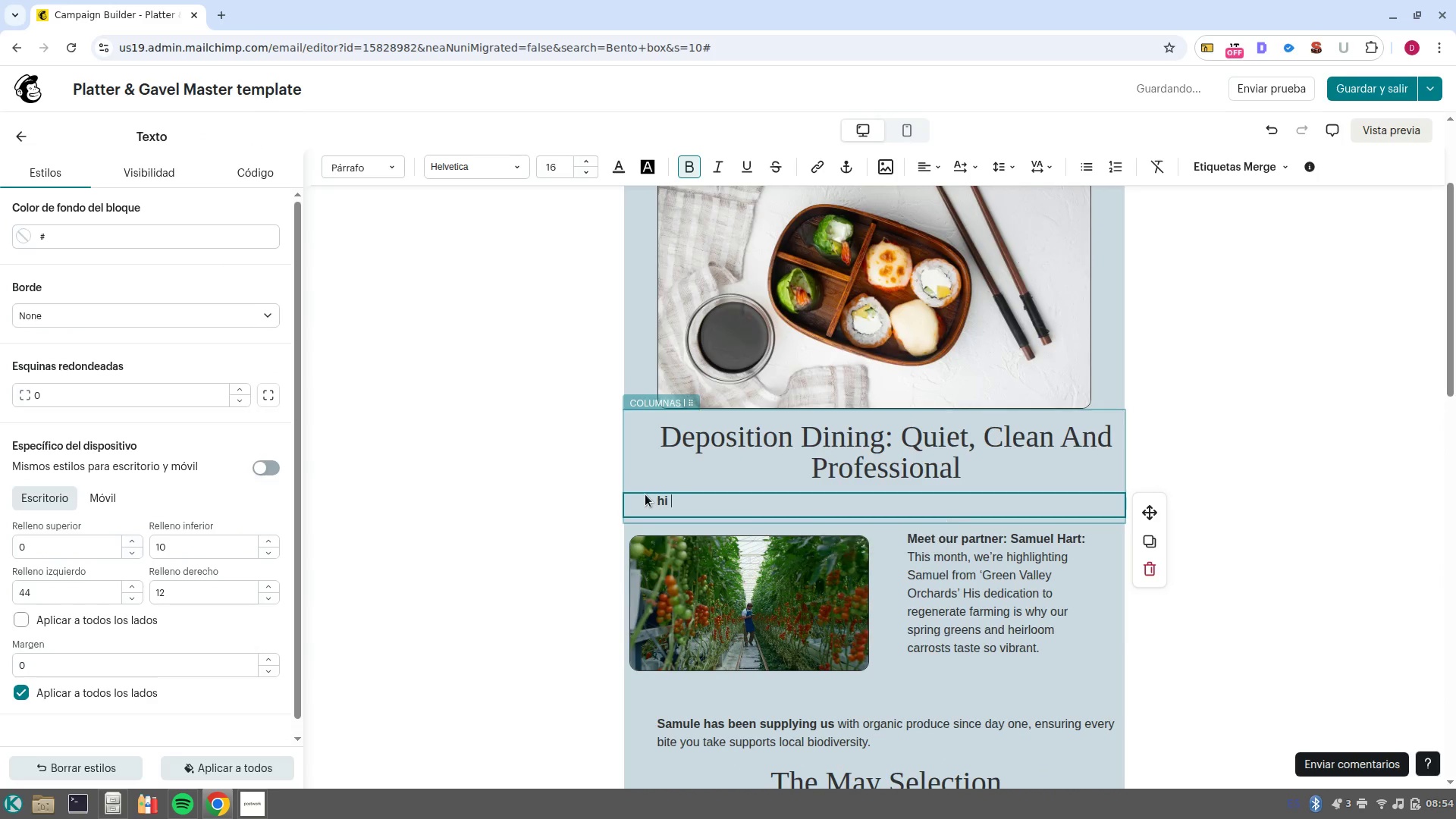 
key(Control+Backspace)
 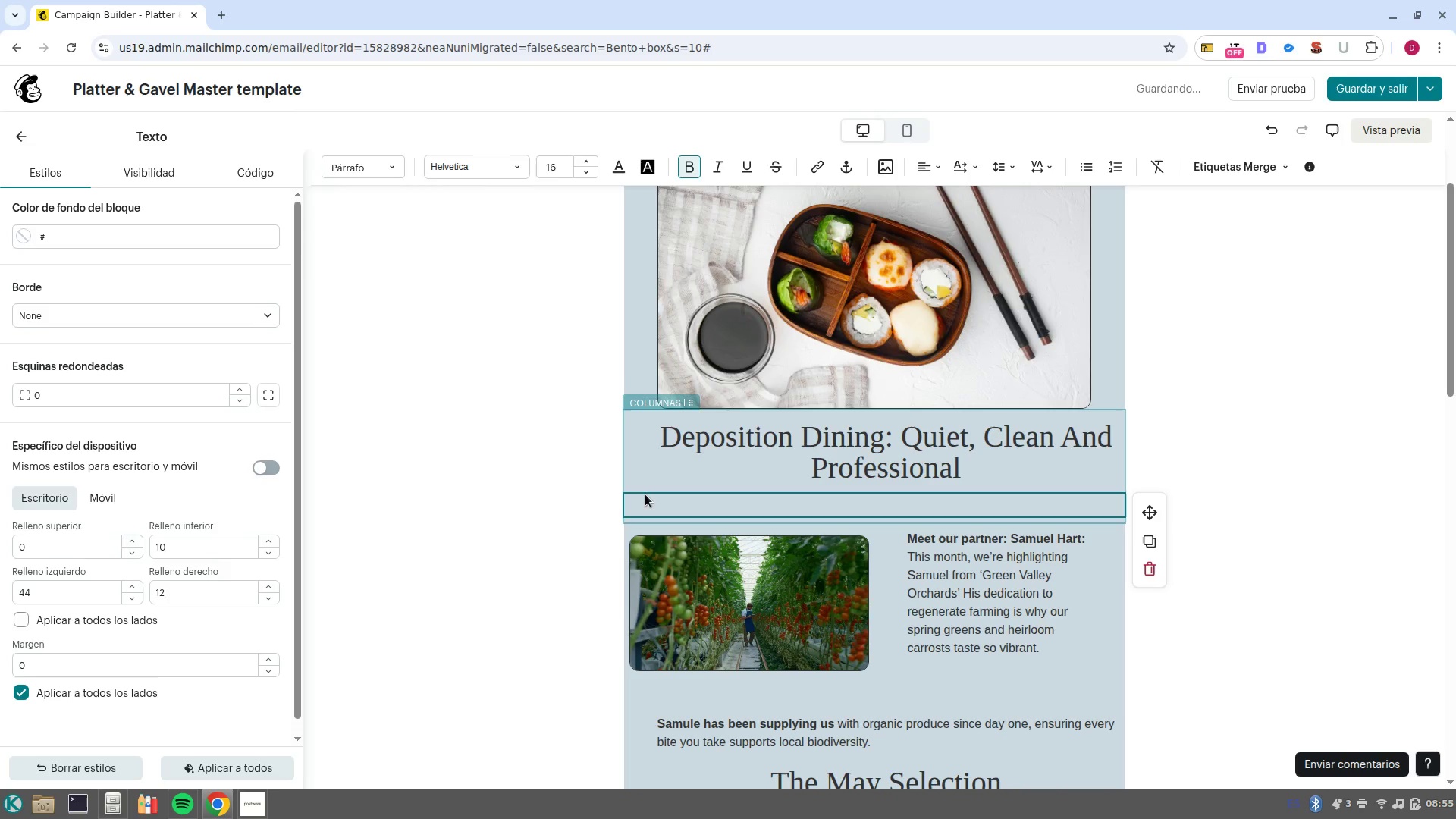 
key(Control+B)
 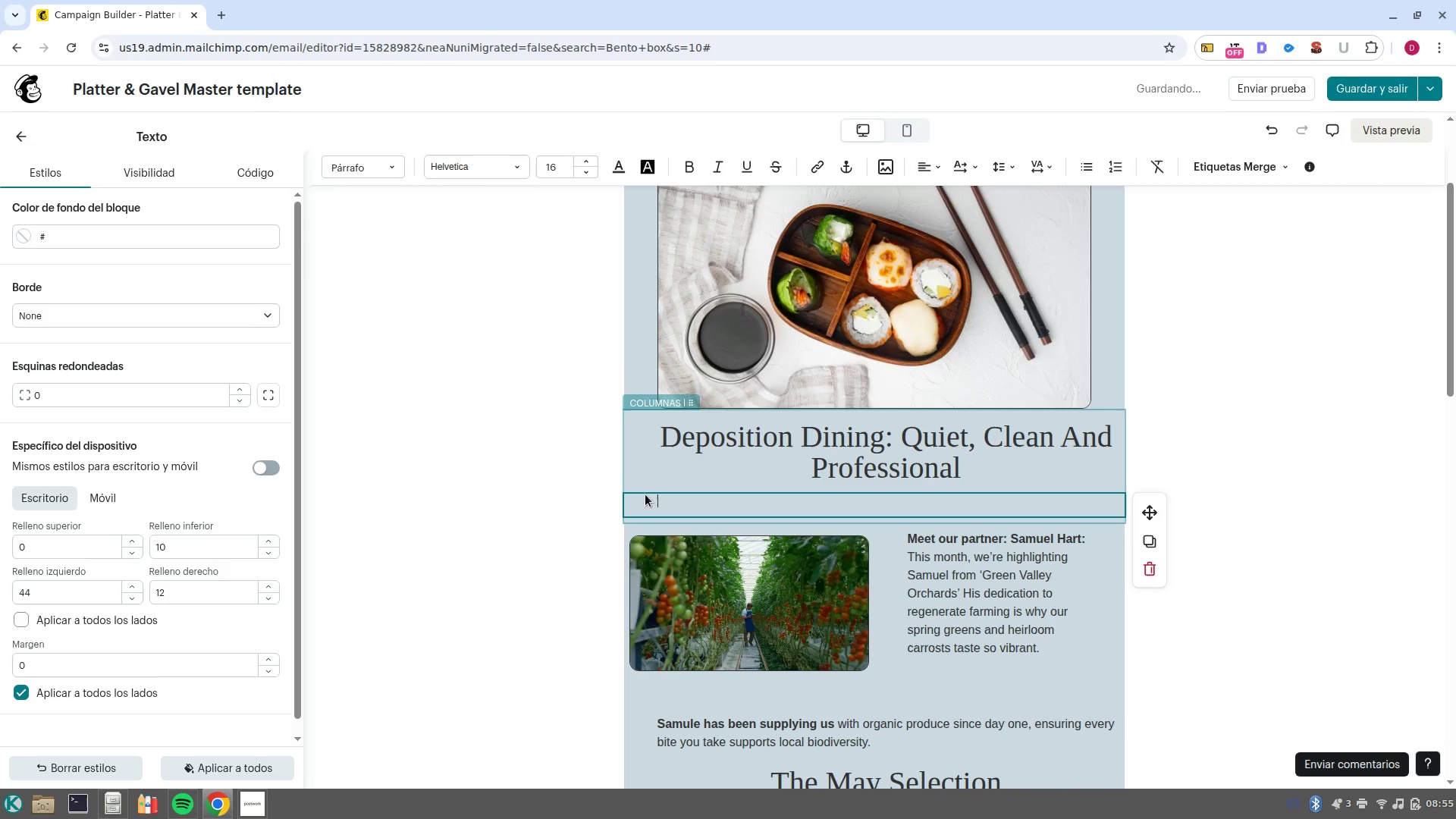 
type(Hi )
 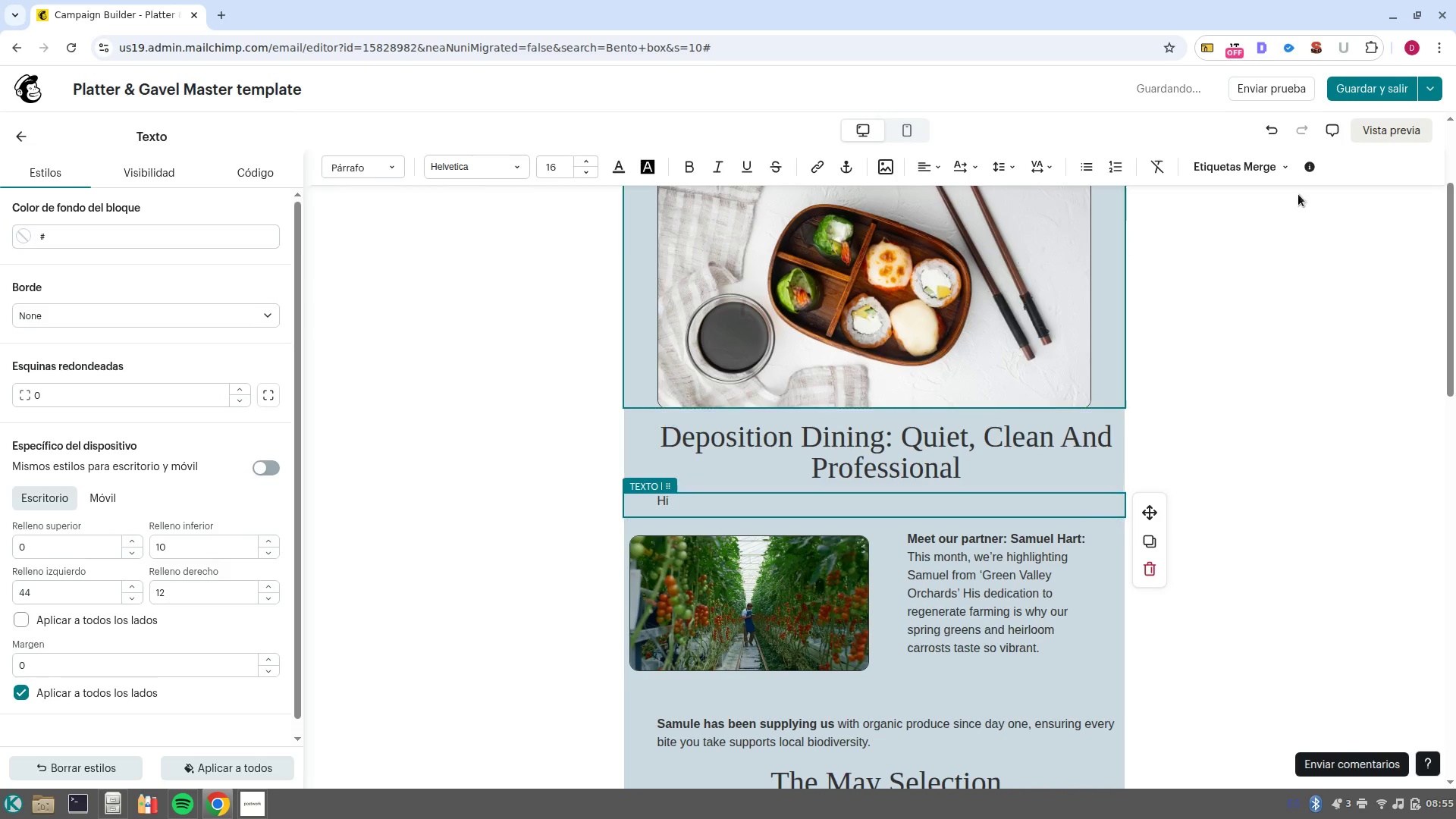 
left_click([1223, 160])
 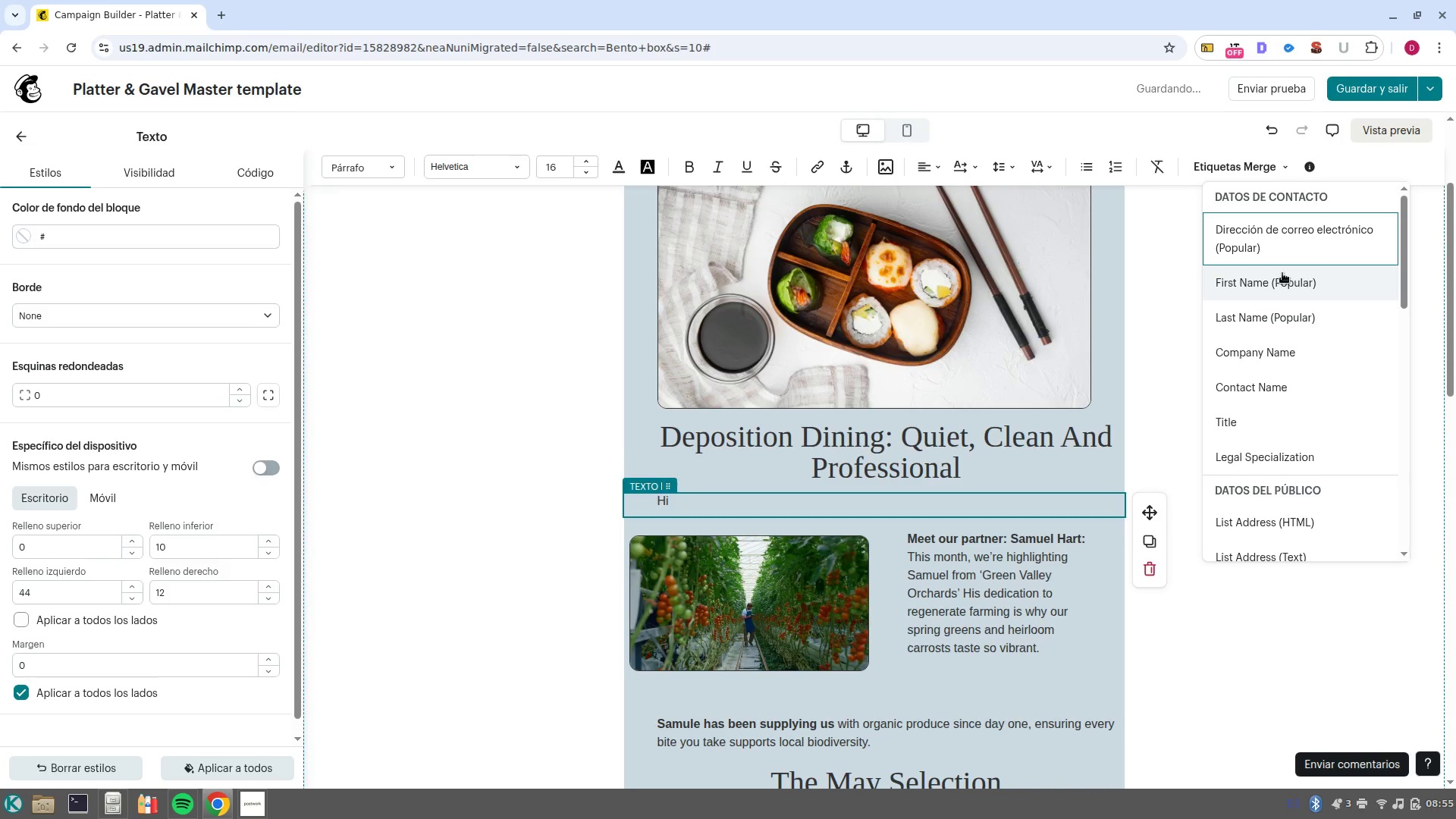 
left_click([1283, 277])
 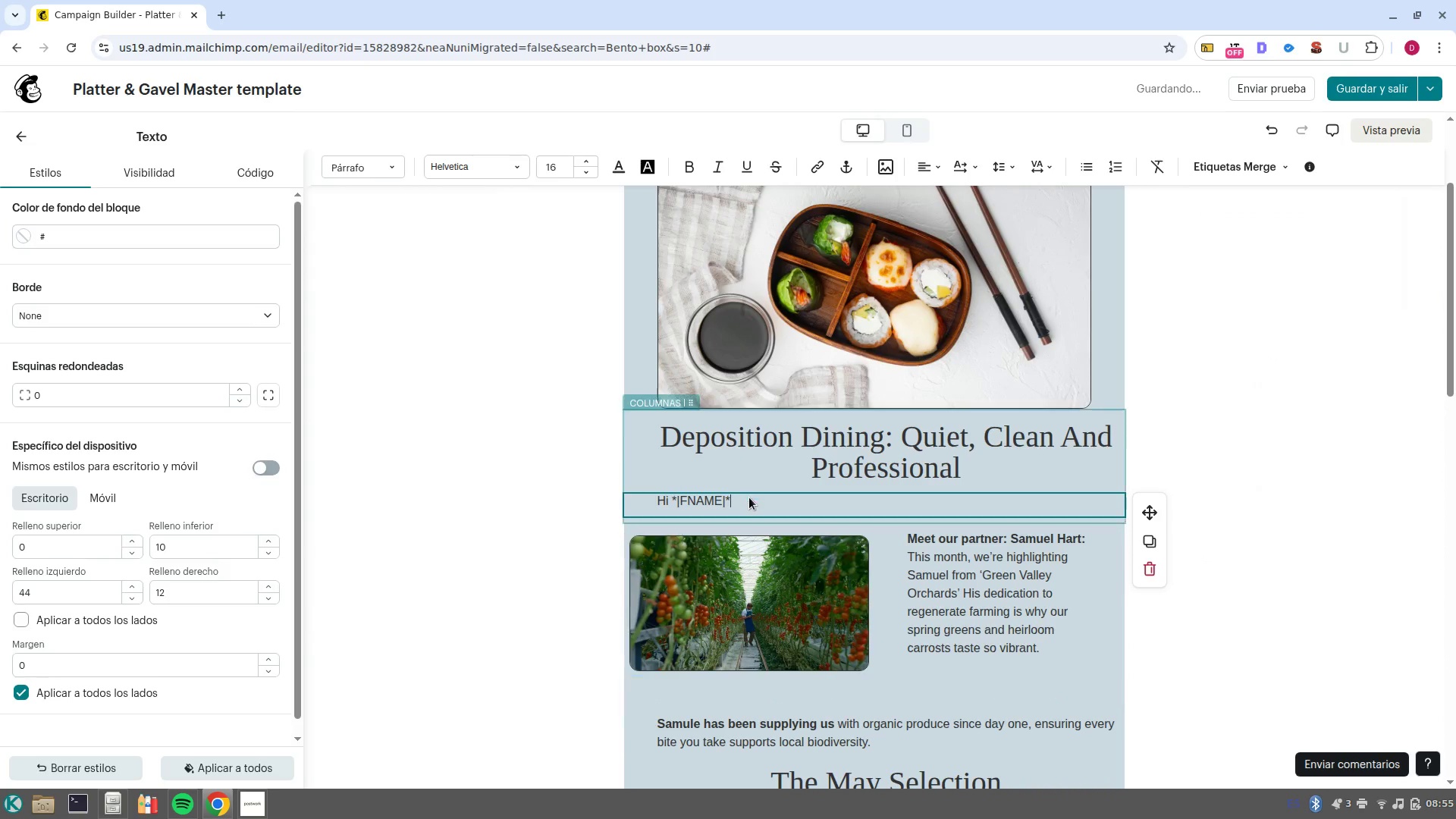 
left_click_drag(start_coordinate=[751, 501], to_coordinate=[636, 496])
 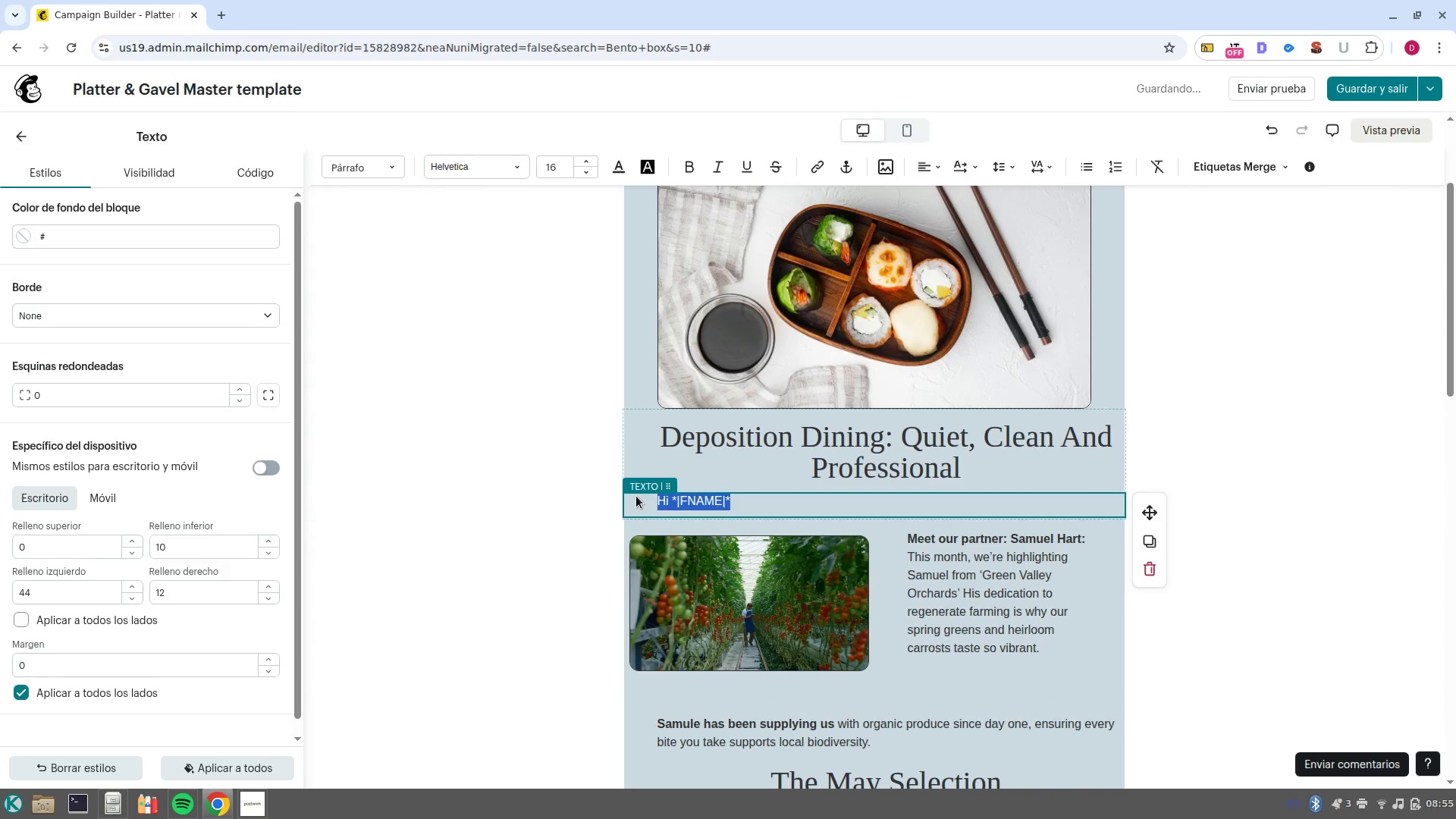 
key(Control+B)
 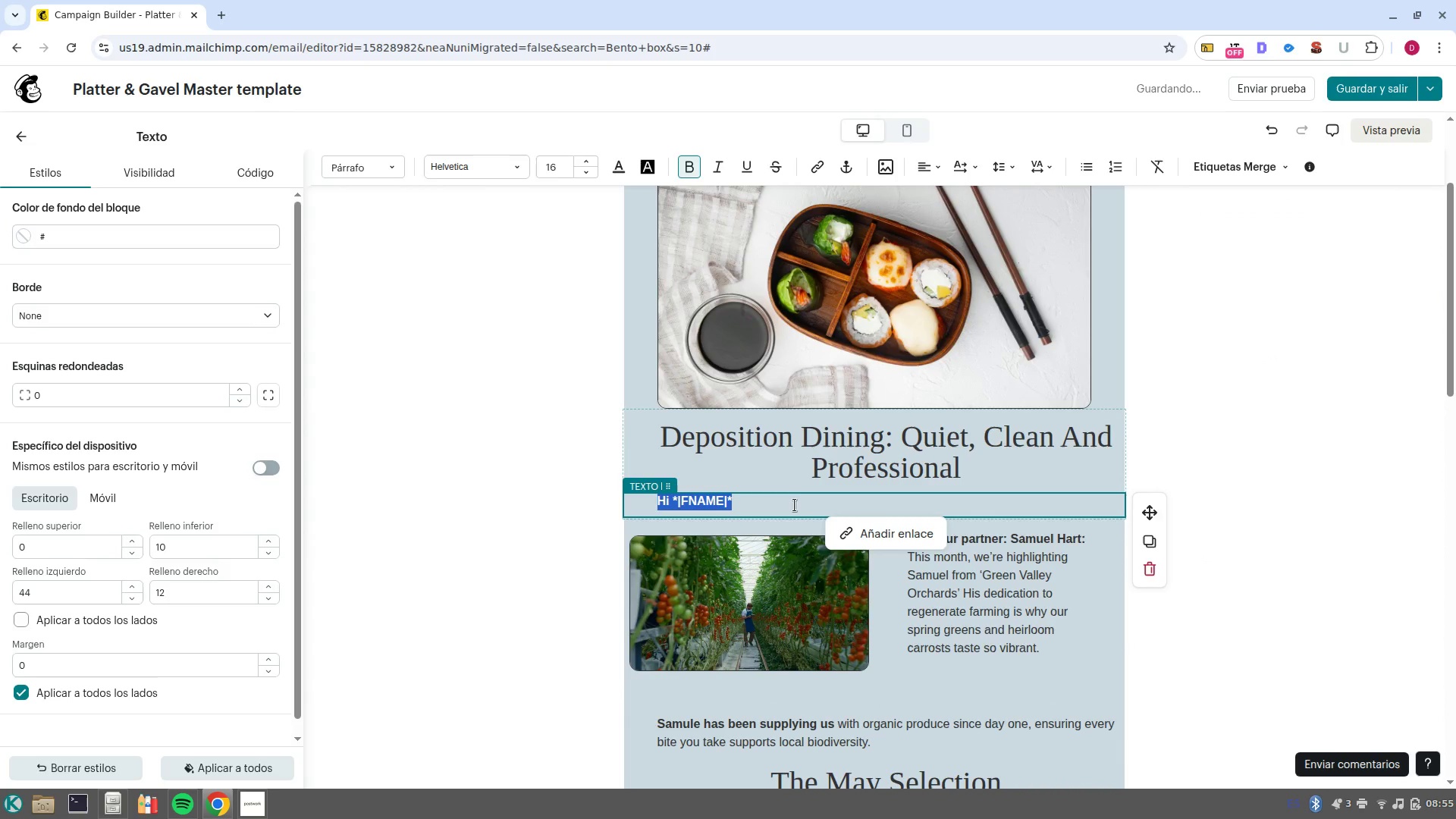 
left_click([799, 497])
 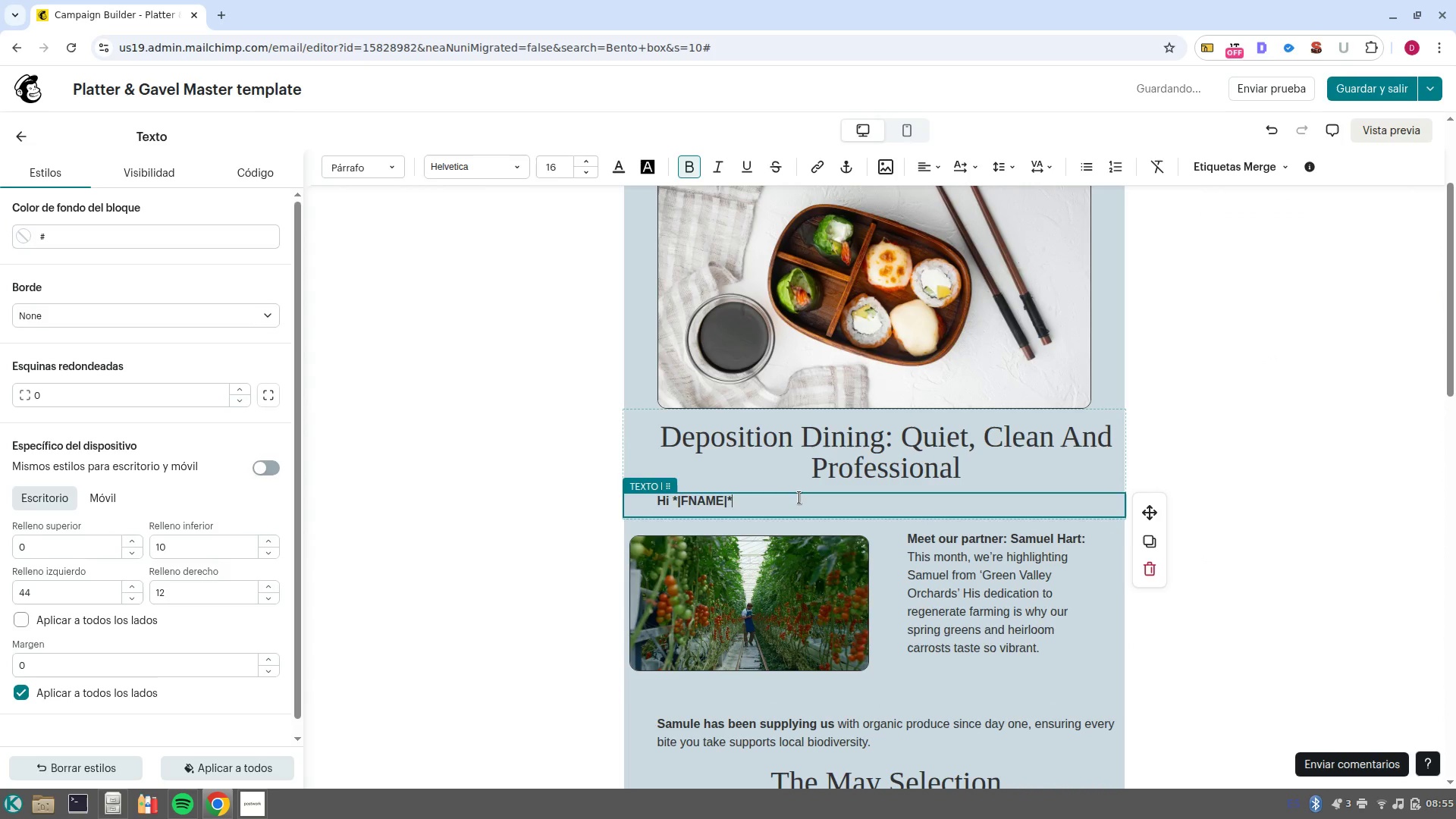 
key(Space)
 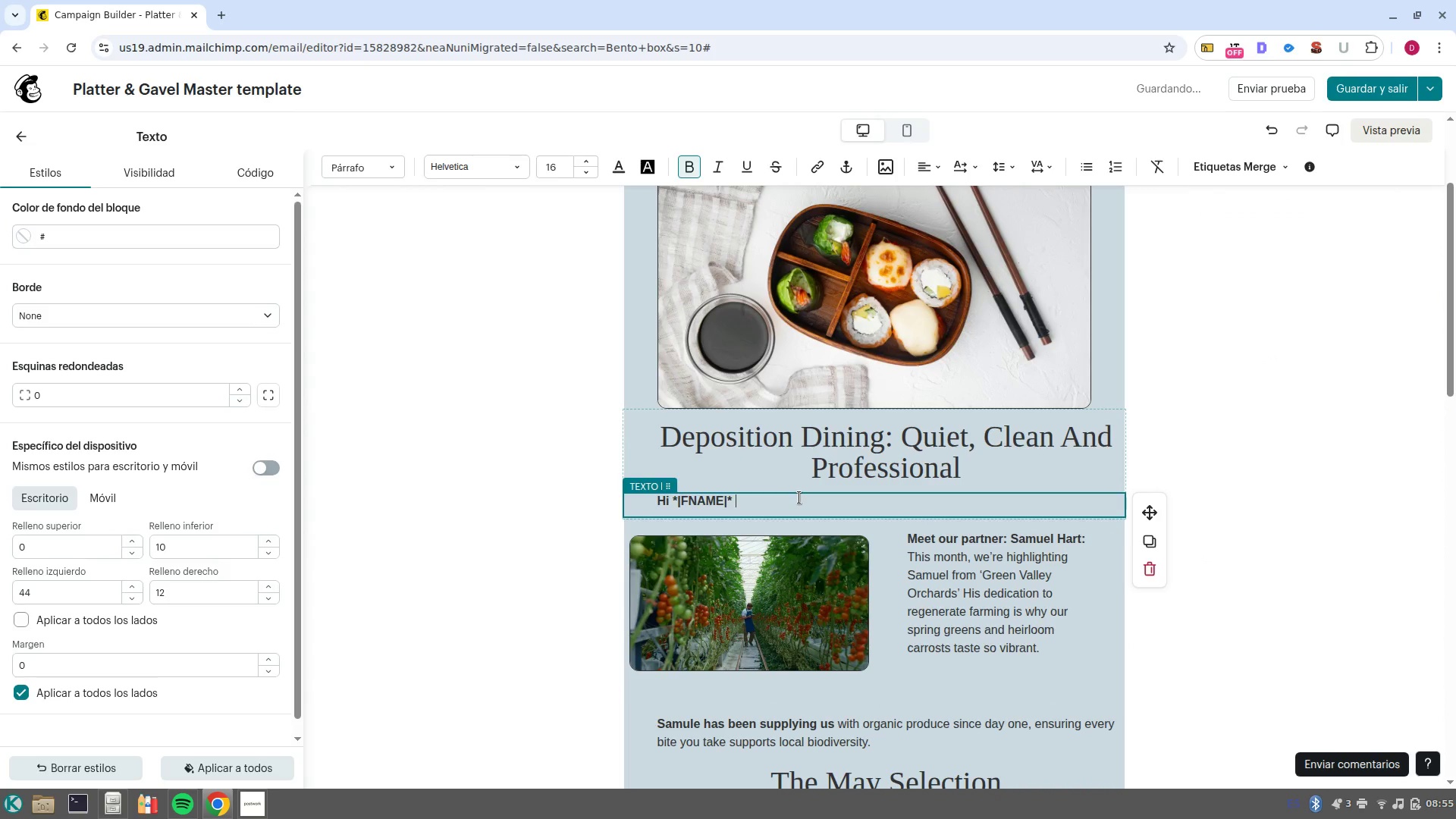 
key(Control+B)
 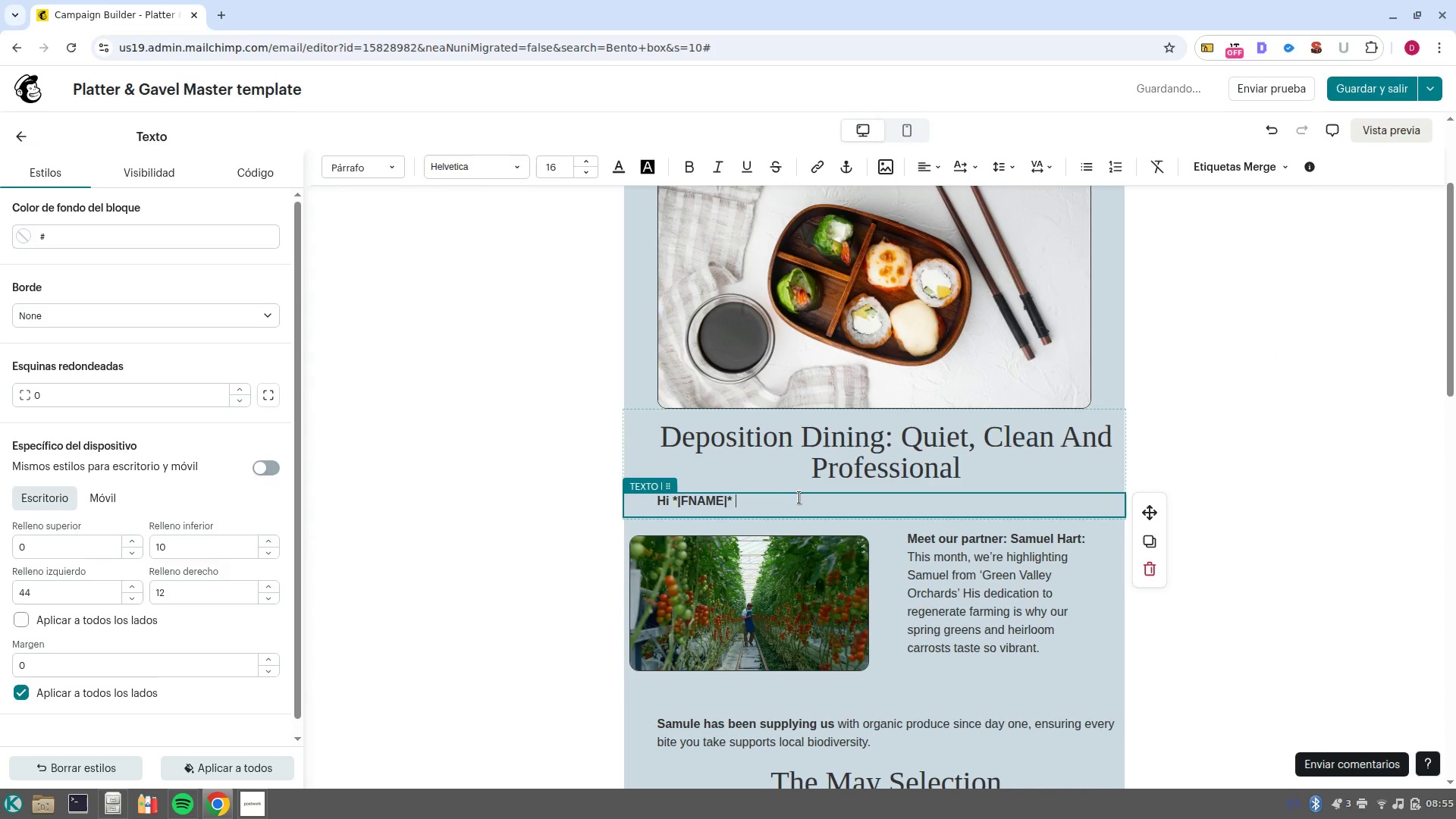 
key(NumpadEnter)
 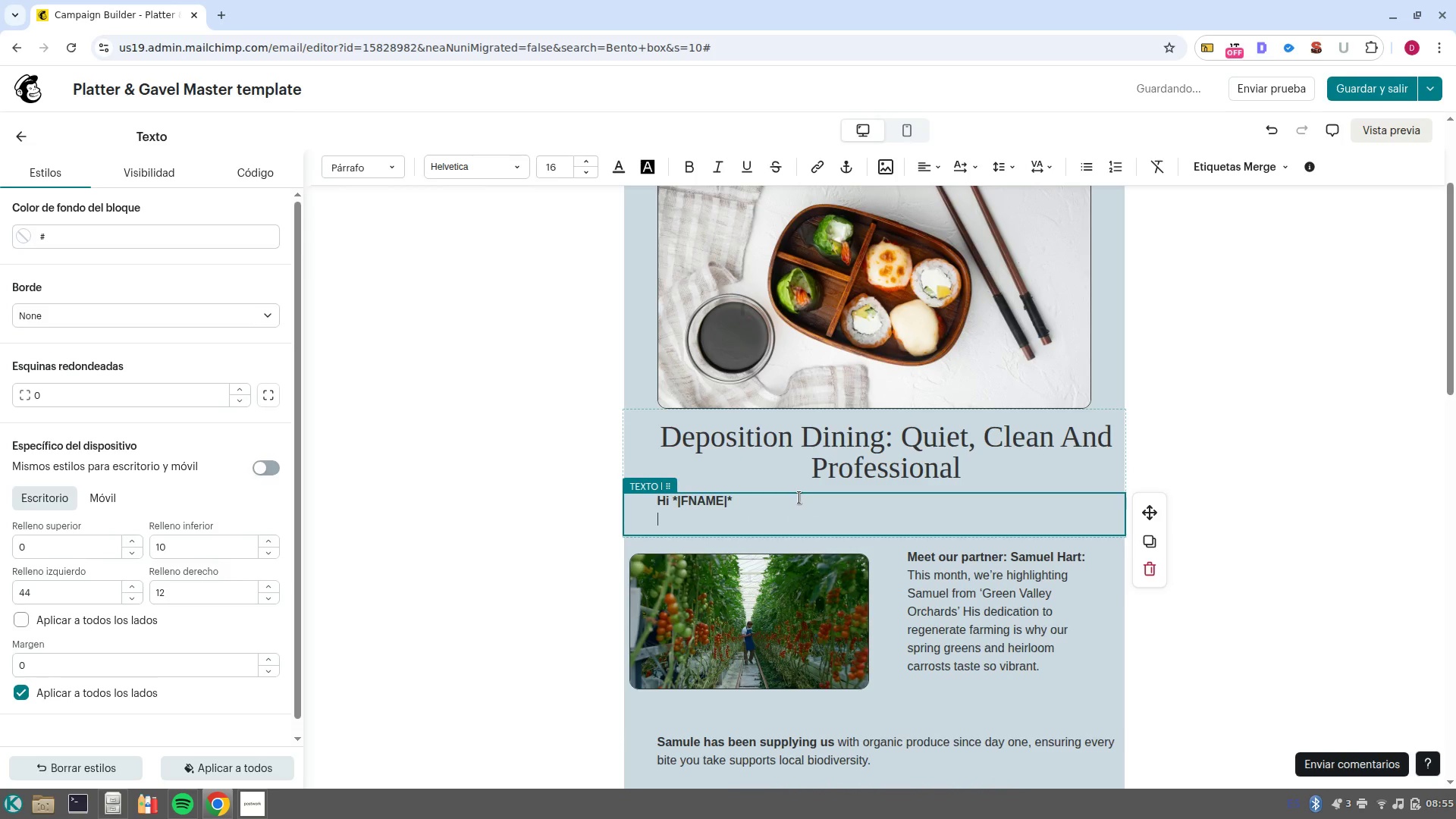 
hold_key(key=ShiftLeft, duration=0.32)
 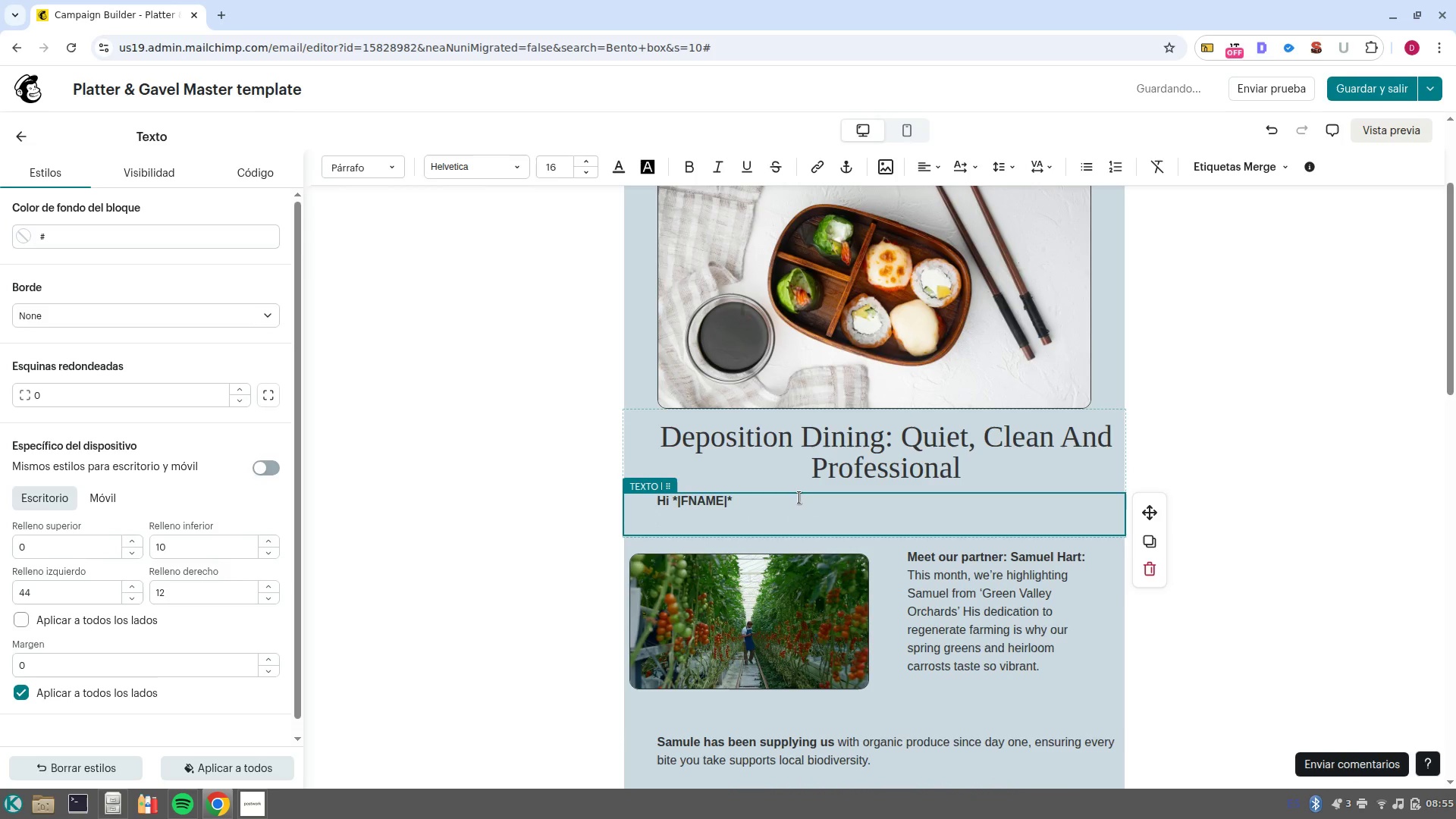 
key(Shift+ShiftLeft)
 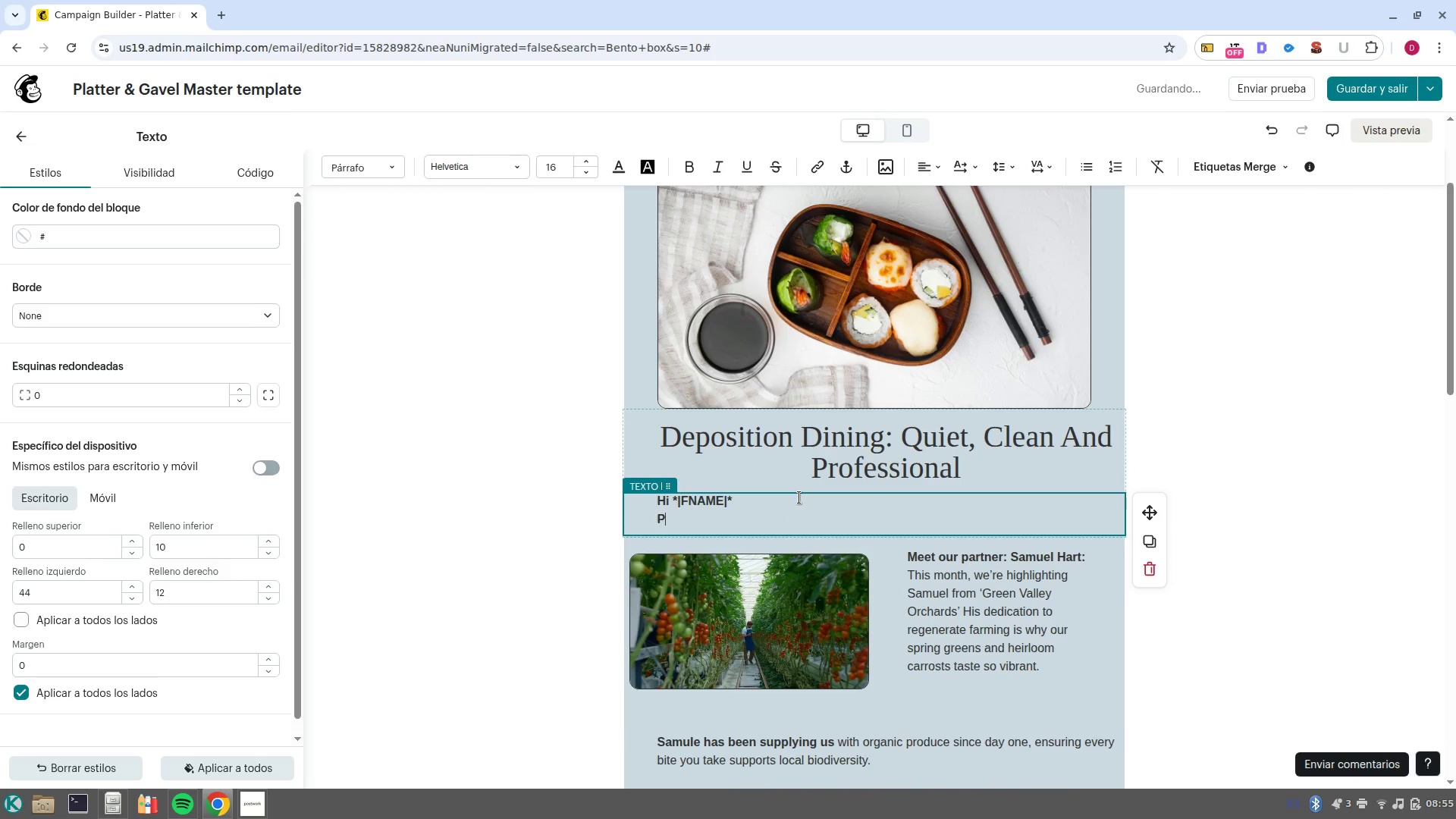 
key(Shift+P)
 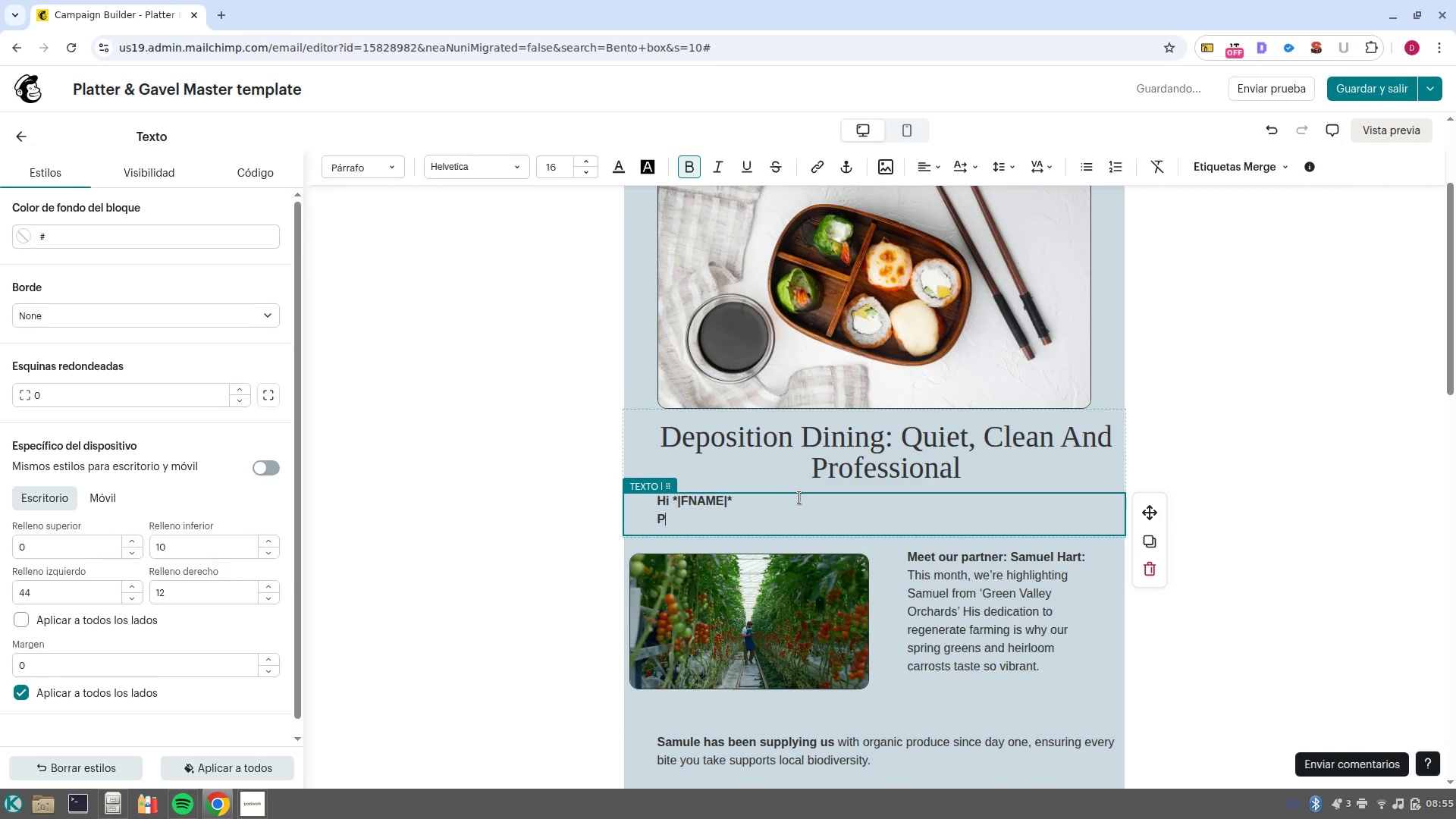 
key(Backspace)
 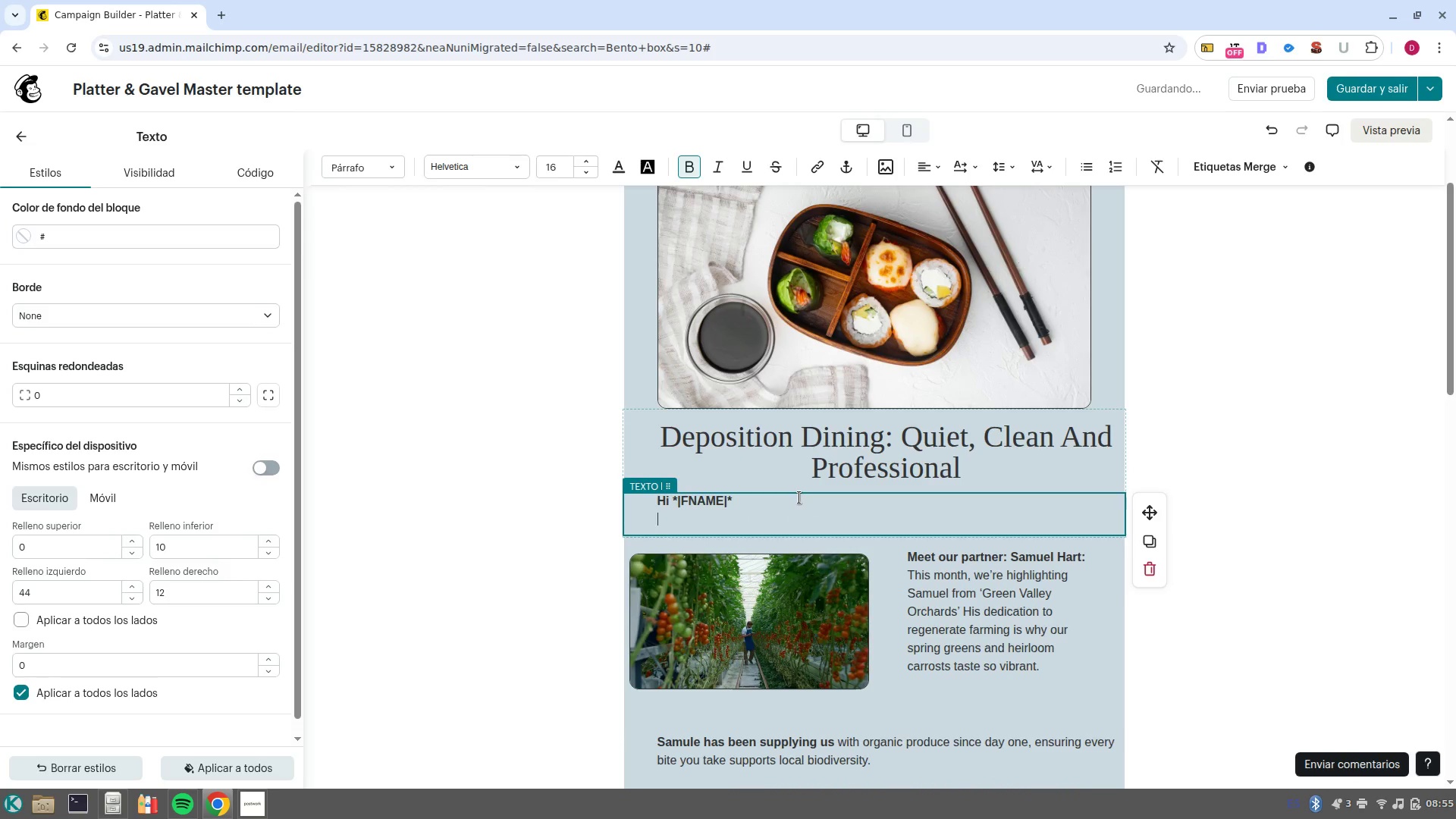 
key(Control+B)
 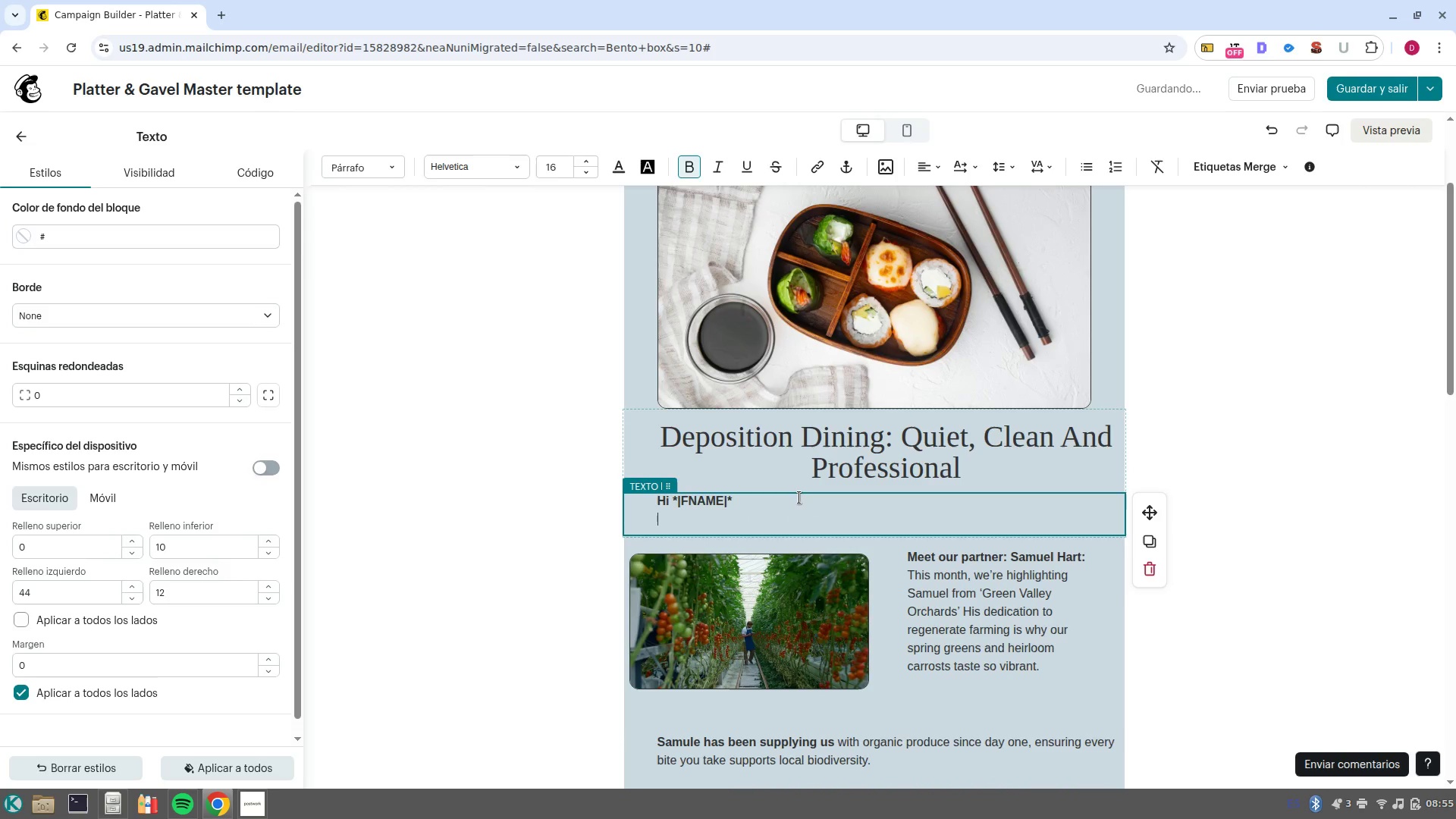 
type(Pr)
 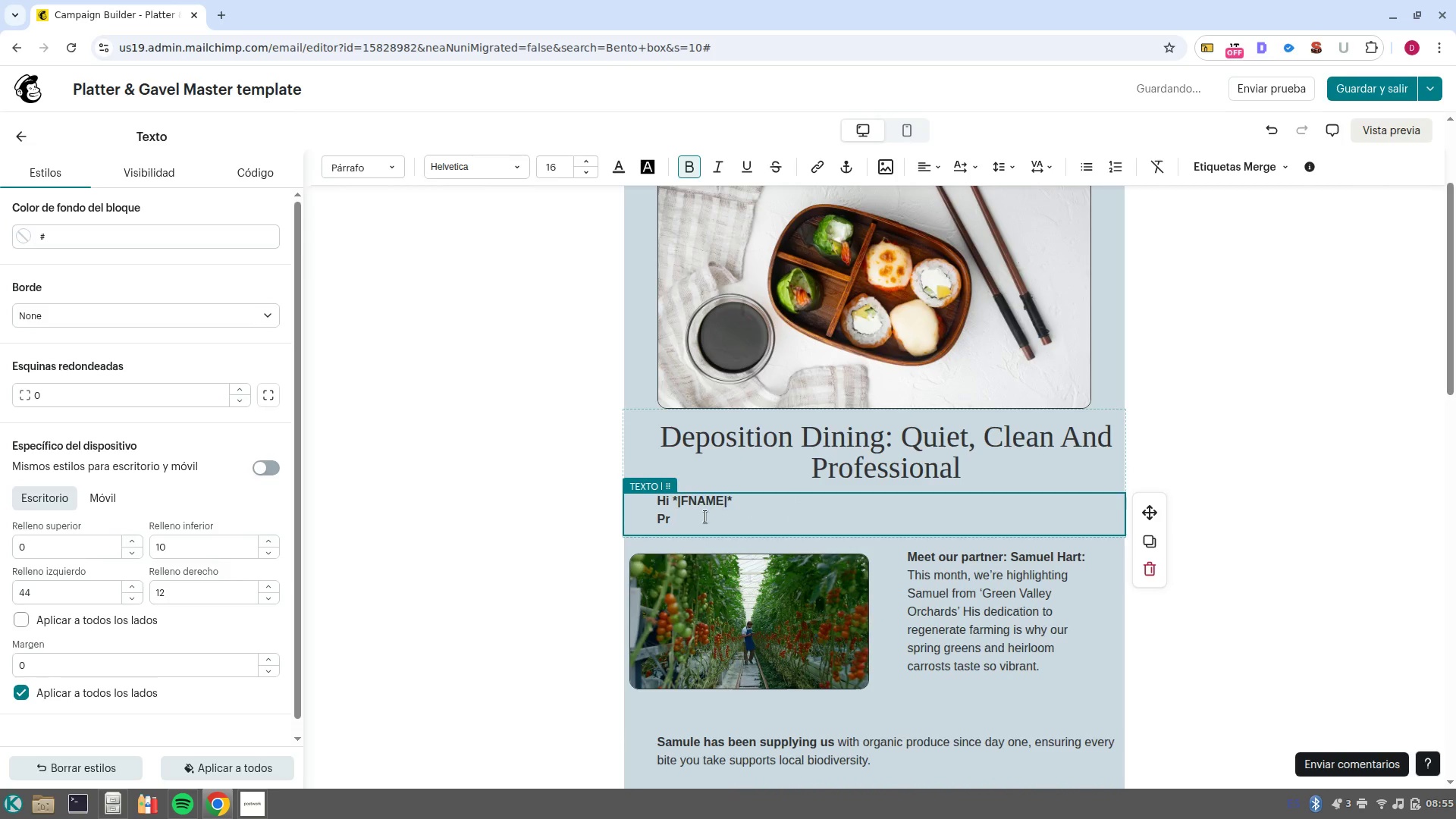 
left_click_drag(start_coordinate=[704, 519], to_coordinate=[607, 520])
 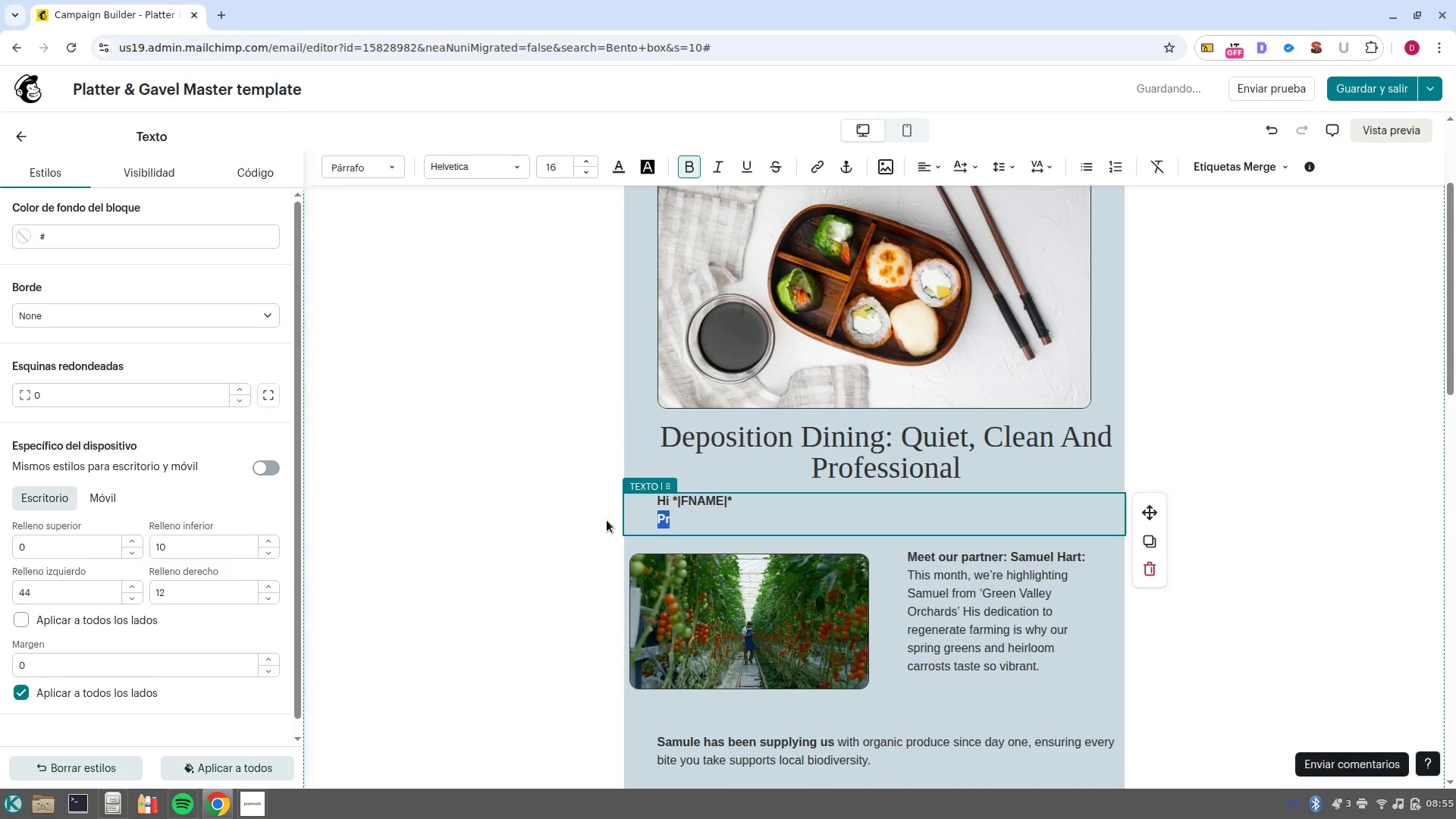 
key(Control+B)
 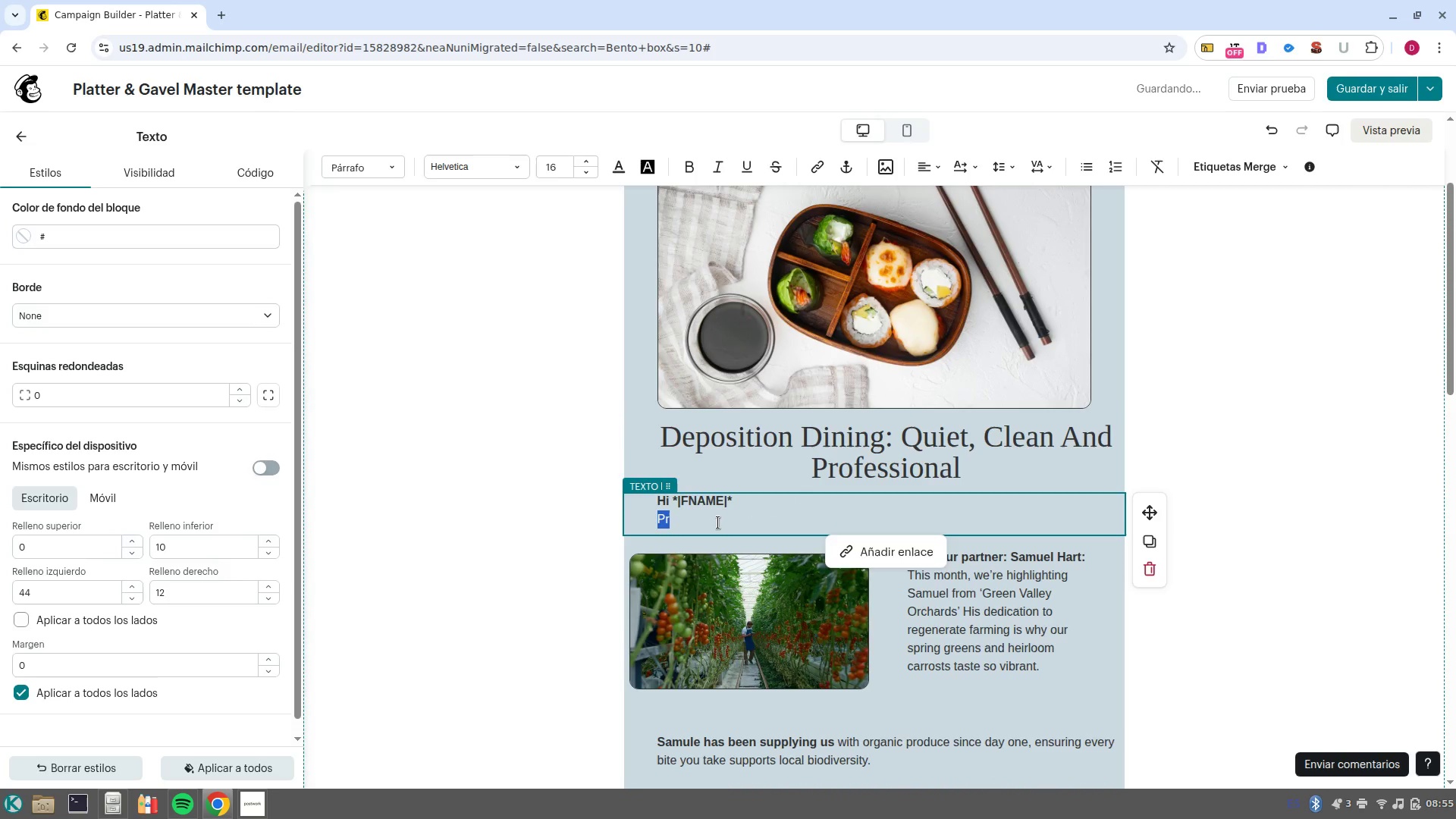 
left_click([718, 522])
 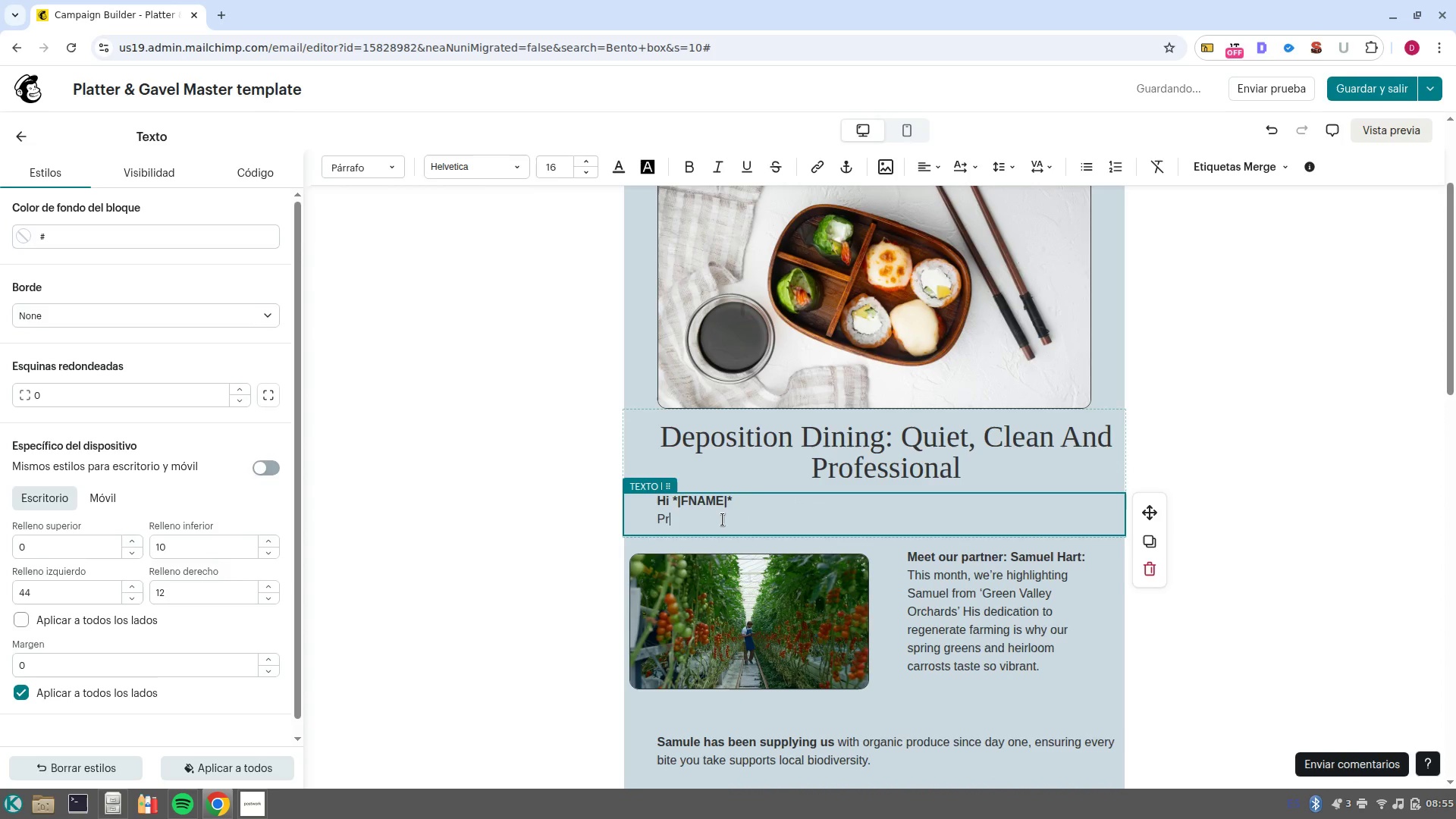 
left_click([749, 500])
 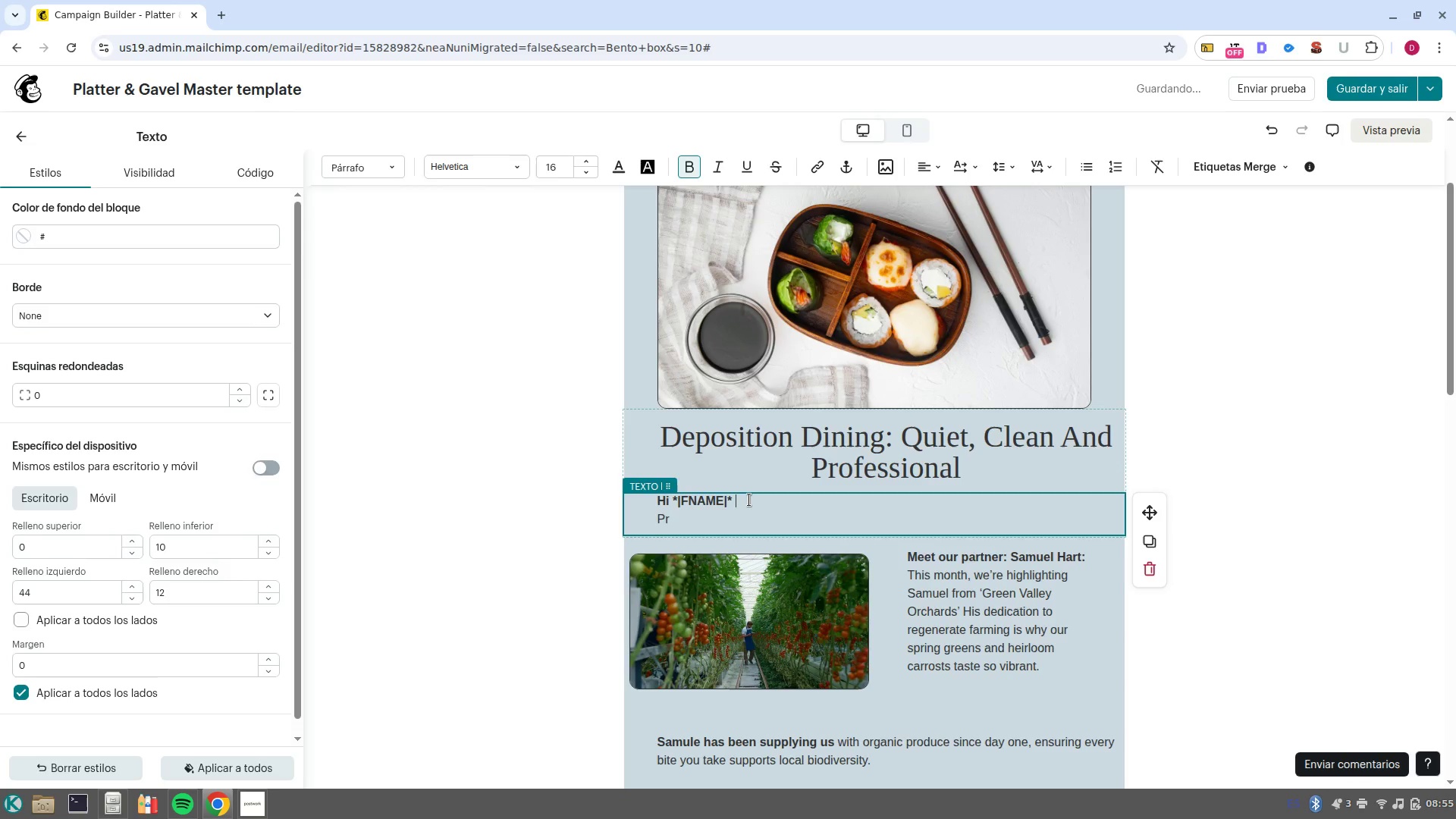 
key(NumpadEnter)
 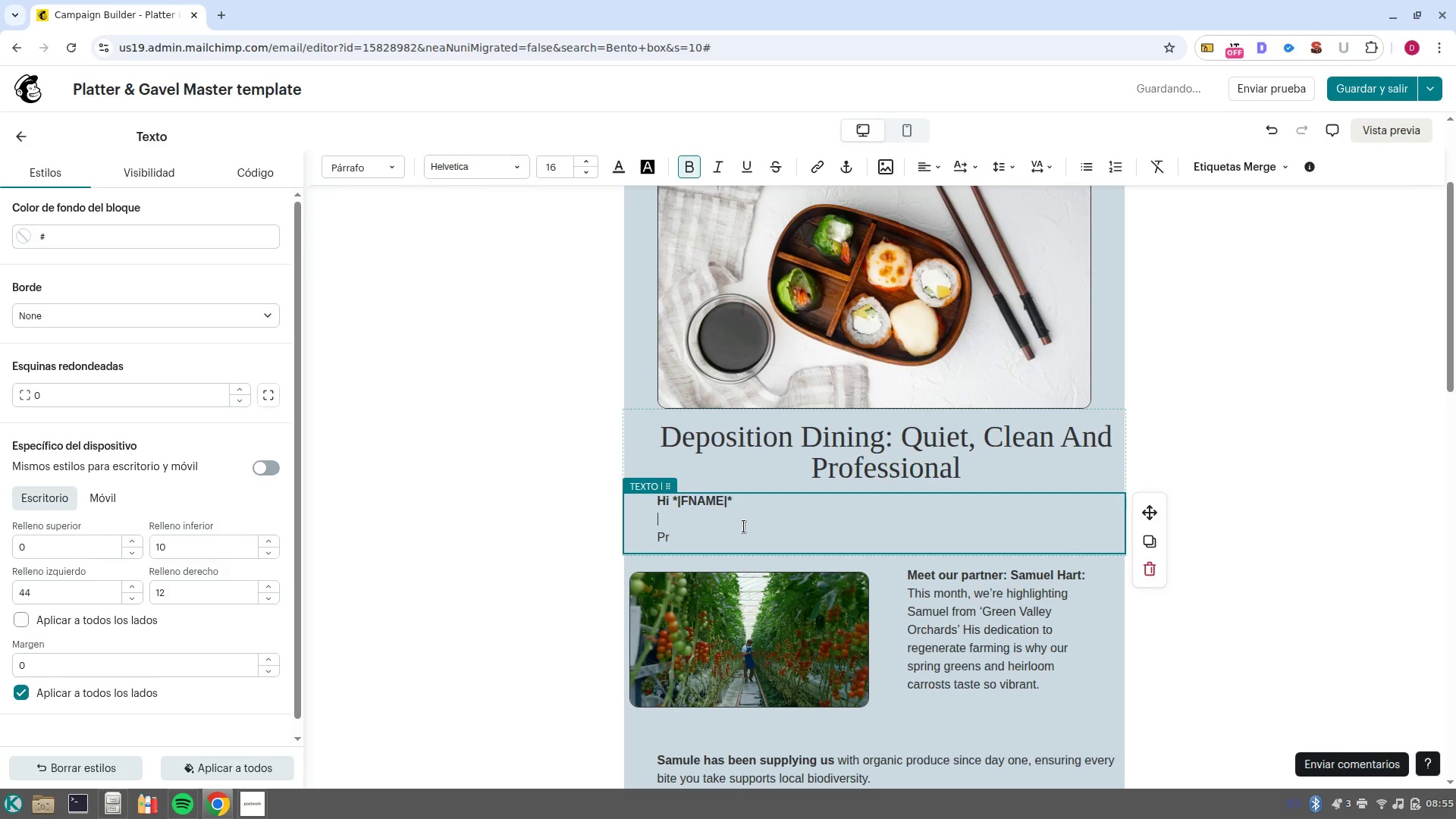 
left_click([744, 530])
 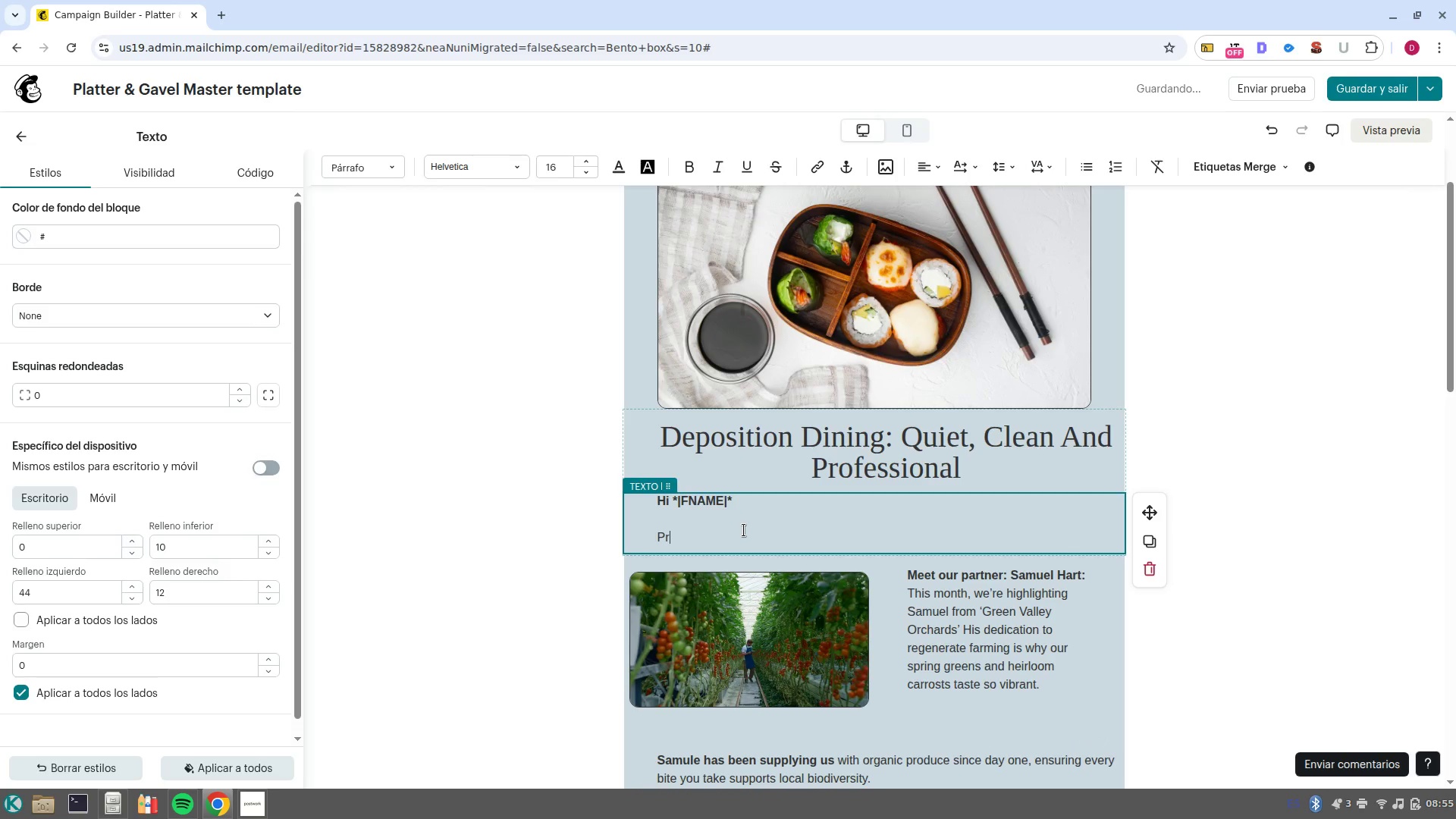 
type(oviding High )
key(Backspace)
type(/Quality meals during long proc)
key(Backspace)
type(ceedings shouldn-t mean dealing with messy shared platters or disruptive delevi)
key(Backspace)
key(Backspace)
key(Backspace)
type(iveries. )
 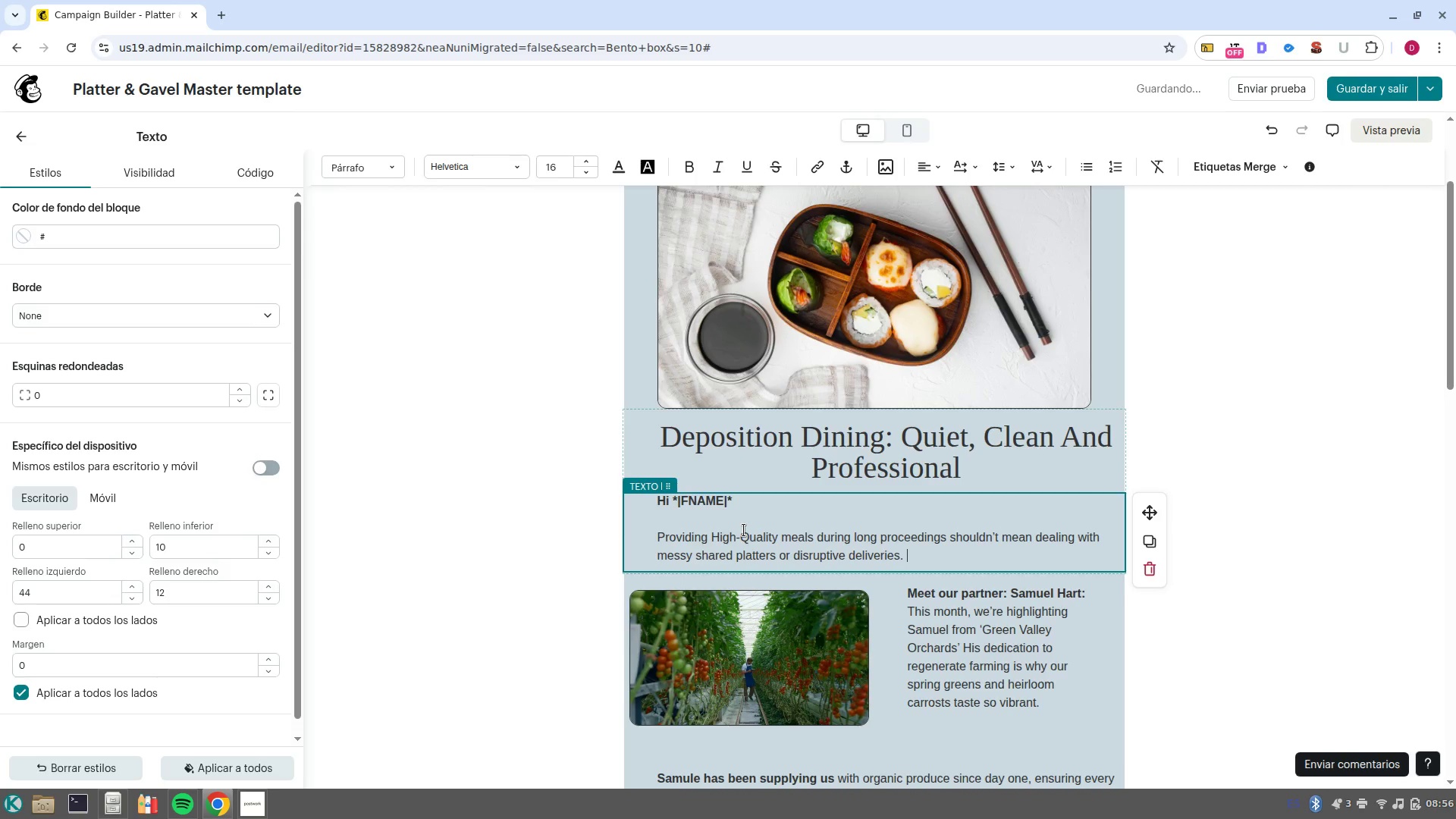 
scroll: coordinate [1017, 704], scroll_direction: down, amount: 6.0
 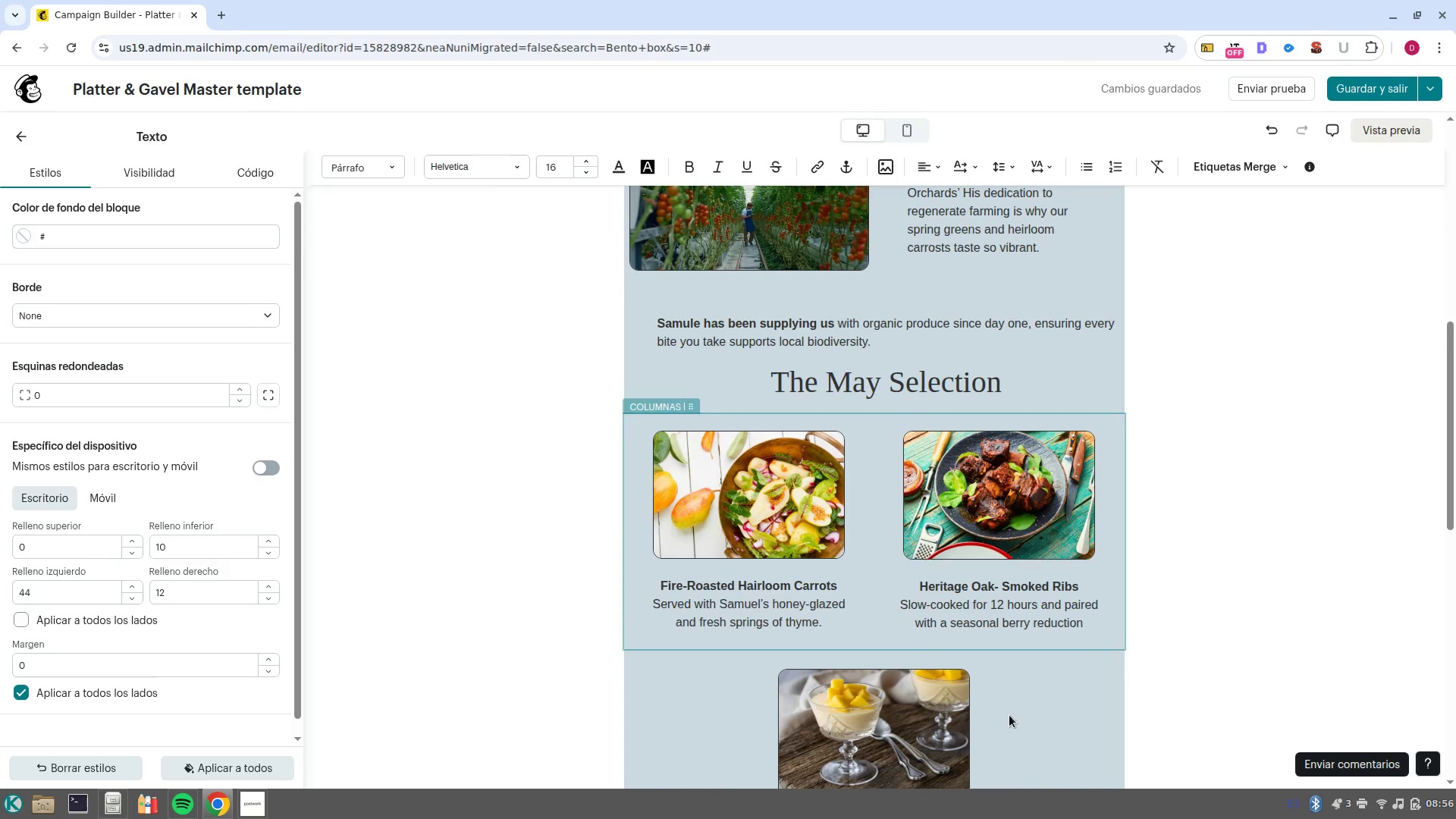 
scroll: coordinate [815, 632], scroll_direction: up, amount: 5.0
 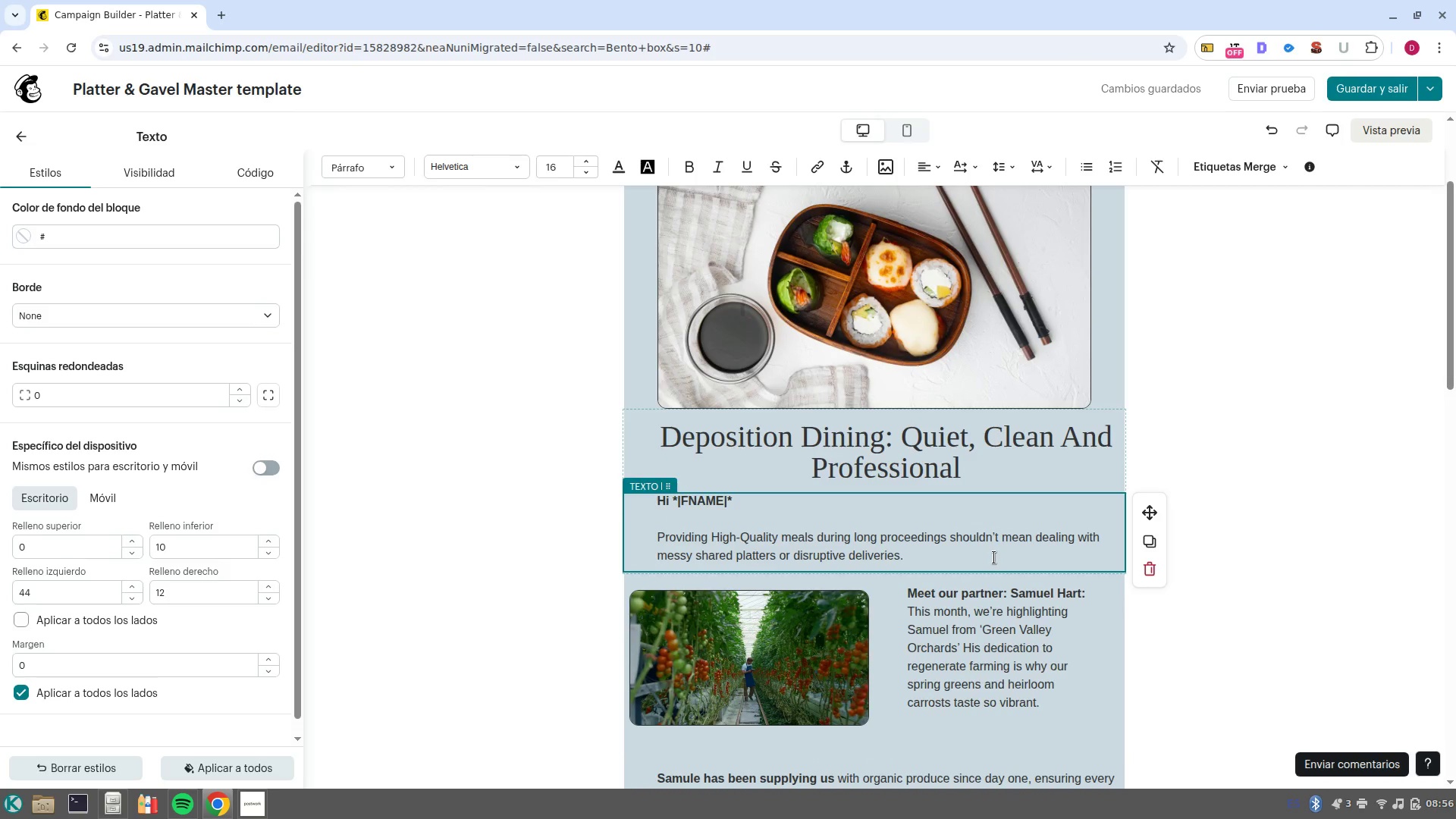 
key(NumpadEnter)
key(NumpadEnter)
type(At )
 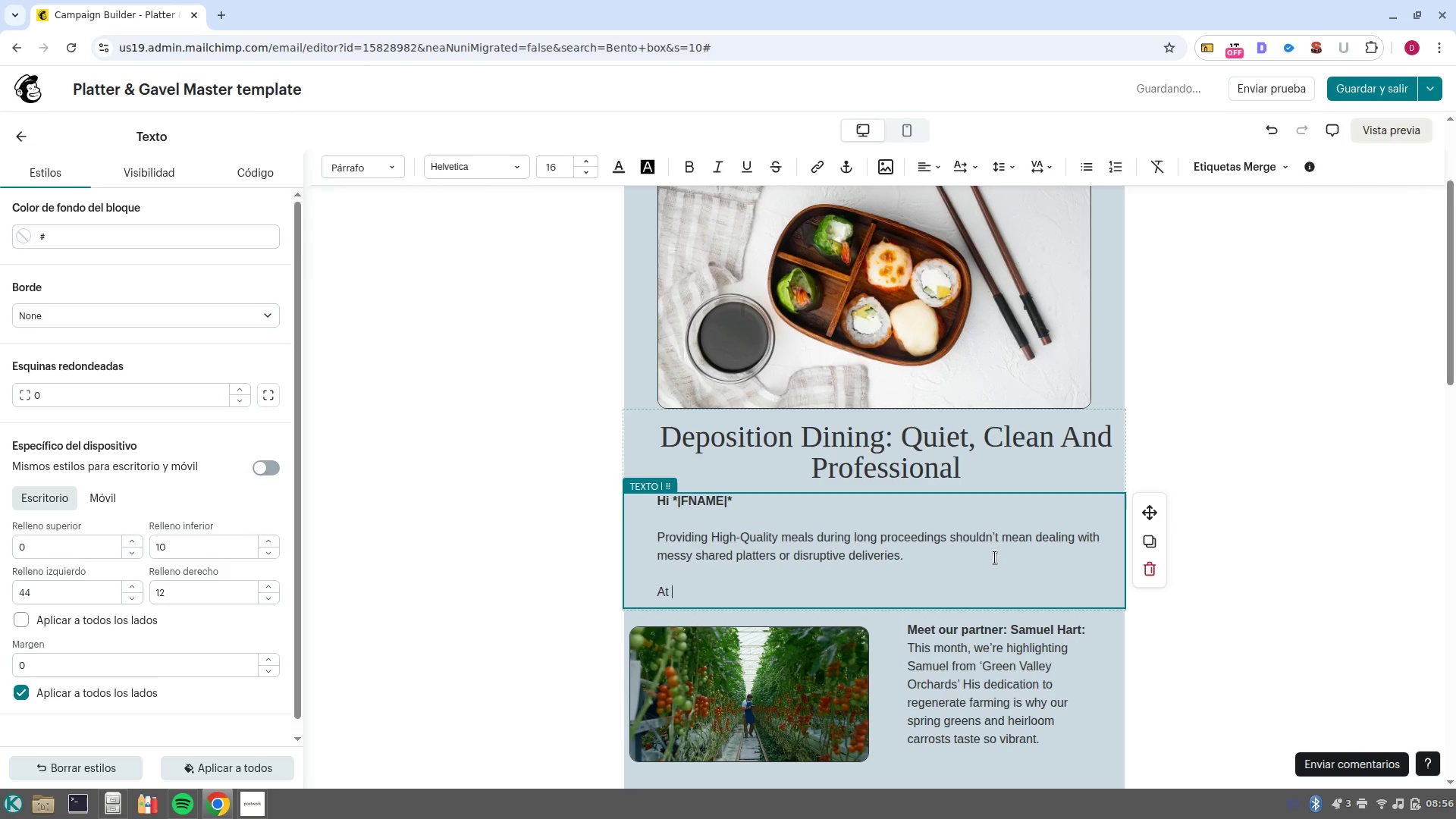 
key(Control+Shift+V)
 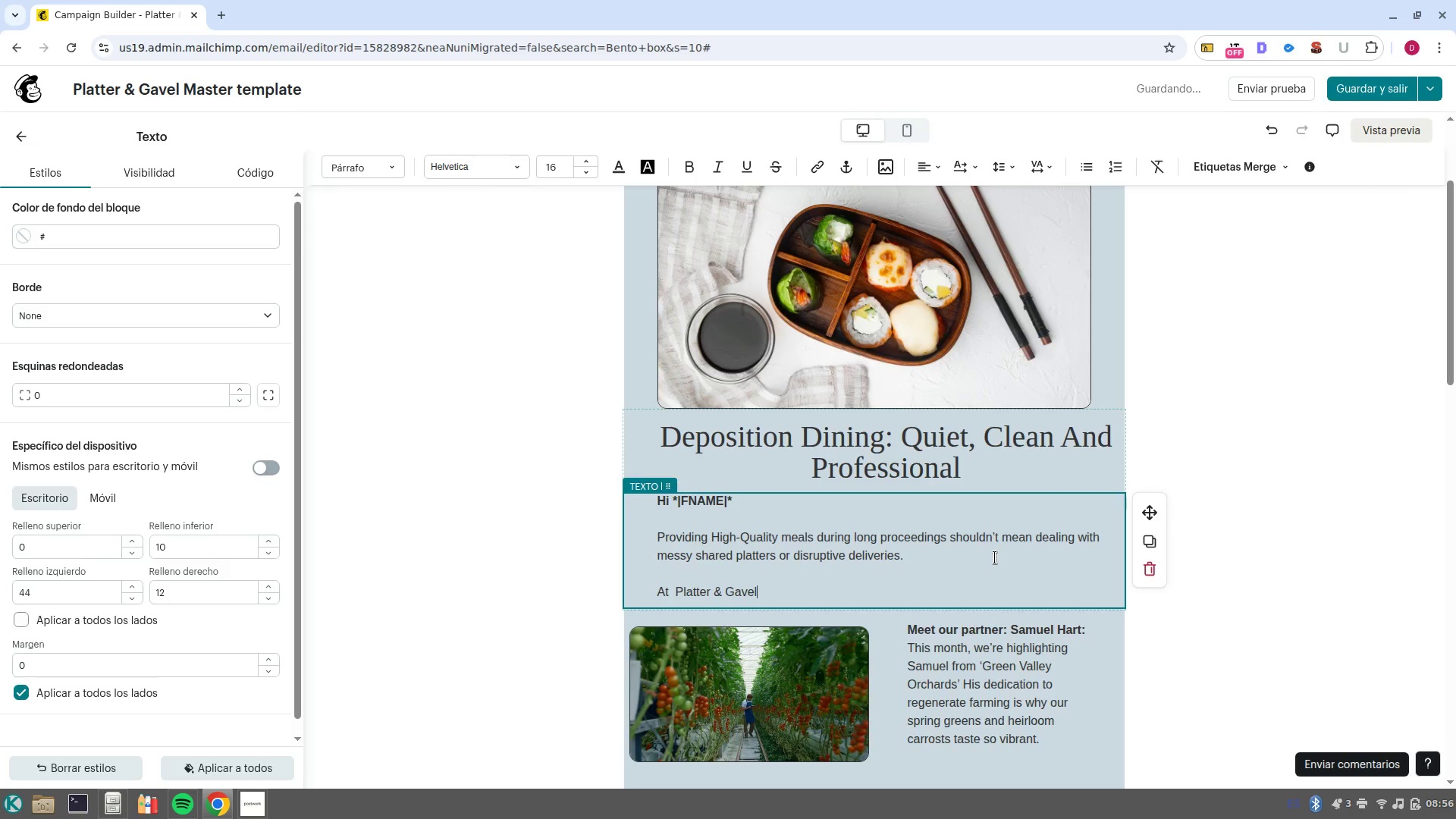 
type(, we specialize in individual bento/style dining for firms lik )
key(Backspace)
type(e)
 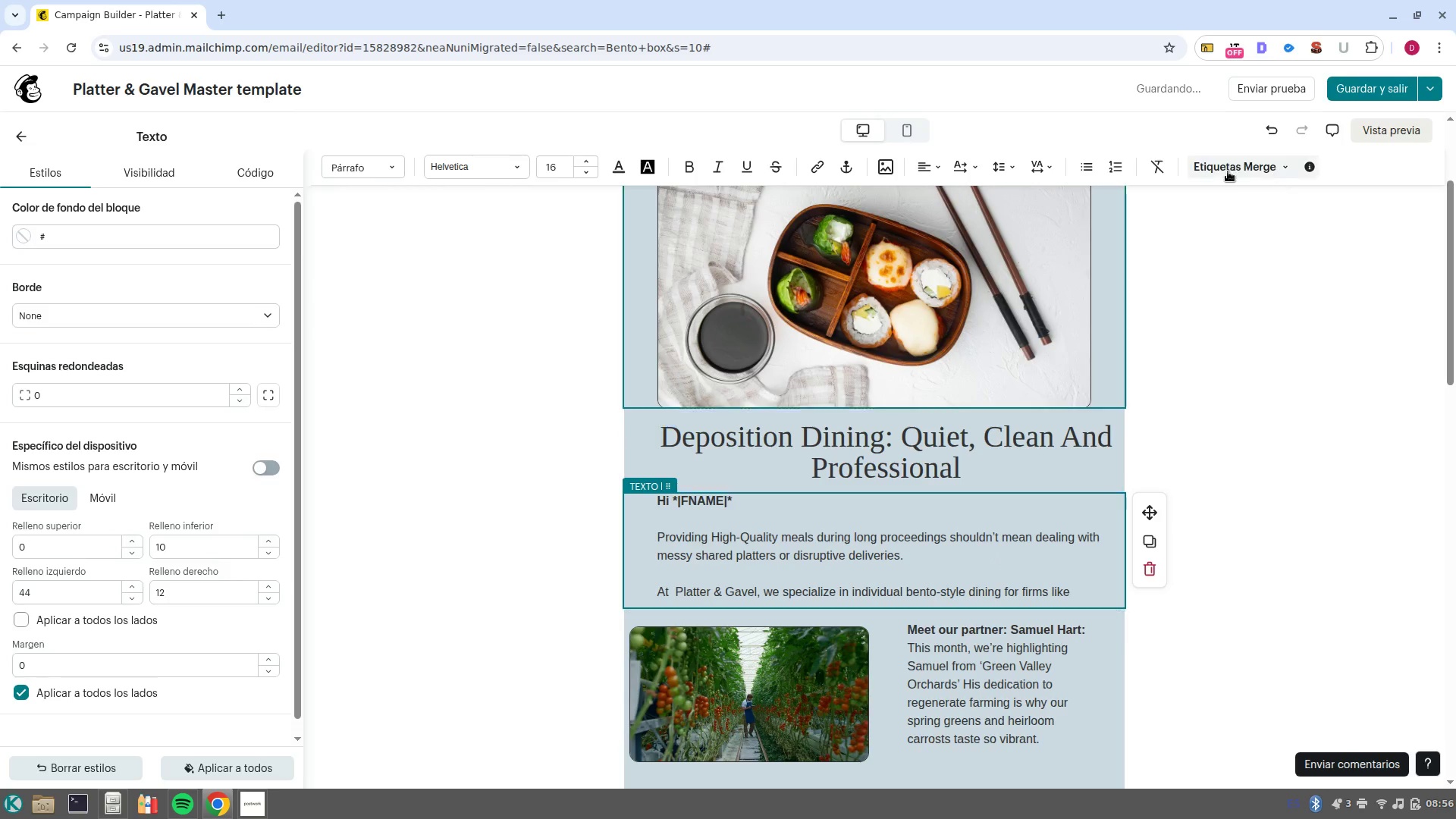 
left_click([1228, 176])
 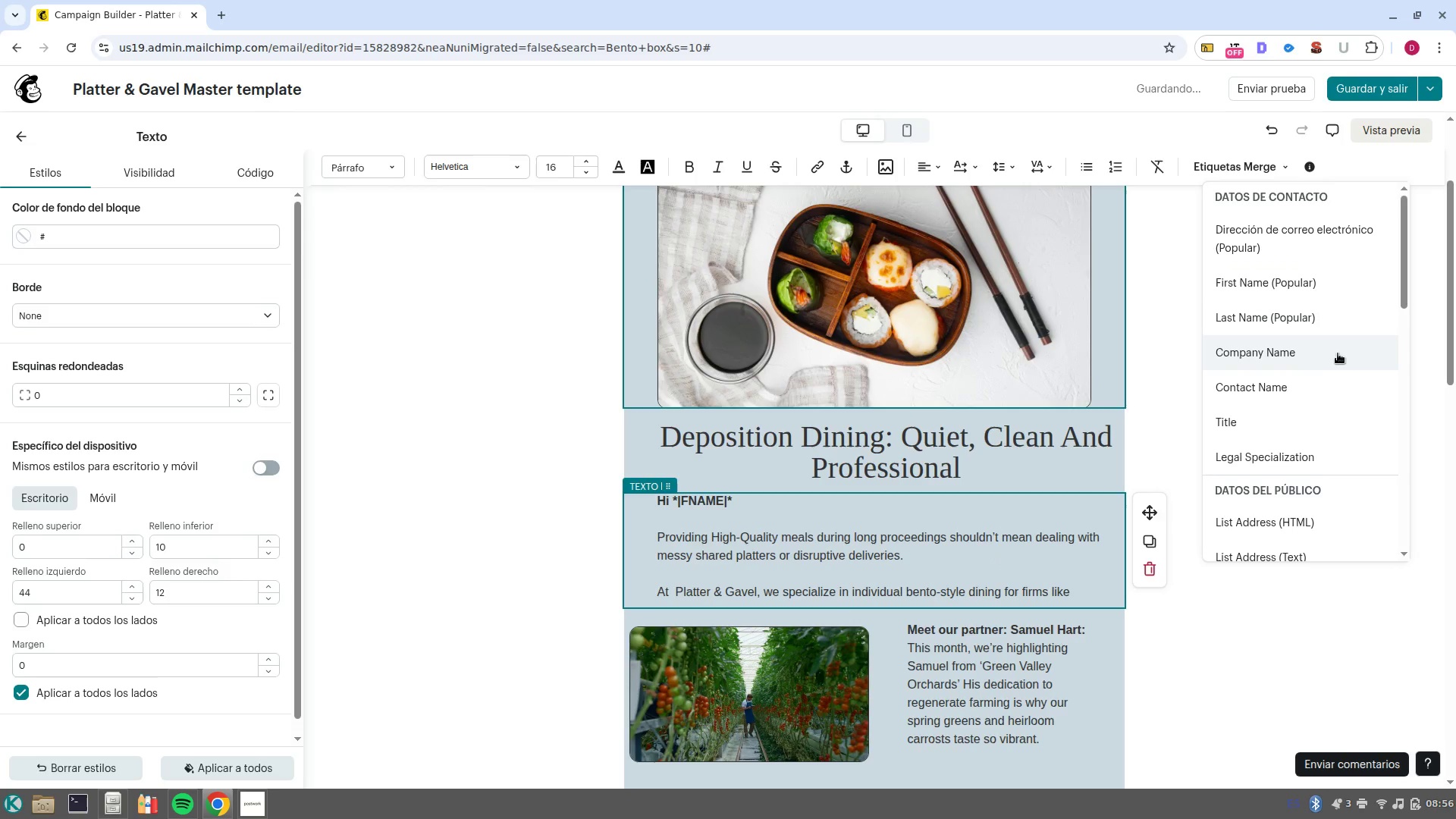 
left_click([1338, 353])
 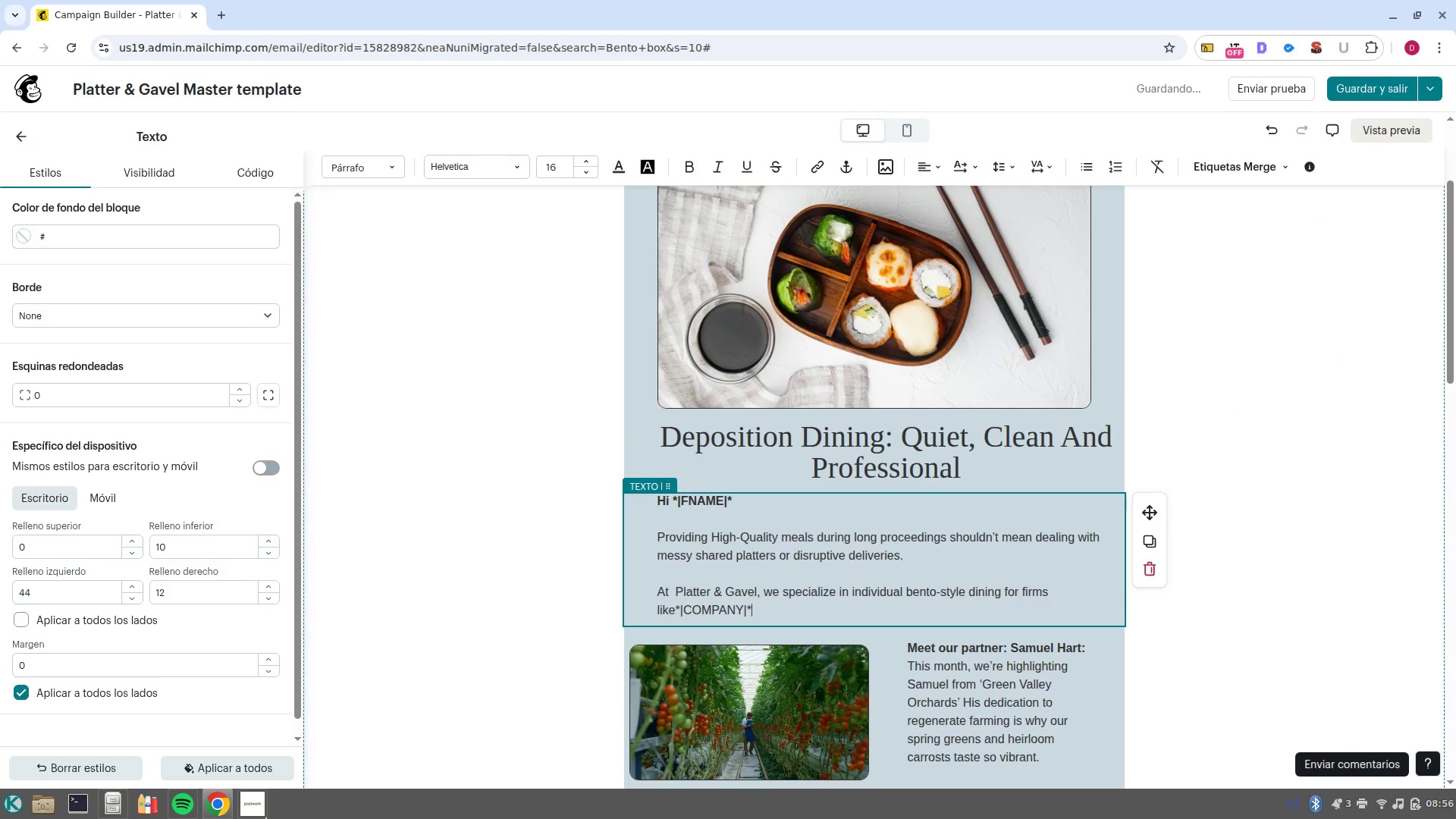 
mouse_move([301, 748])
 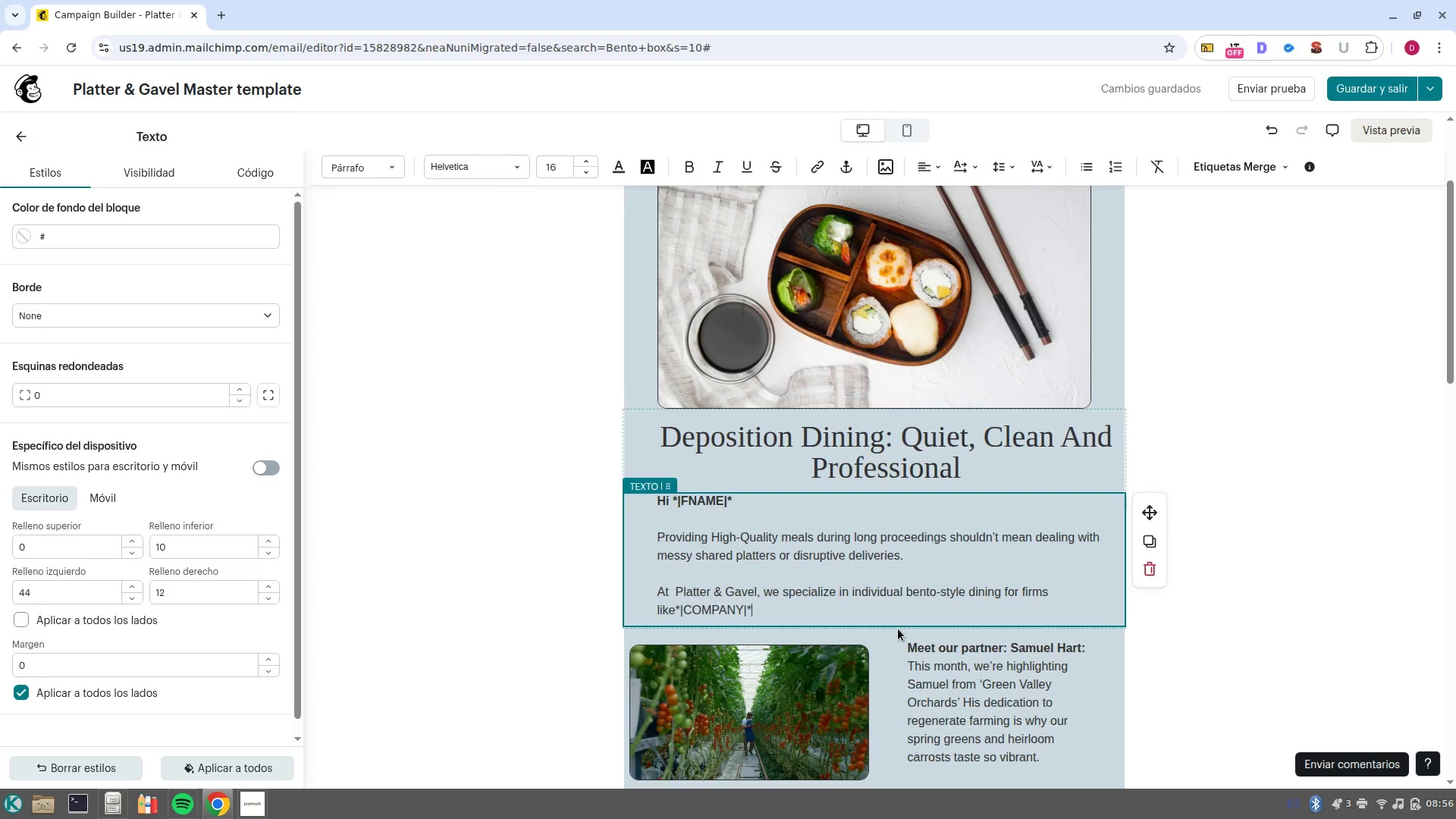 
key(Space)
 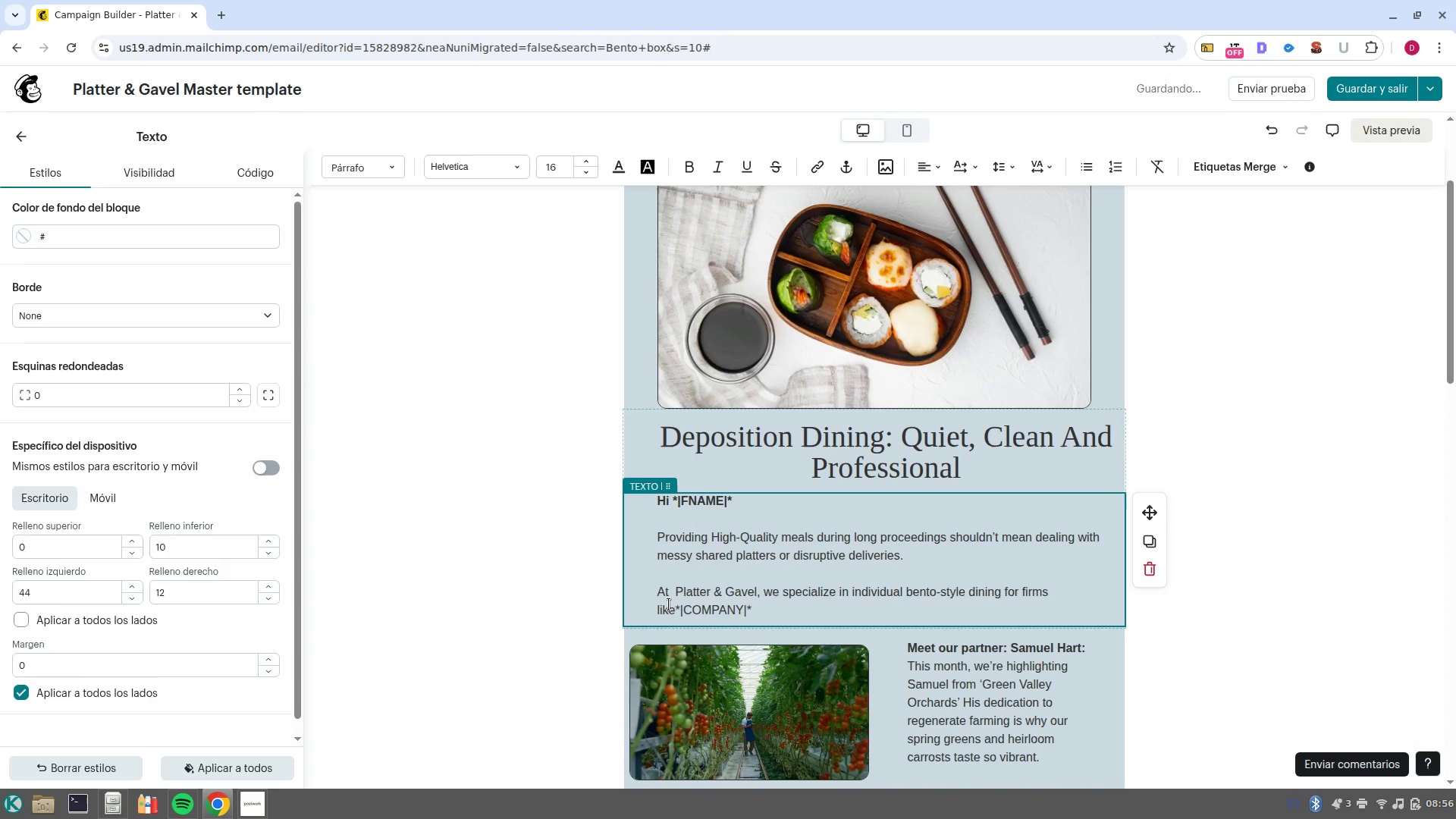 
wait(6.11)
 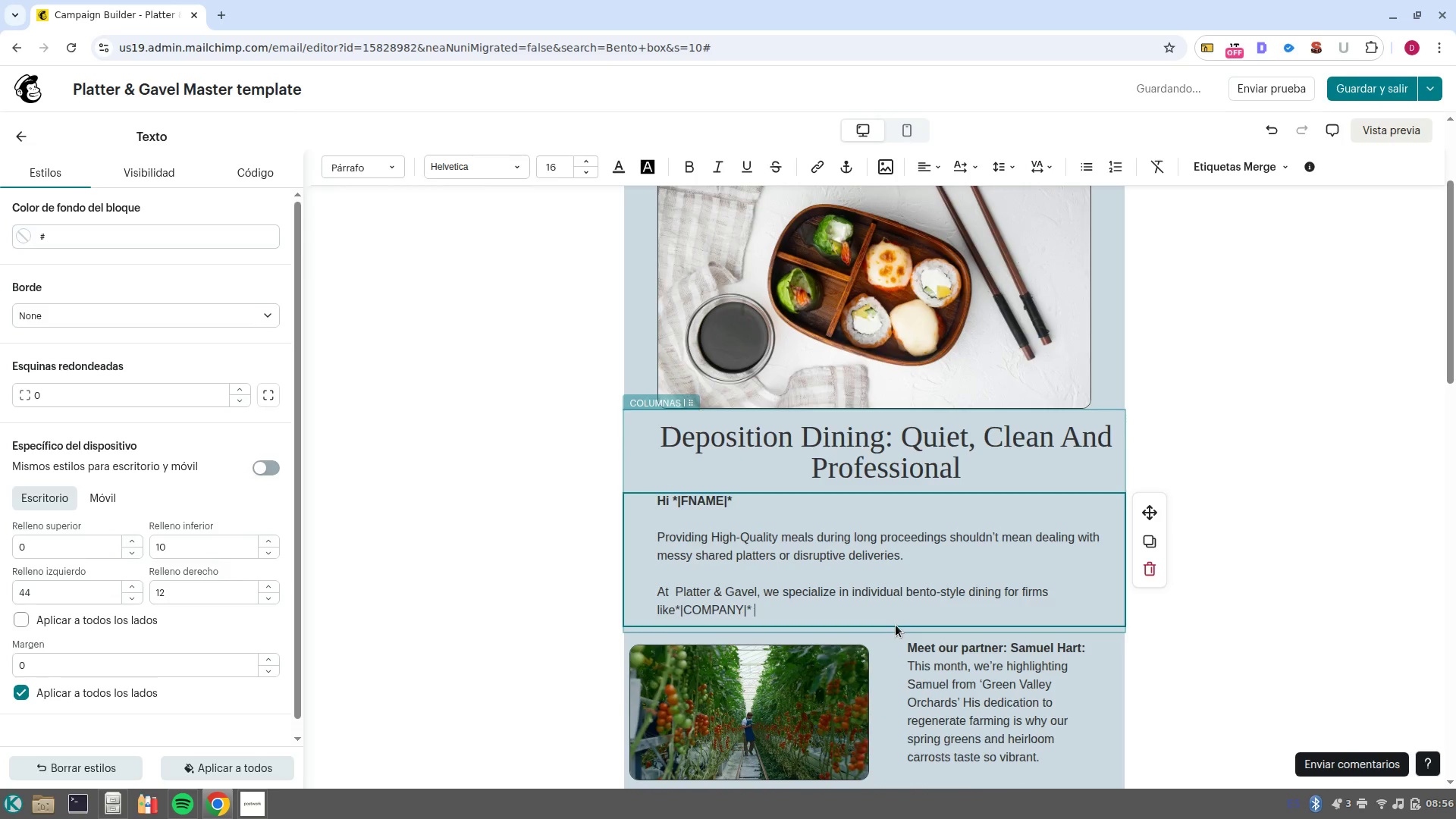 
type(. Our meals are specifically designed for legal environments< )
key(Backspace)
key(Backspace)
type(> Protein )
key(Backspace)
type(/rich to mantain focus, )
key(NumpadEnter)
type(61)
 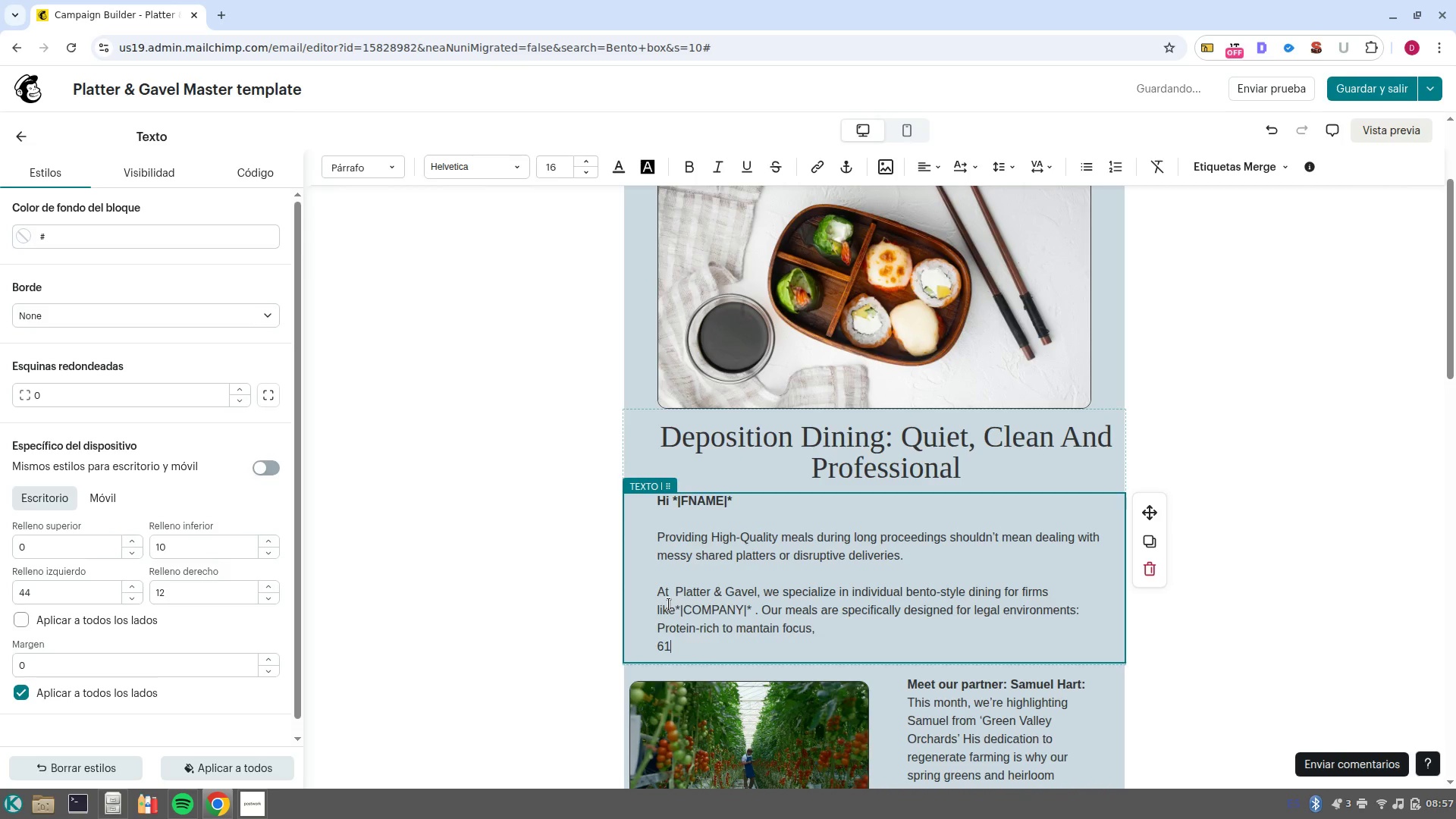 
hold_key(key=Numpad1, duration=0.41)
 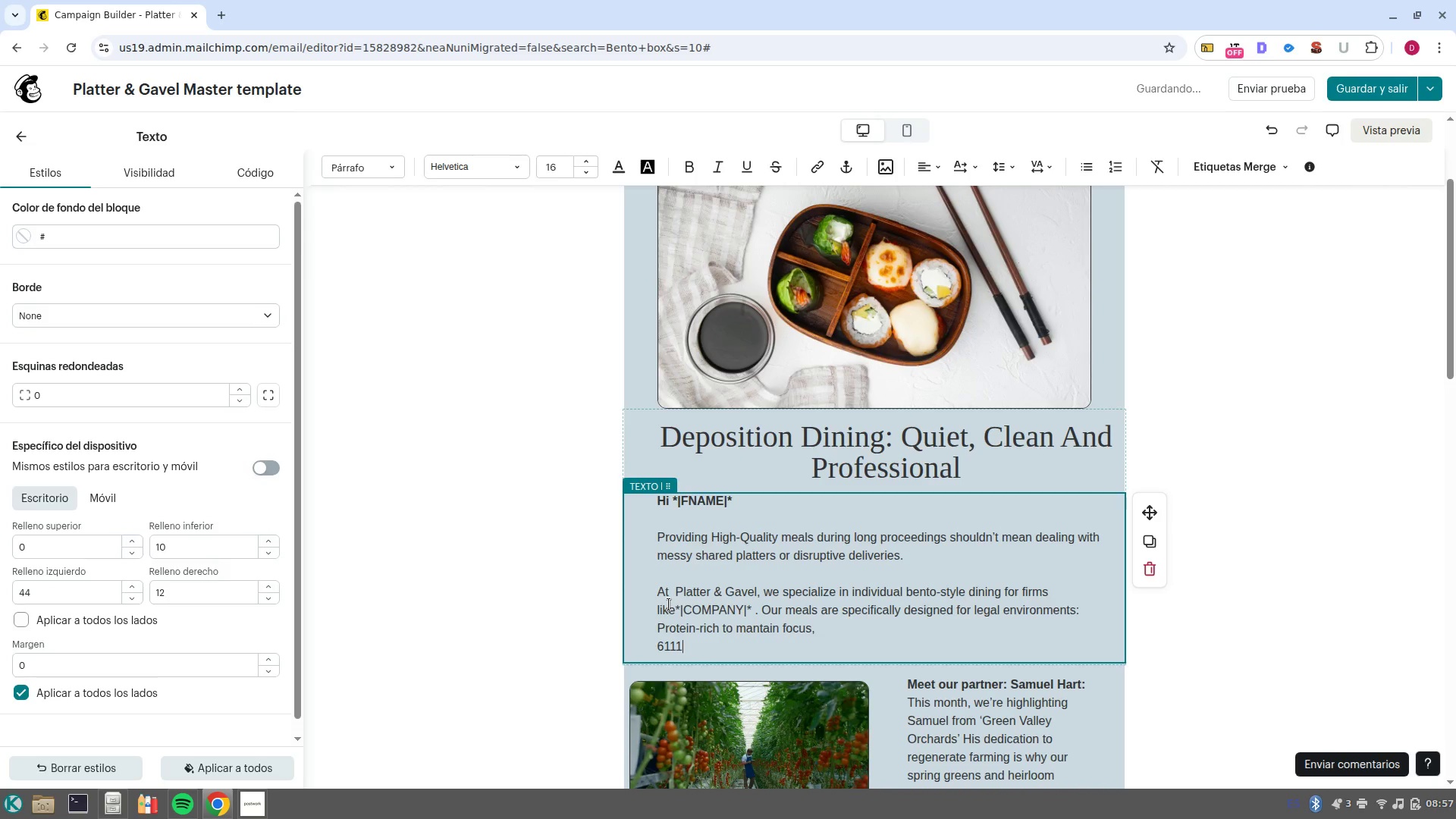 
key(Control+Backspace)
 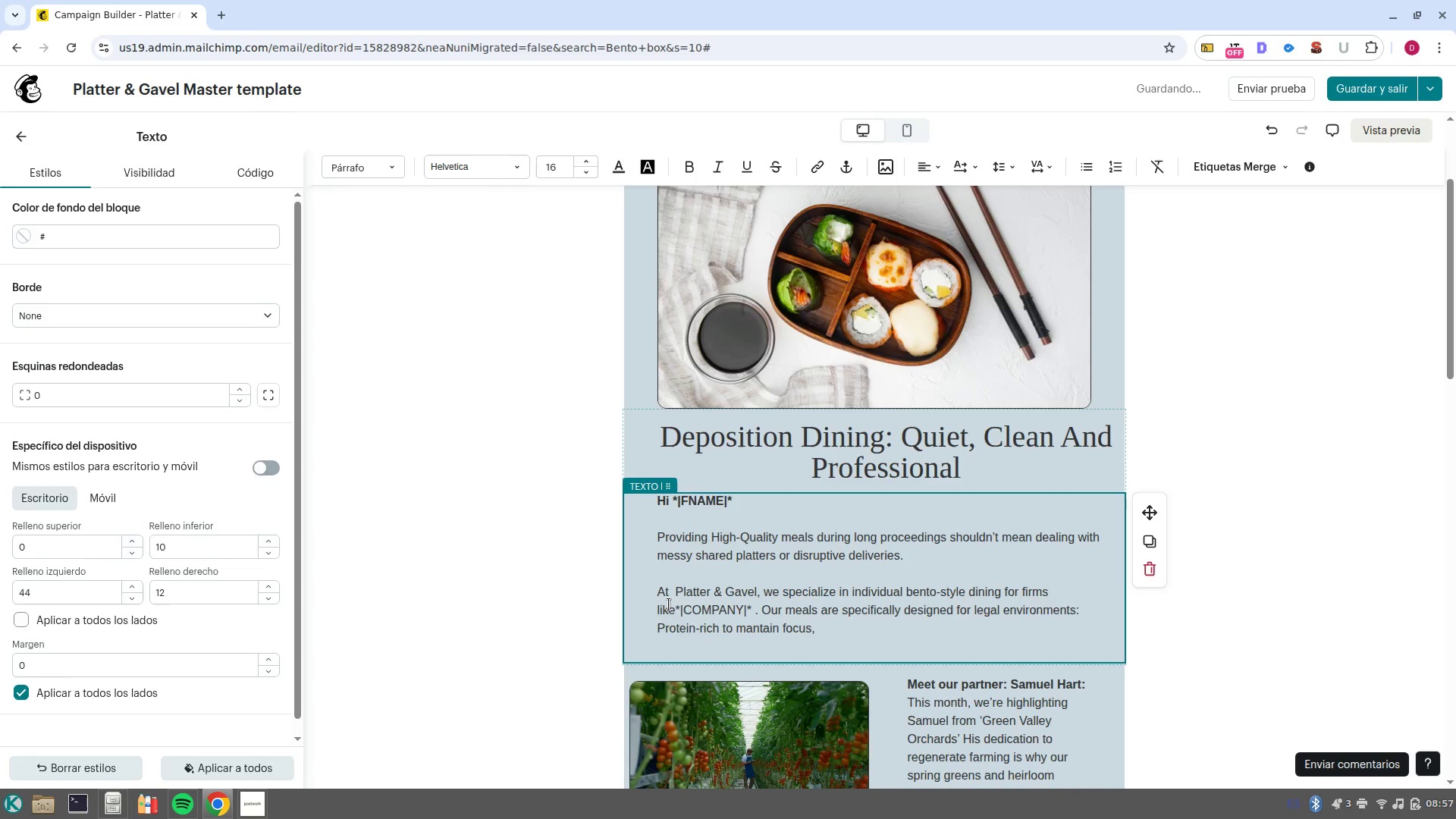 
key(Backspace)
 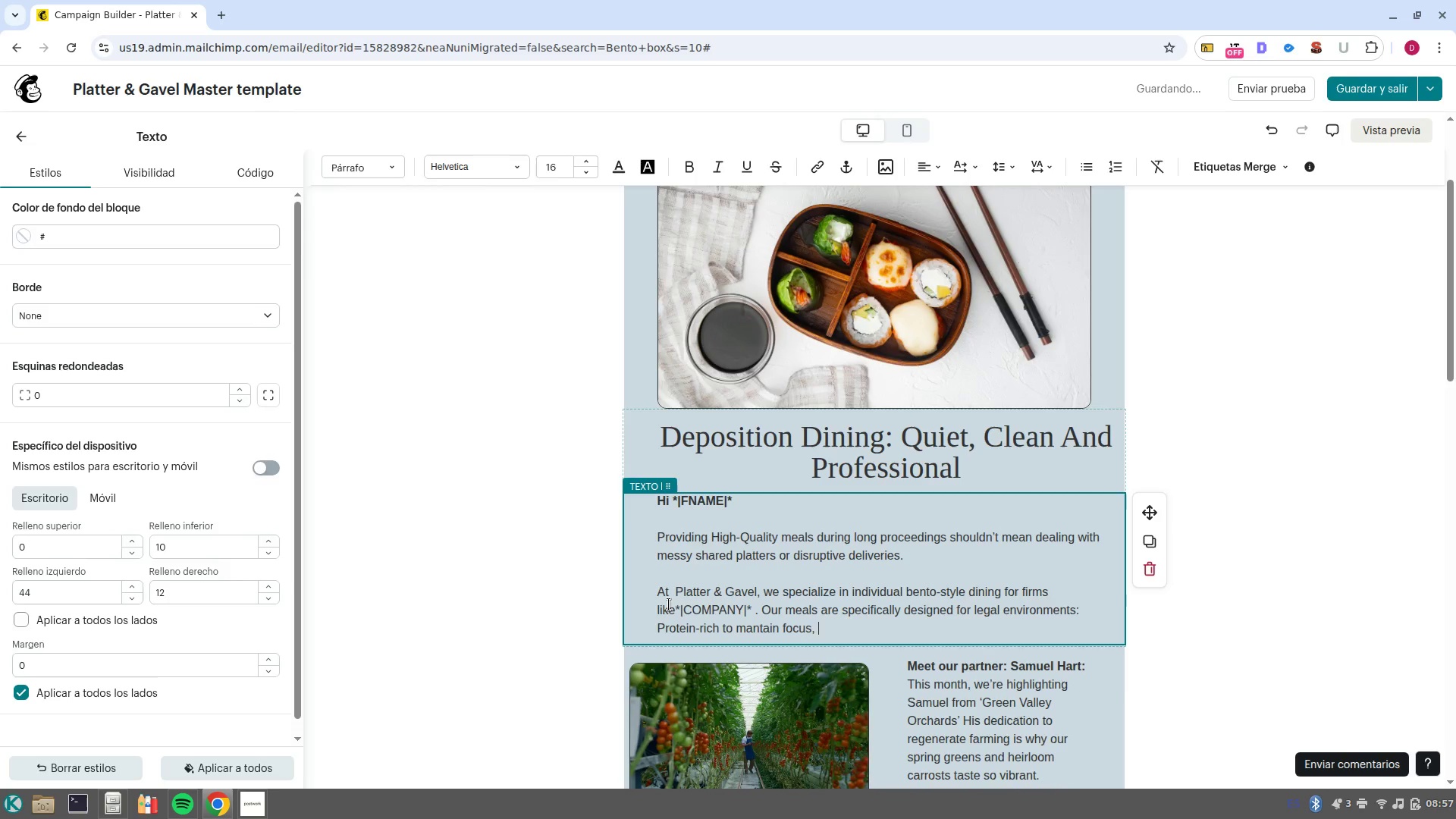 
key(NumpadDivide)
 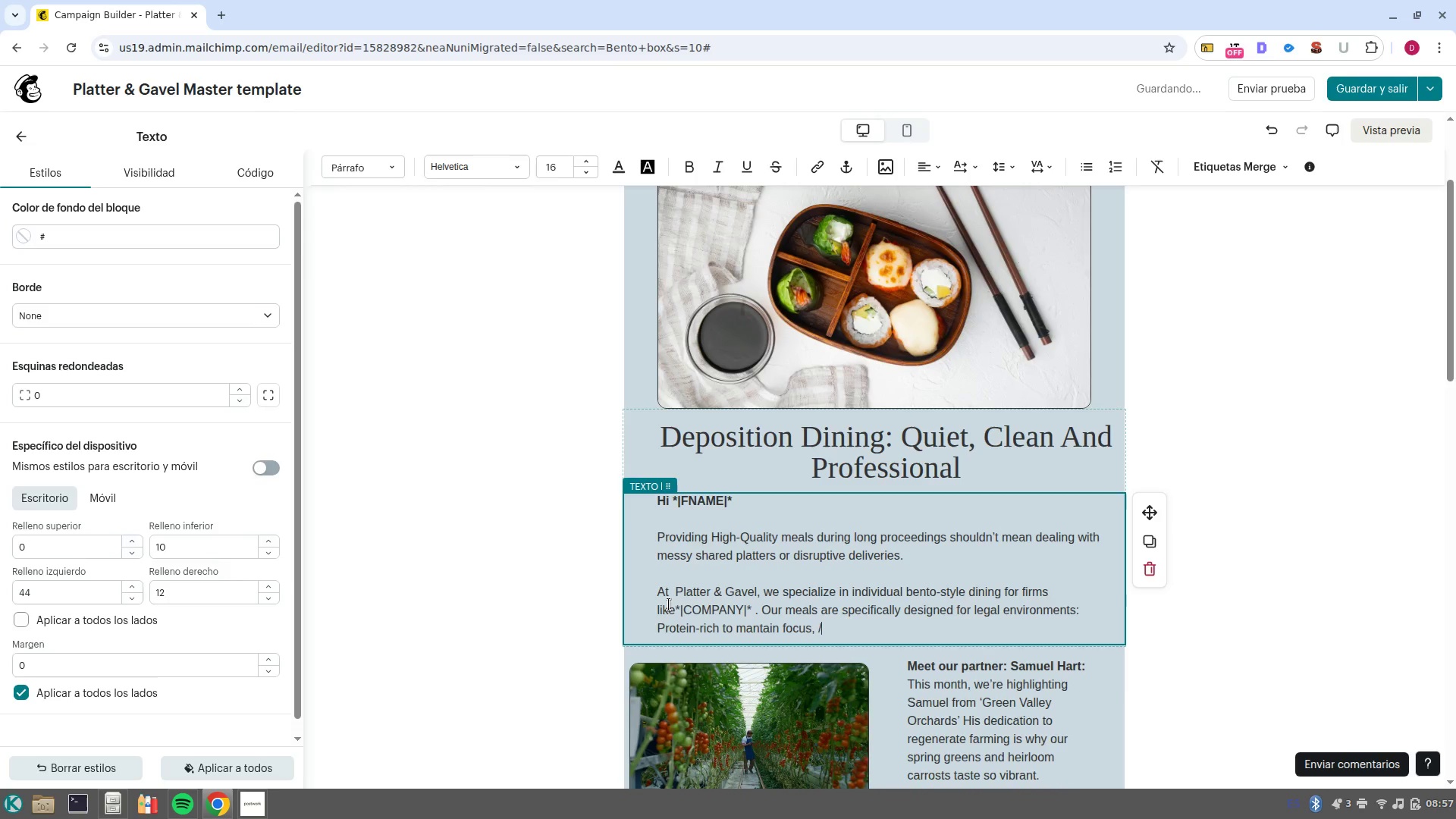 
key(Backspace)
 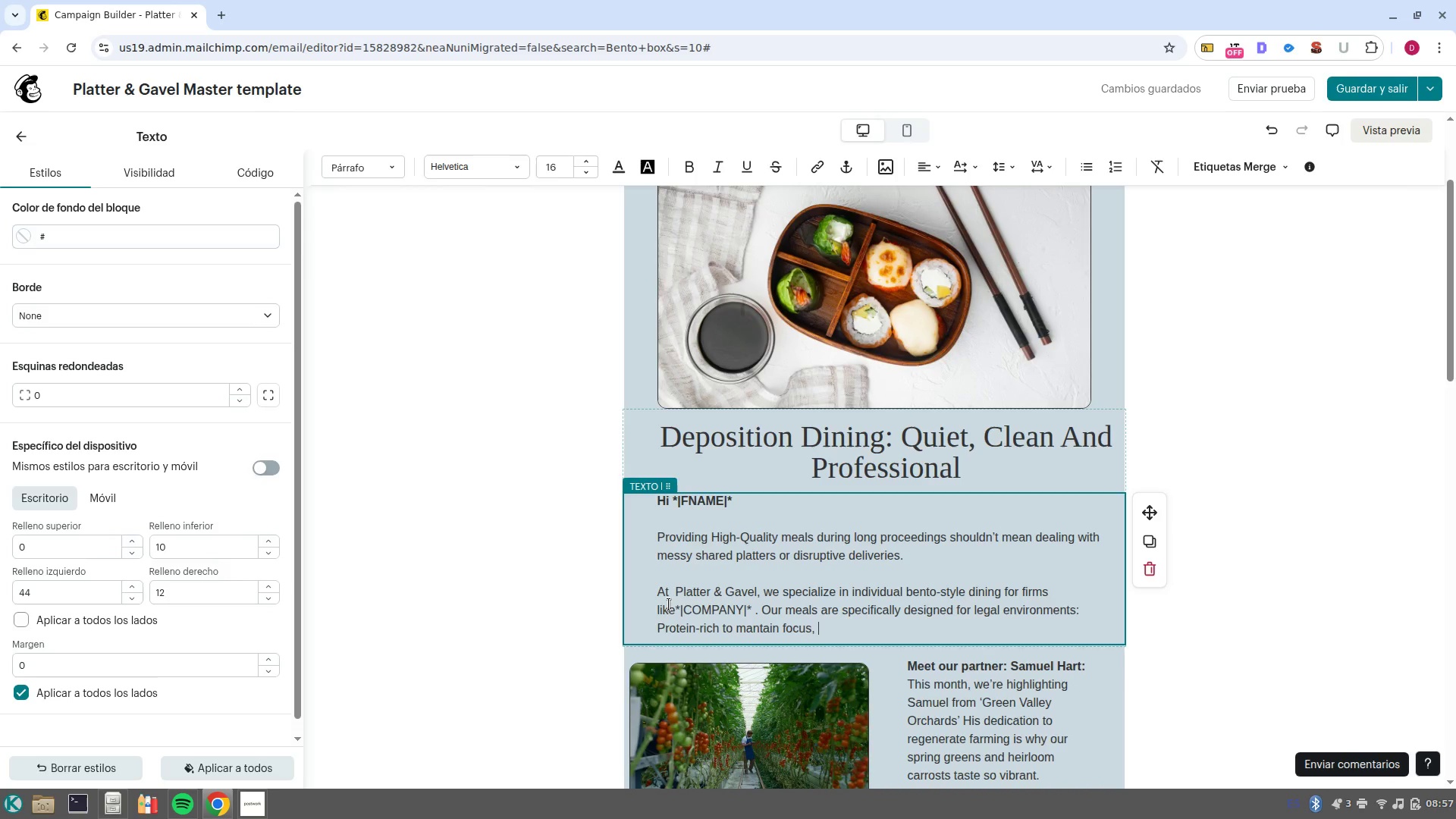 
wait(7.31)
 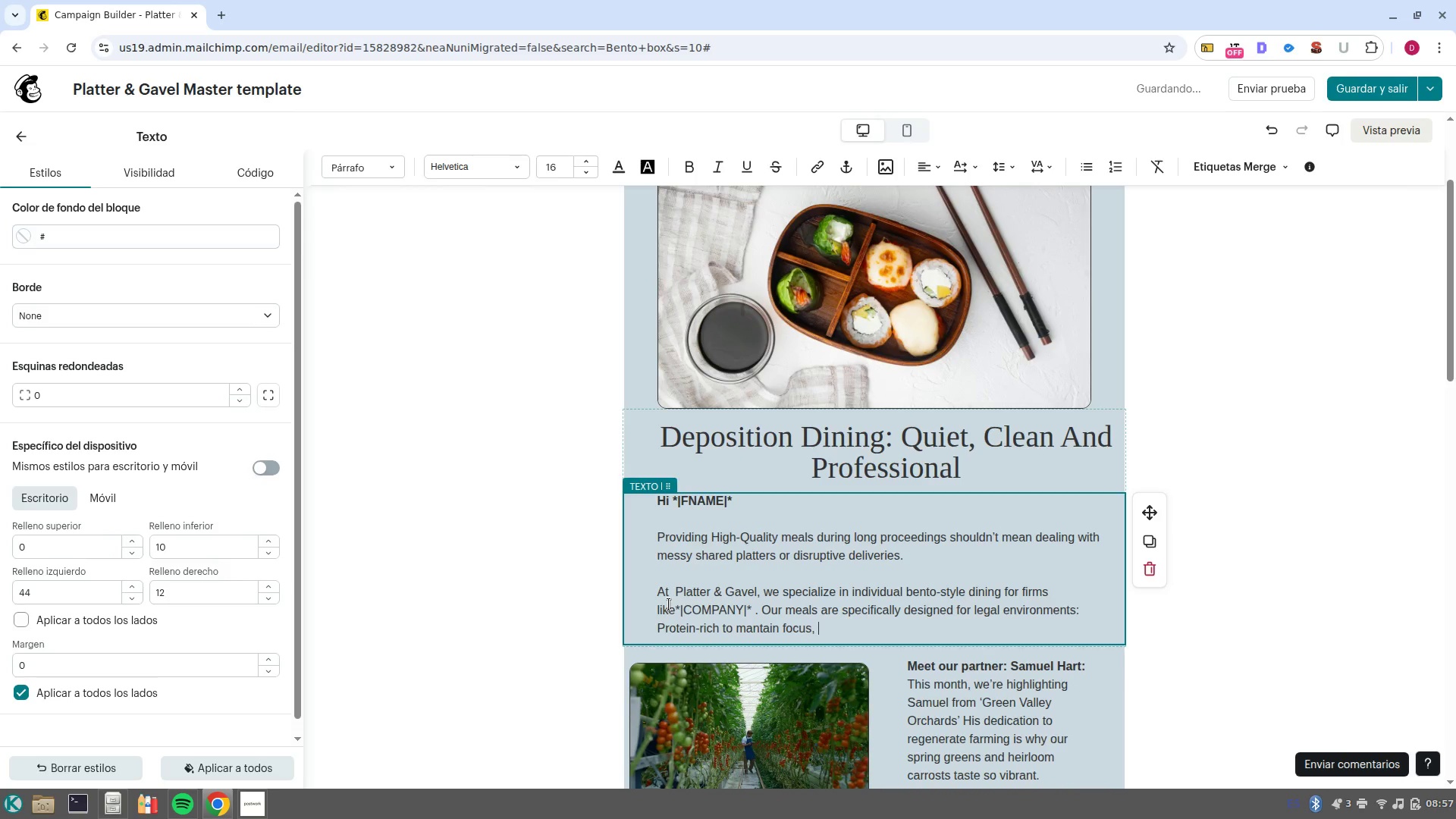 
type( complet)
 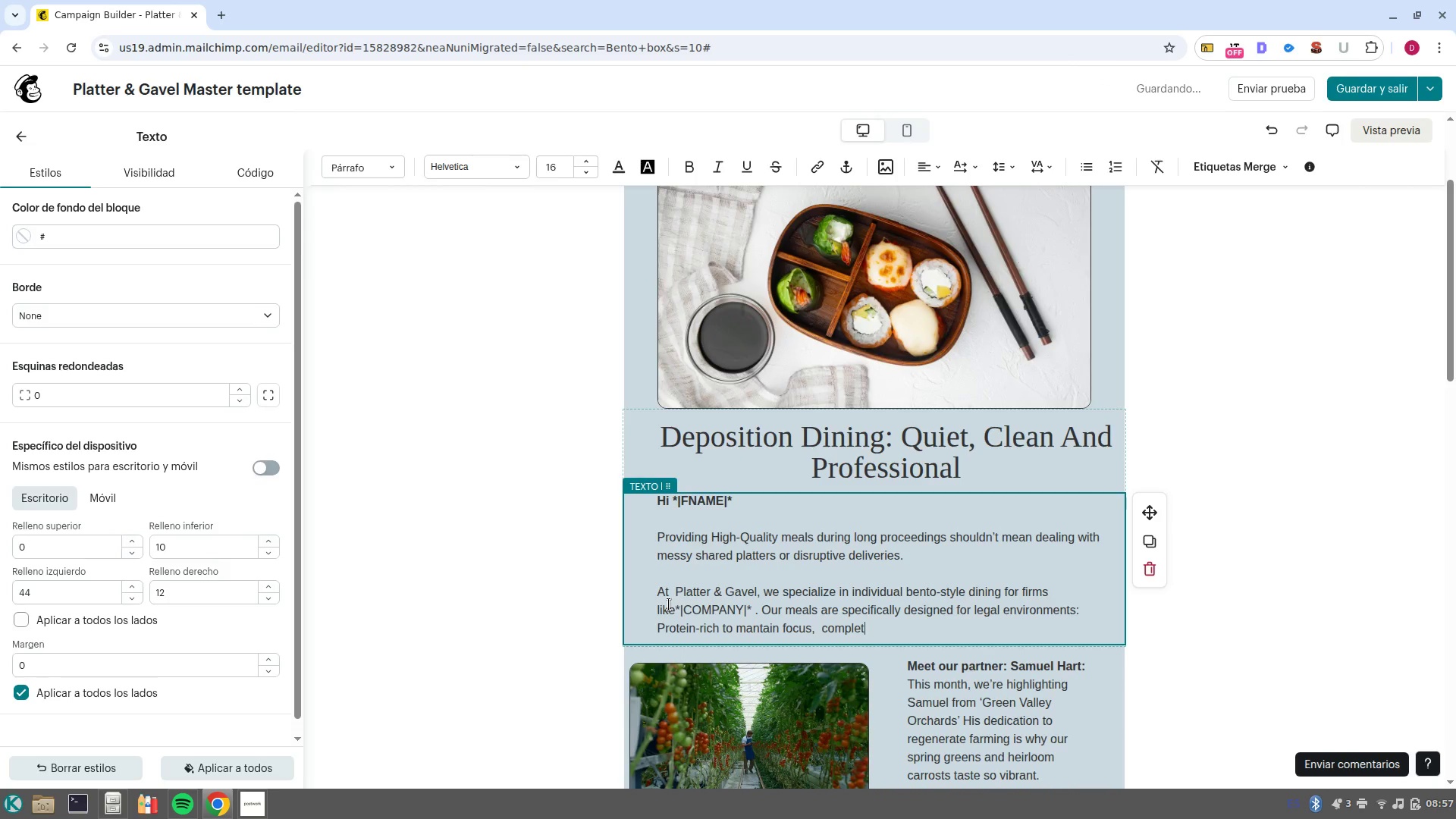 
type(ly silent to open, and guaranteed to leave zero mess on your conference tables. )
 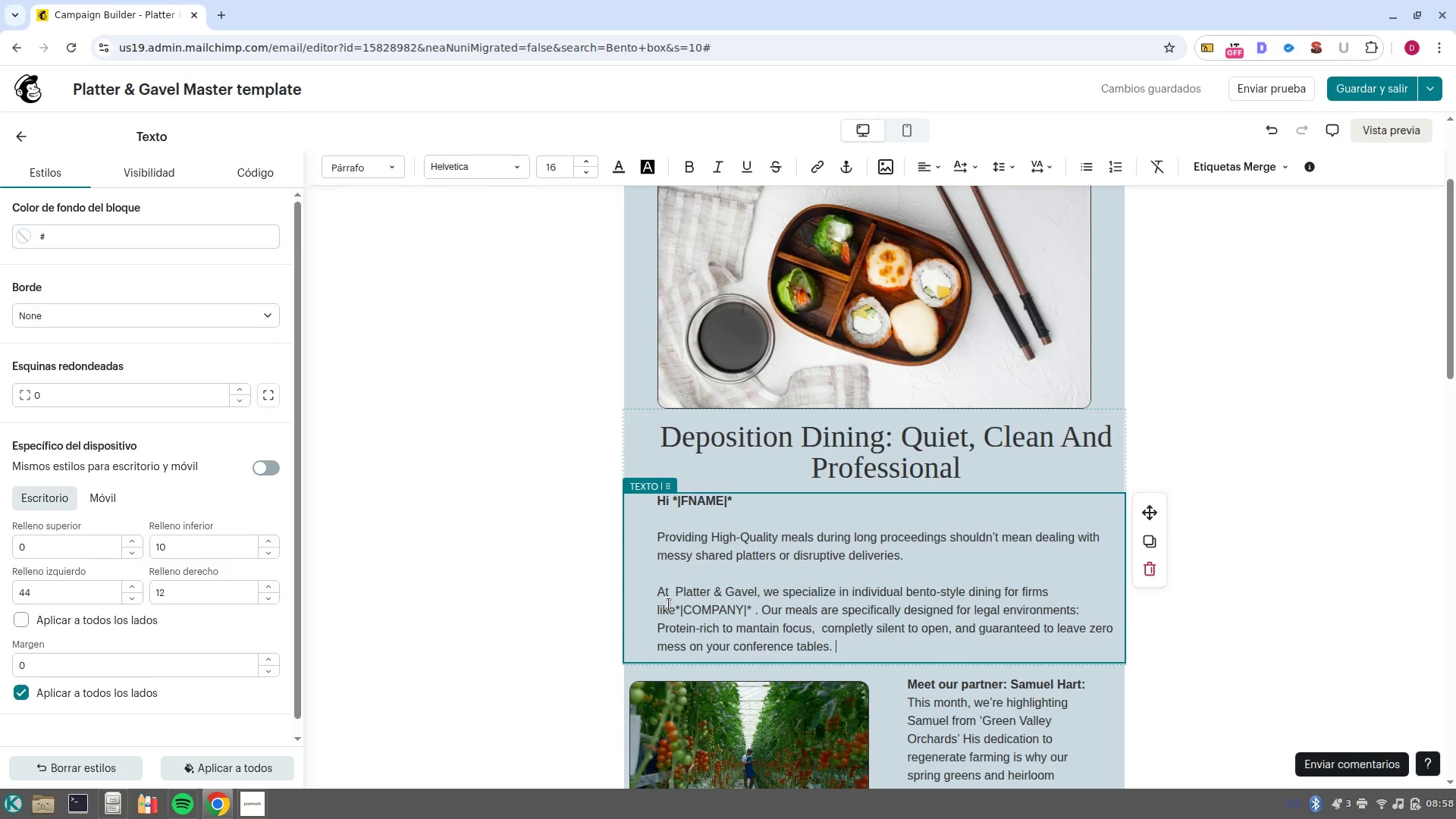 
wait(11.34)
 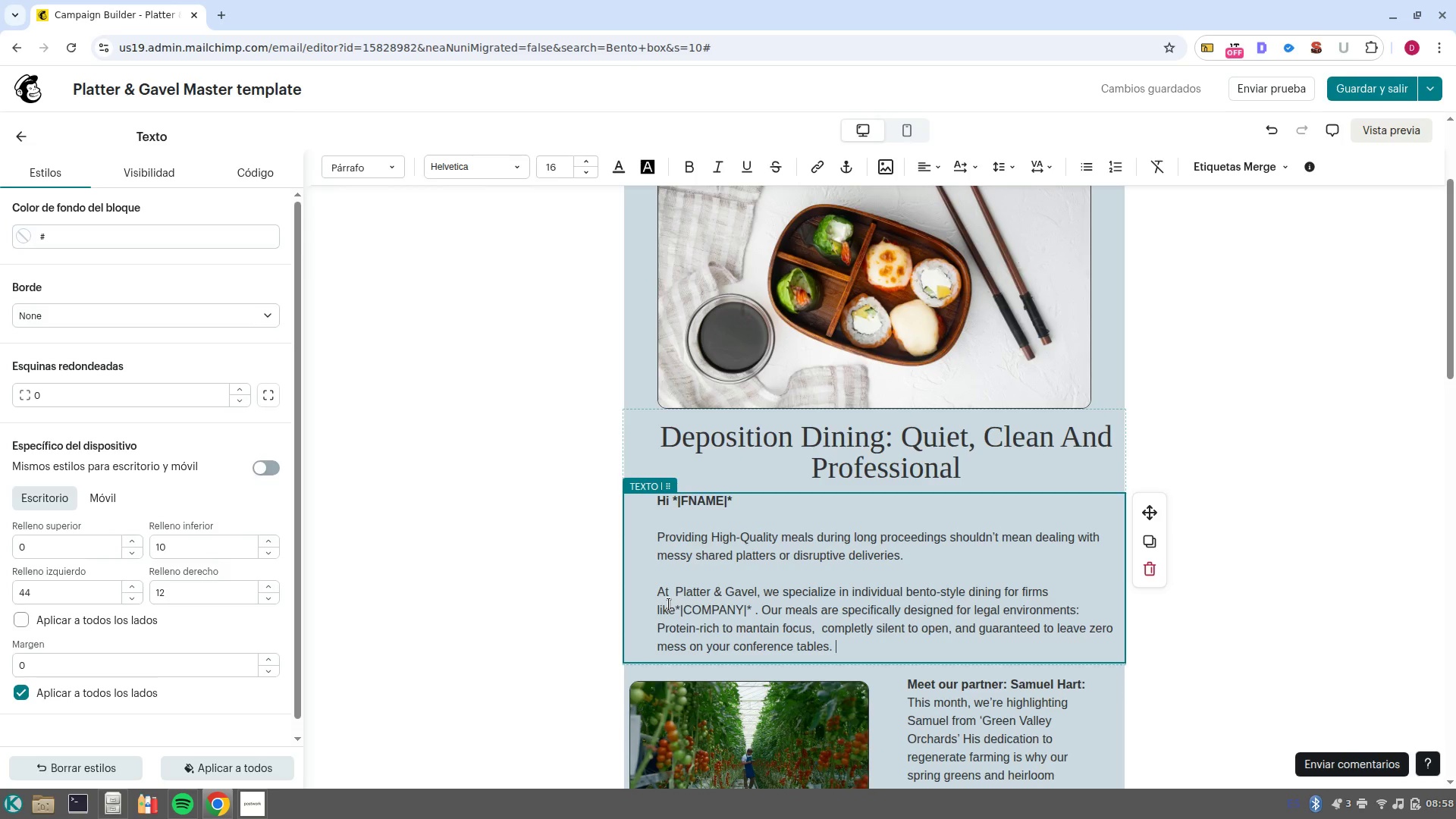 
scroll: coordinate [708, 645], scroll_direction: down, amount: 5.0
 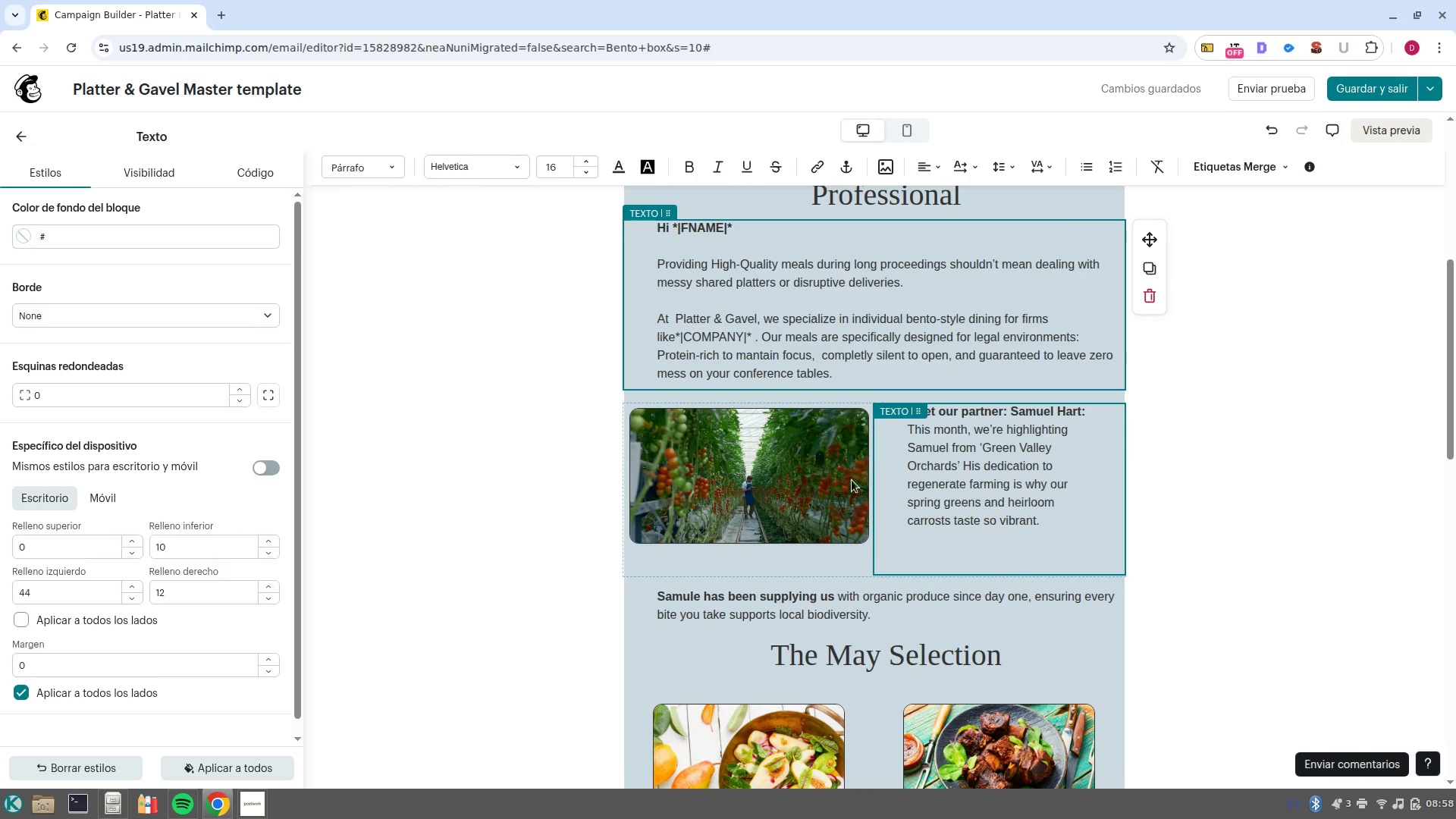 
left_click([805, 480])
 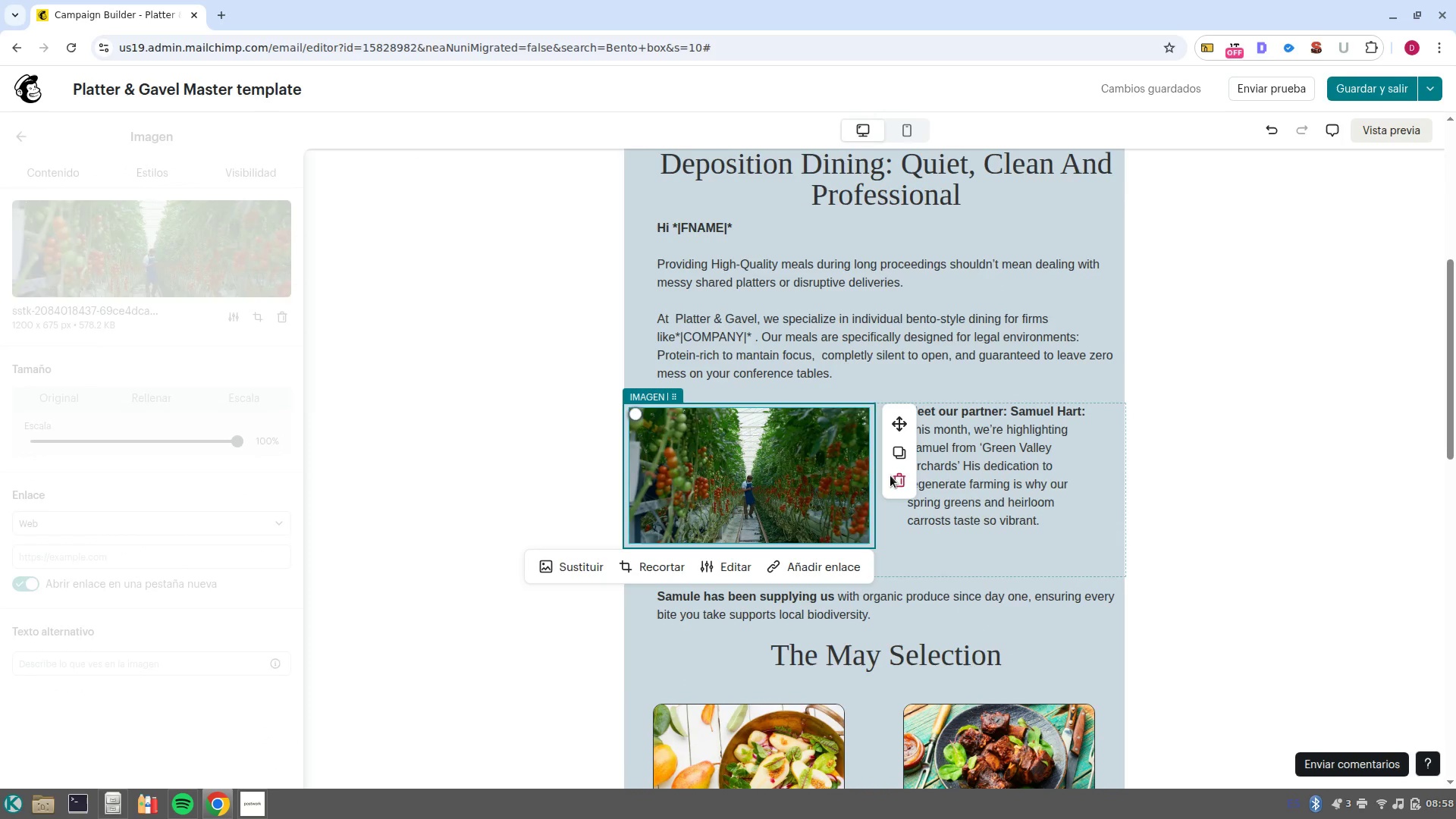 
left_click([899, 481])
 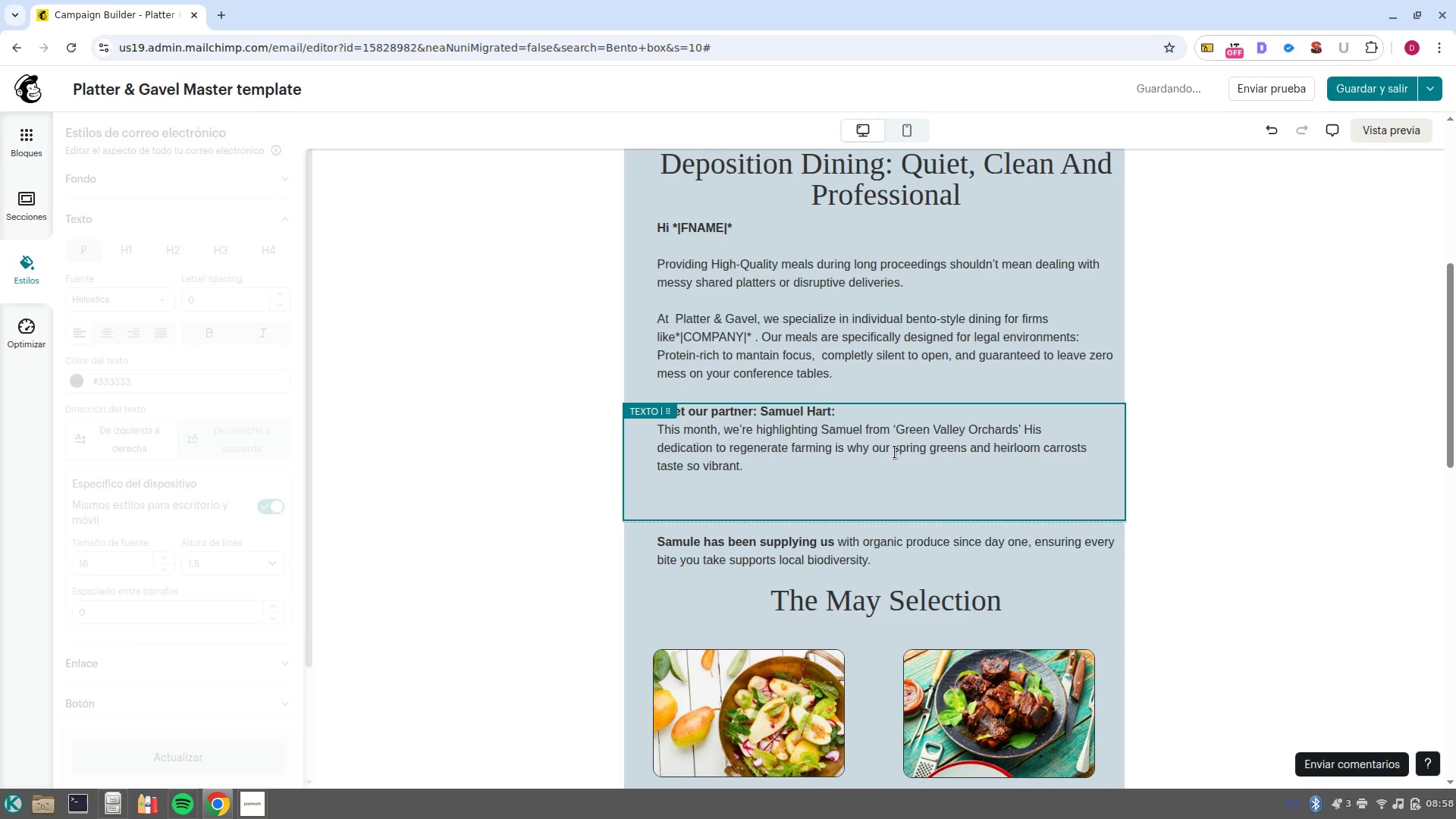 
left_click([888, 444])
 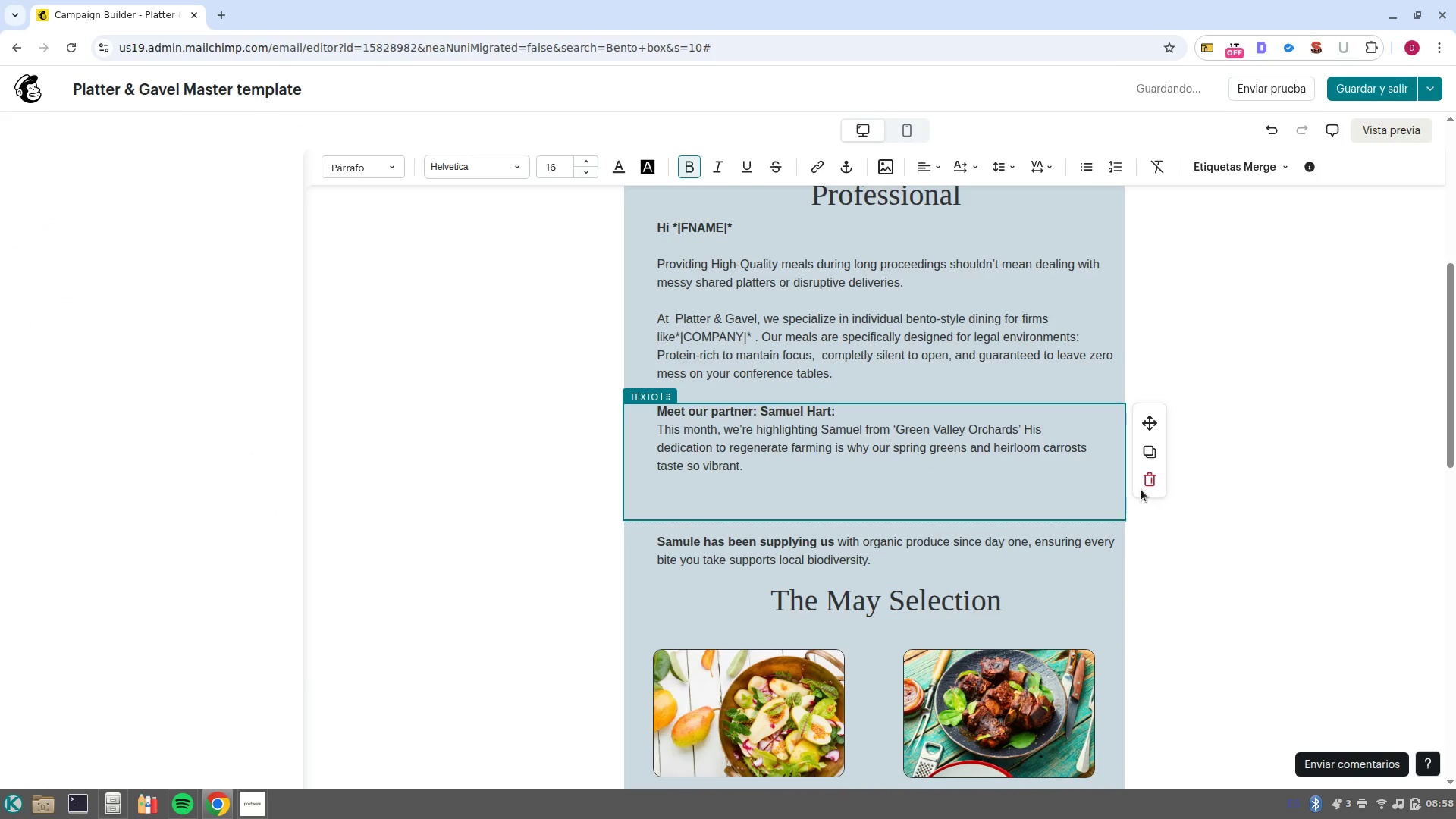 
left_click([1141, 488])
 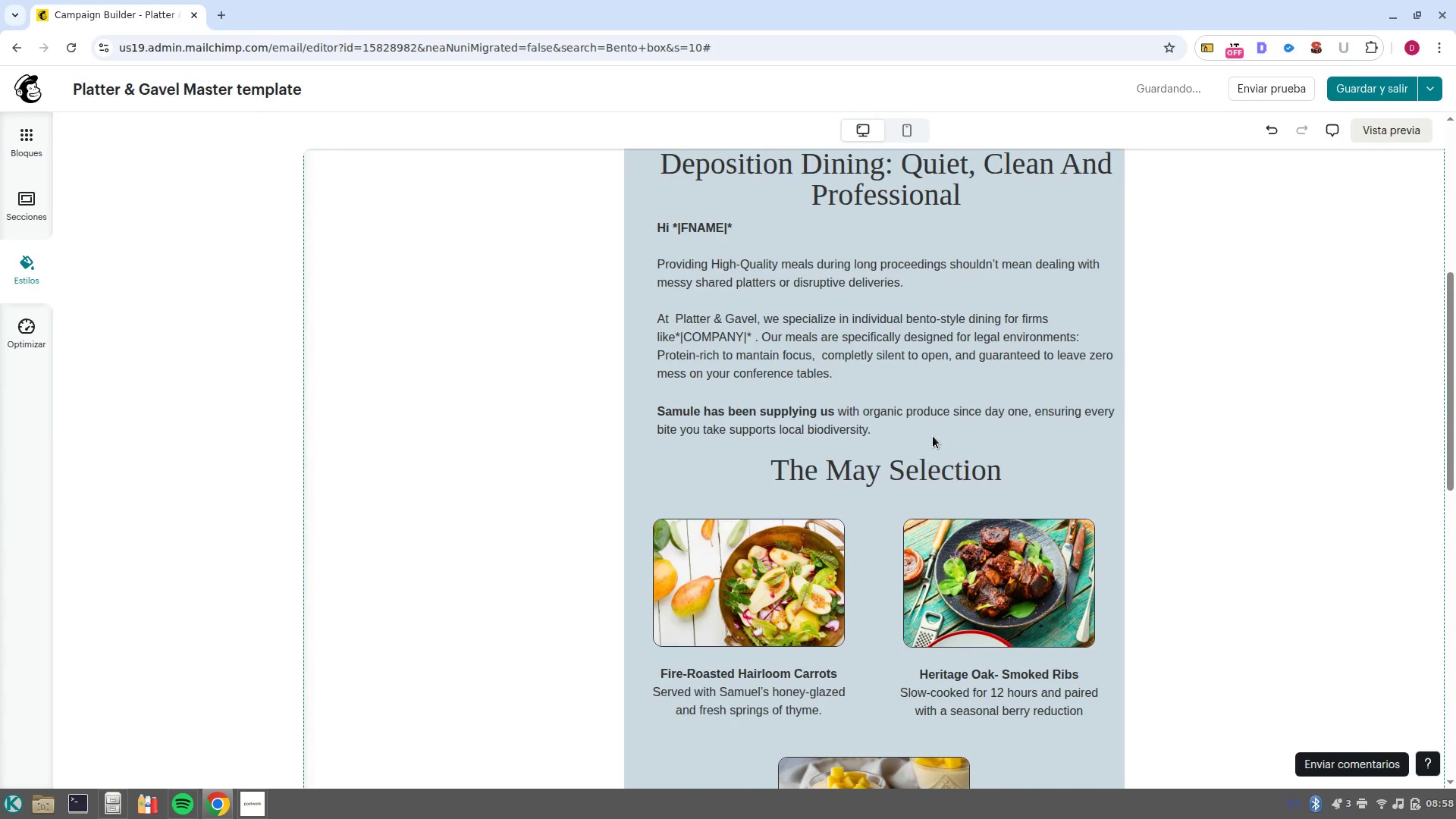 
left_click([931, 425])
 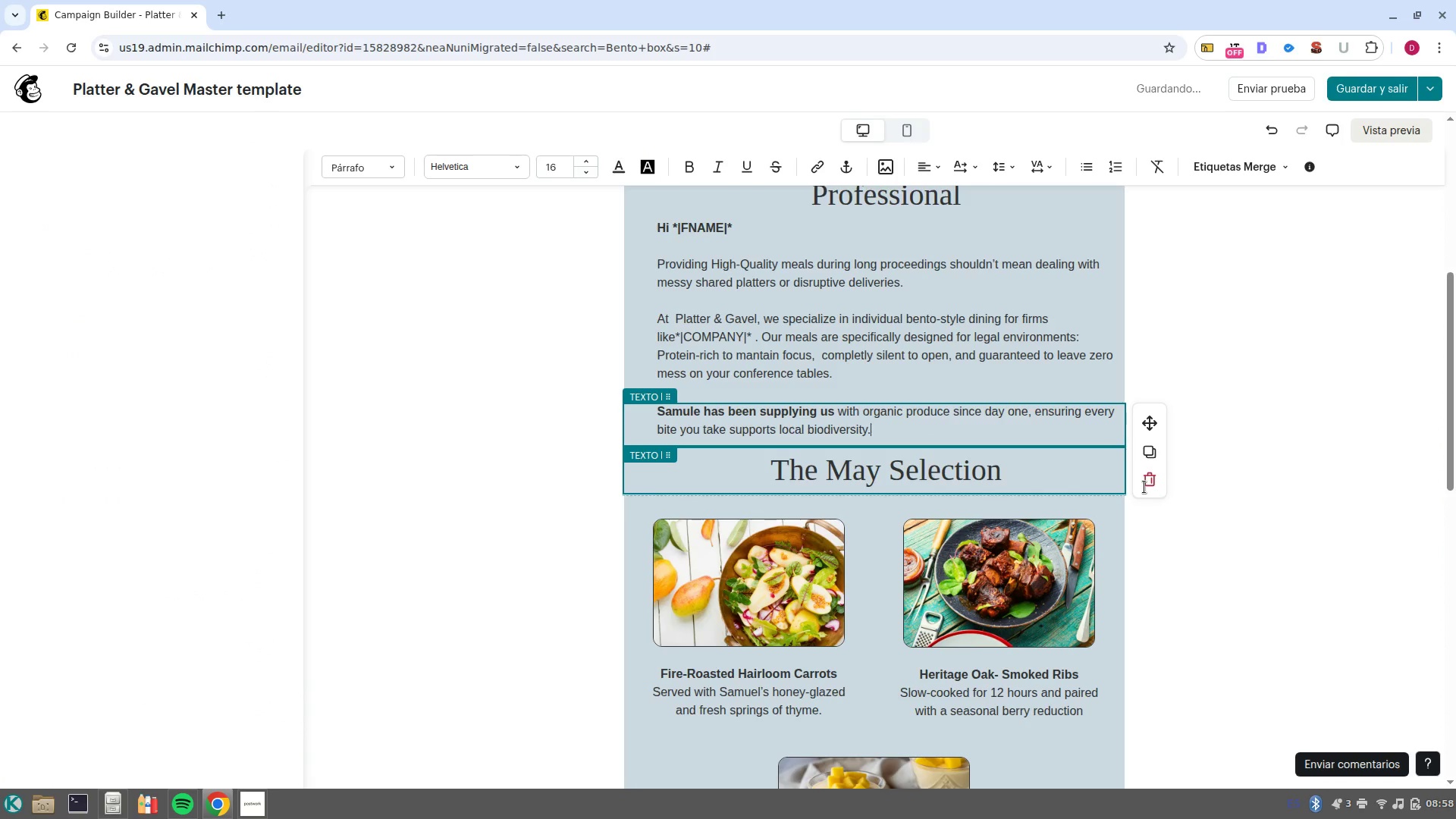 
left_click([1146, 487])
 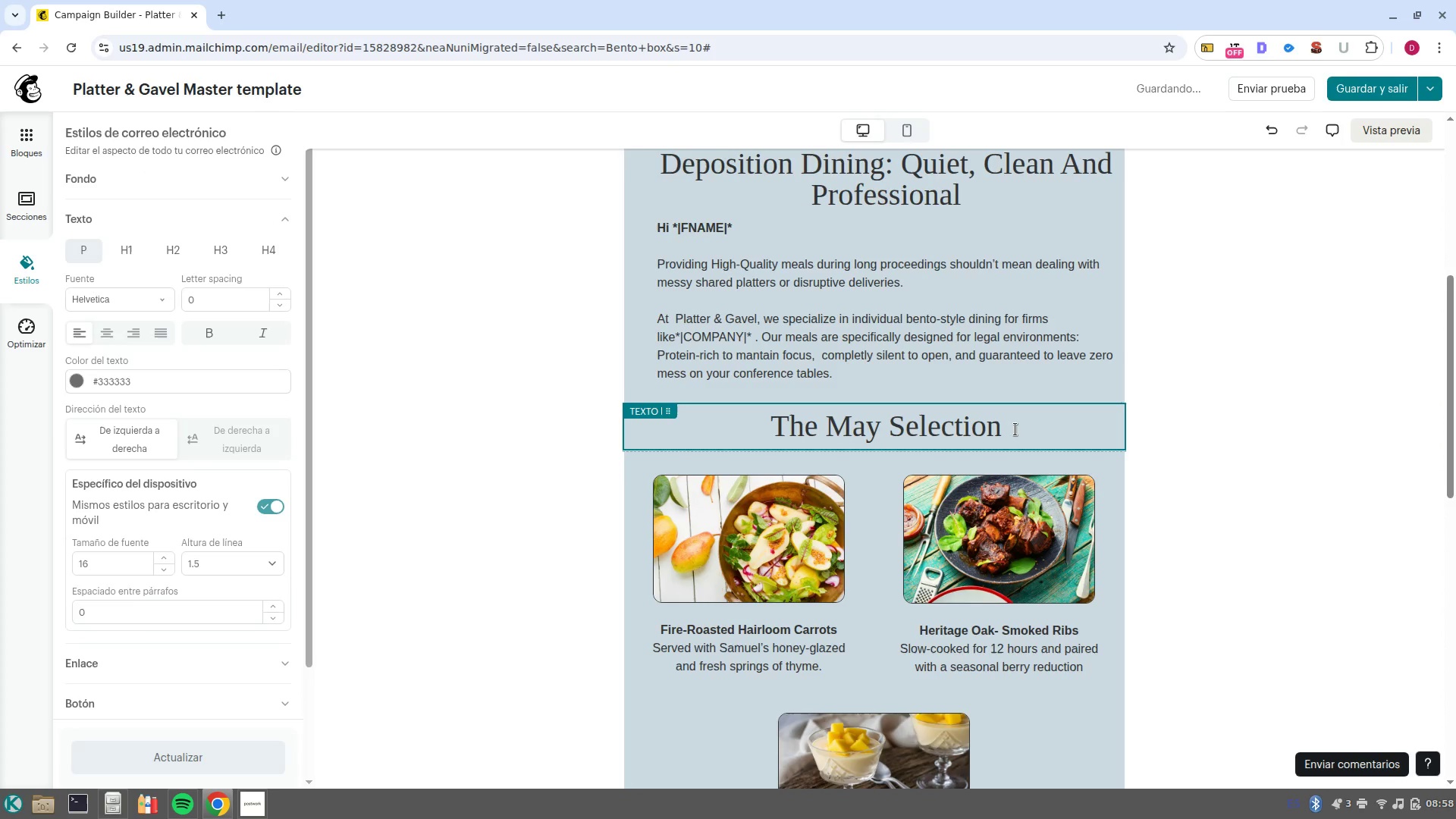 
left_click_drag(start_coordinate=[1015, 428], to_coordinate=[733, 425])
 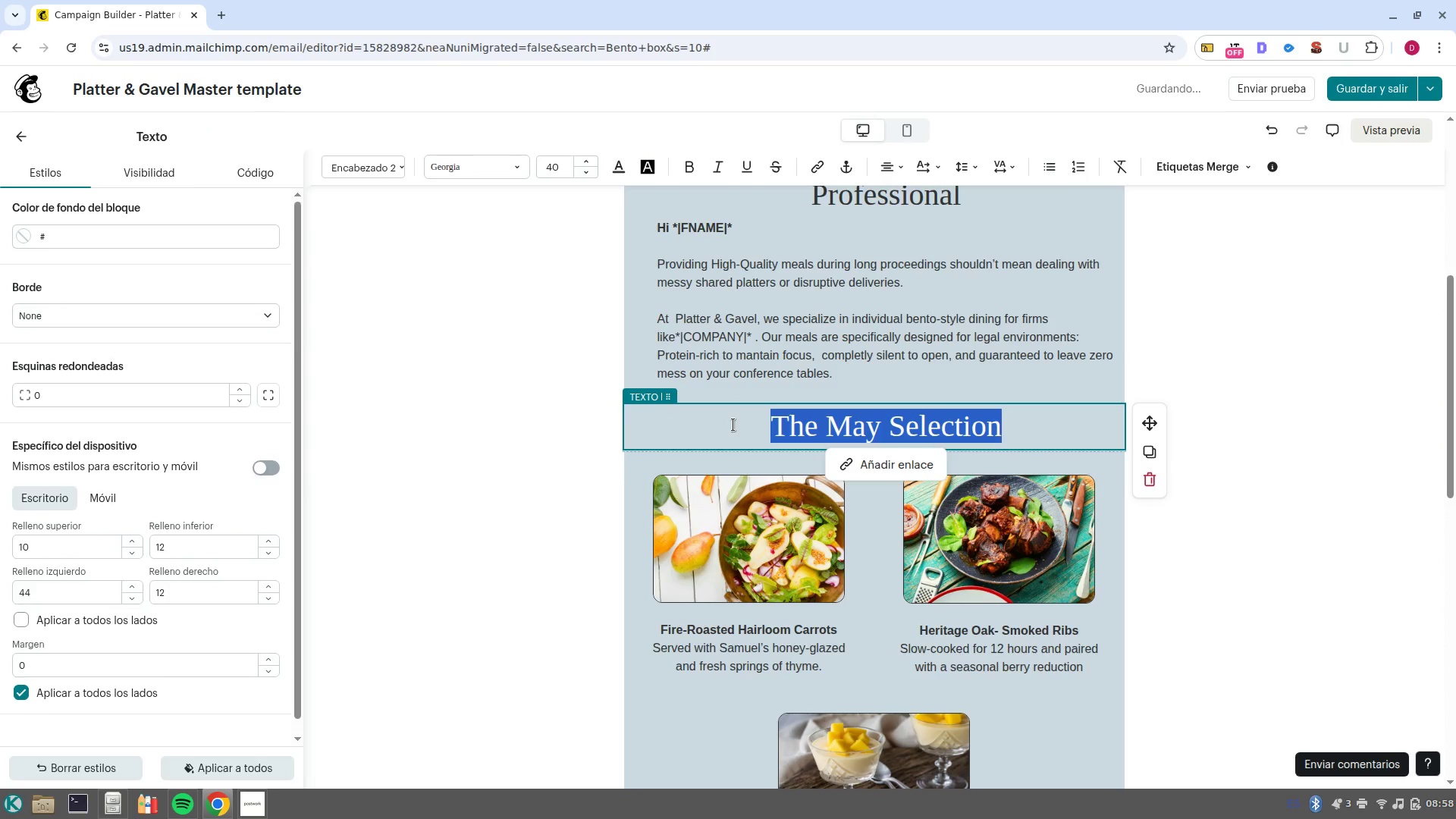 
wait(5.41)
 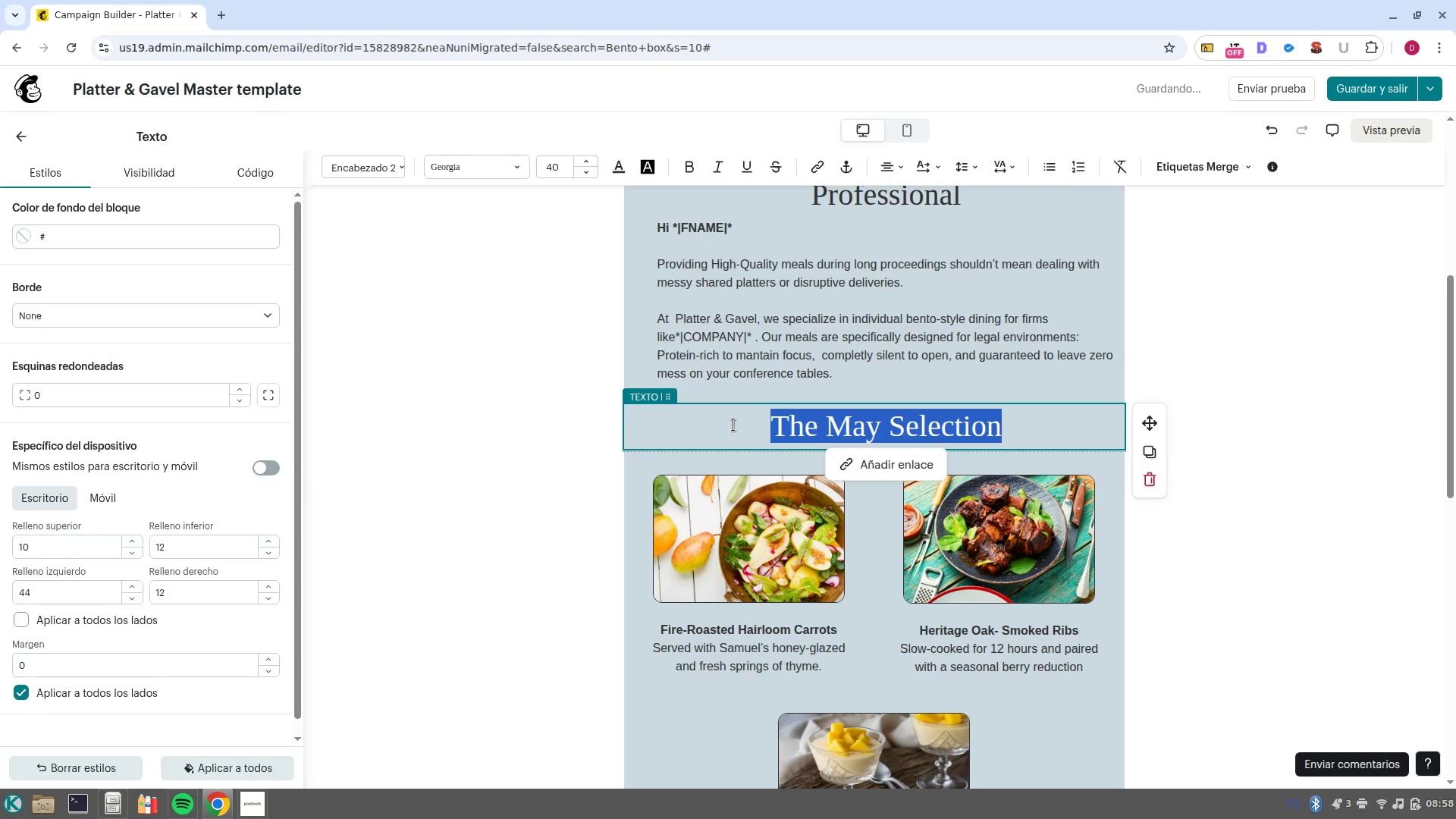 
type(This is)
key(Backspace)
key(Backspace)
type(are our si)
key(Backspace)
key(Backspace)
type(Signature Boz)
key(Backspace)
type(xes)
 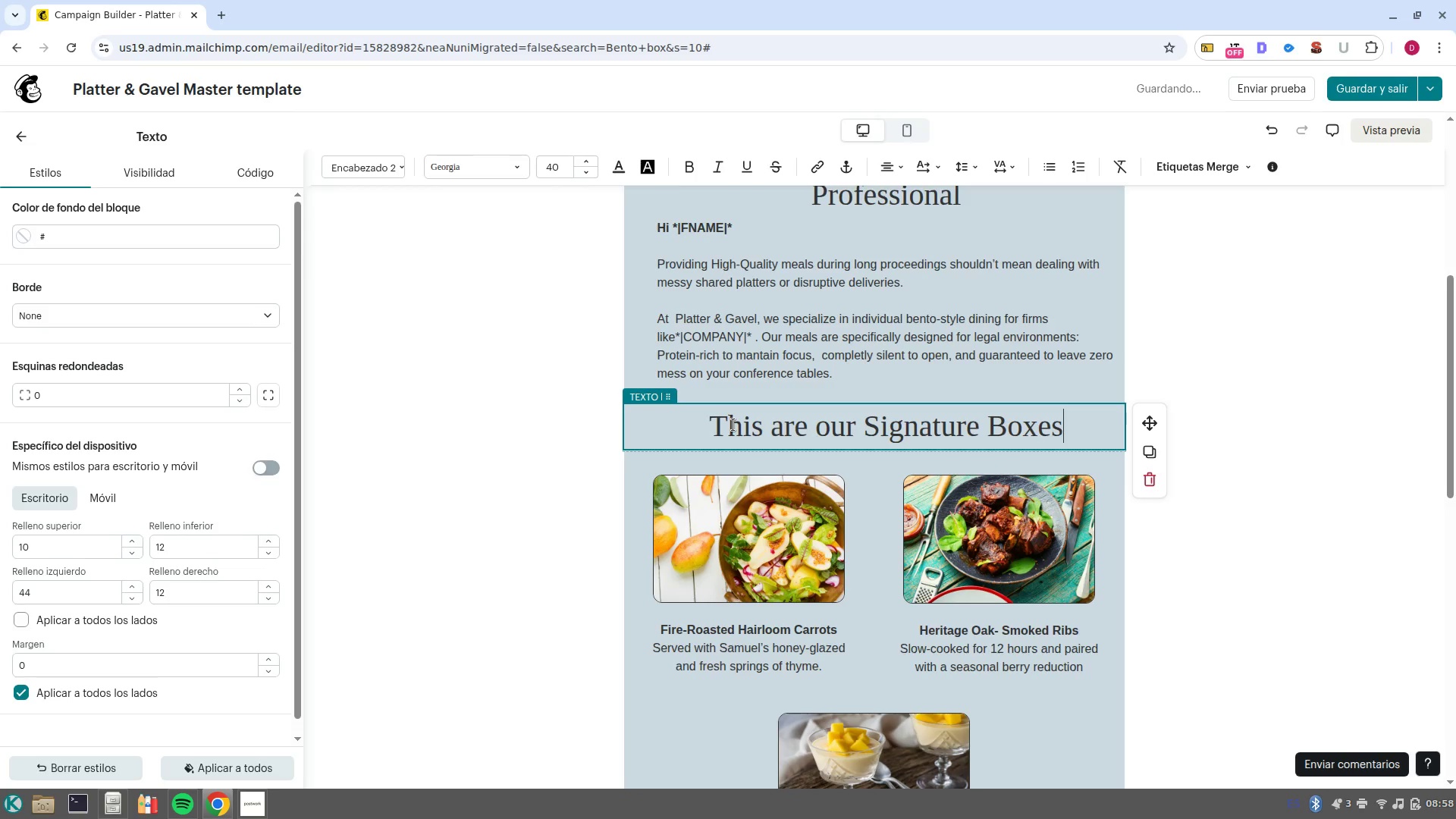 
left_click([717, 429])
 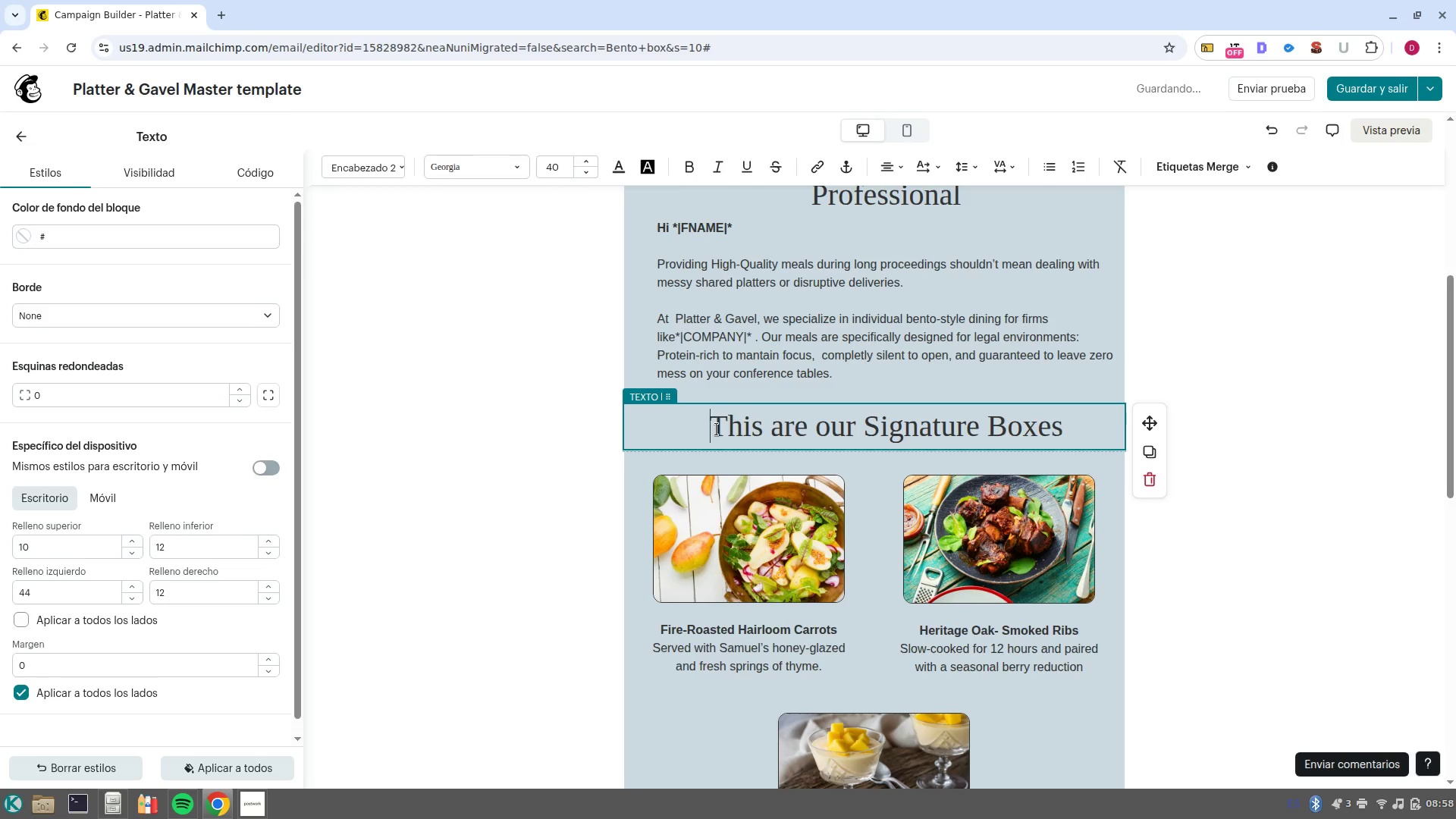 
left_click([717, 429])
 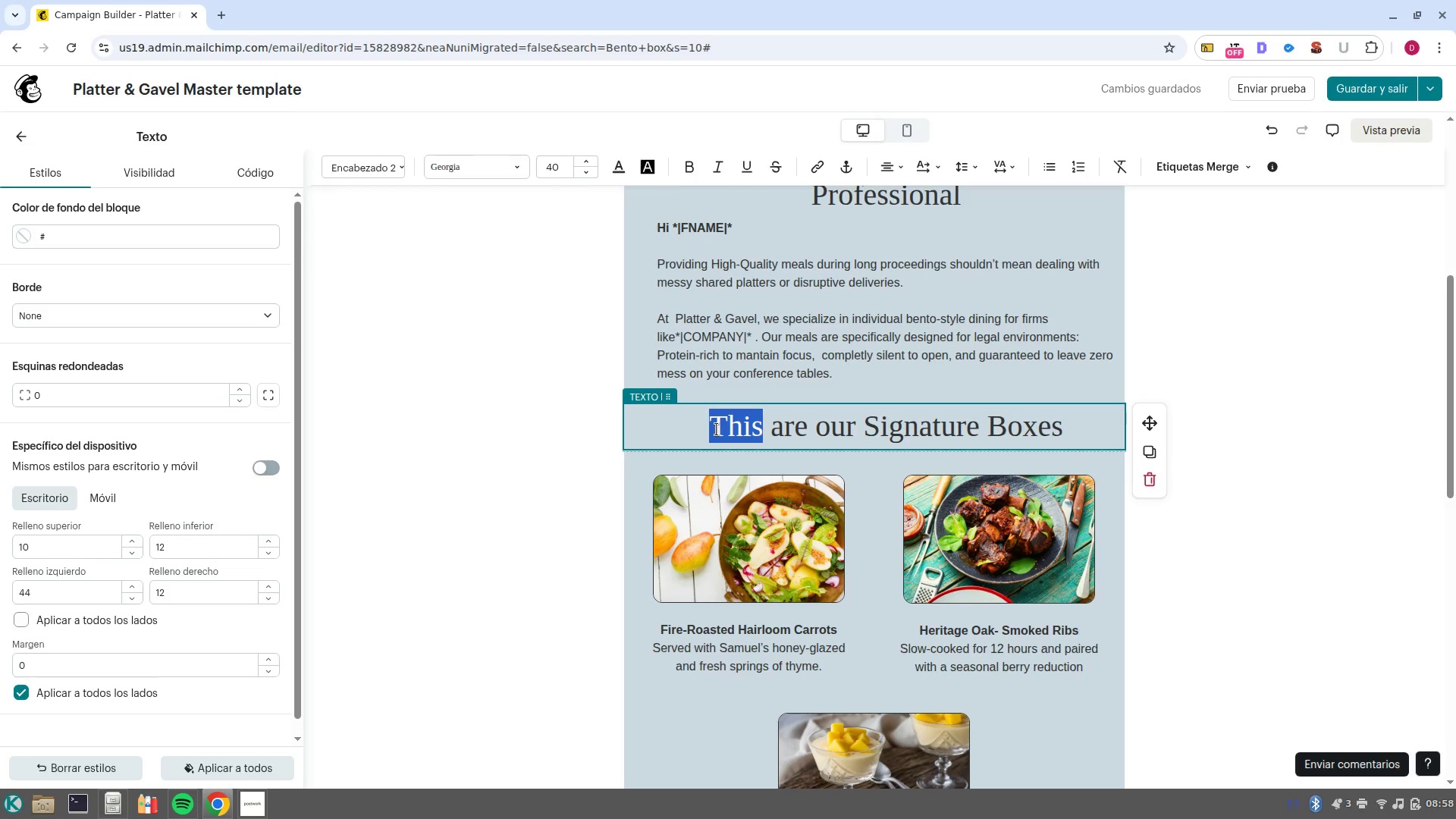 
type(There)
 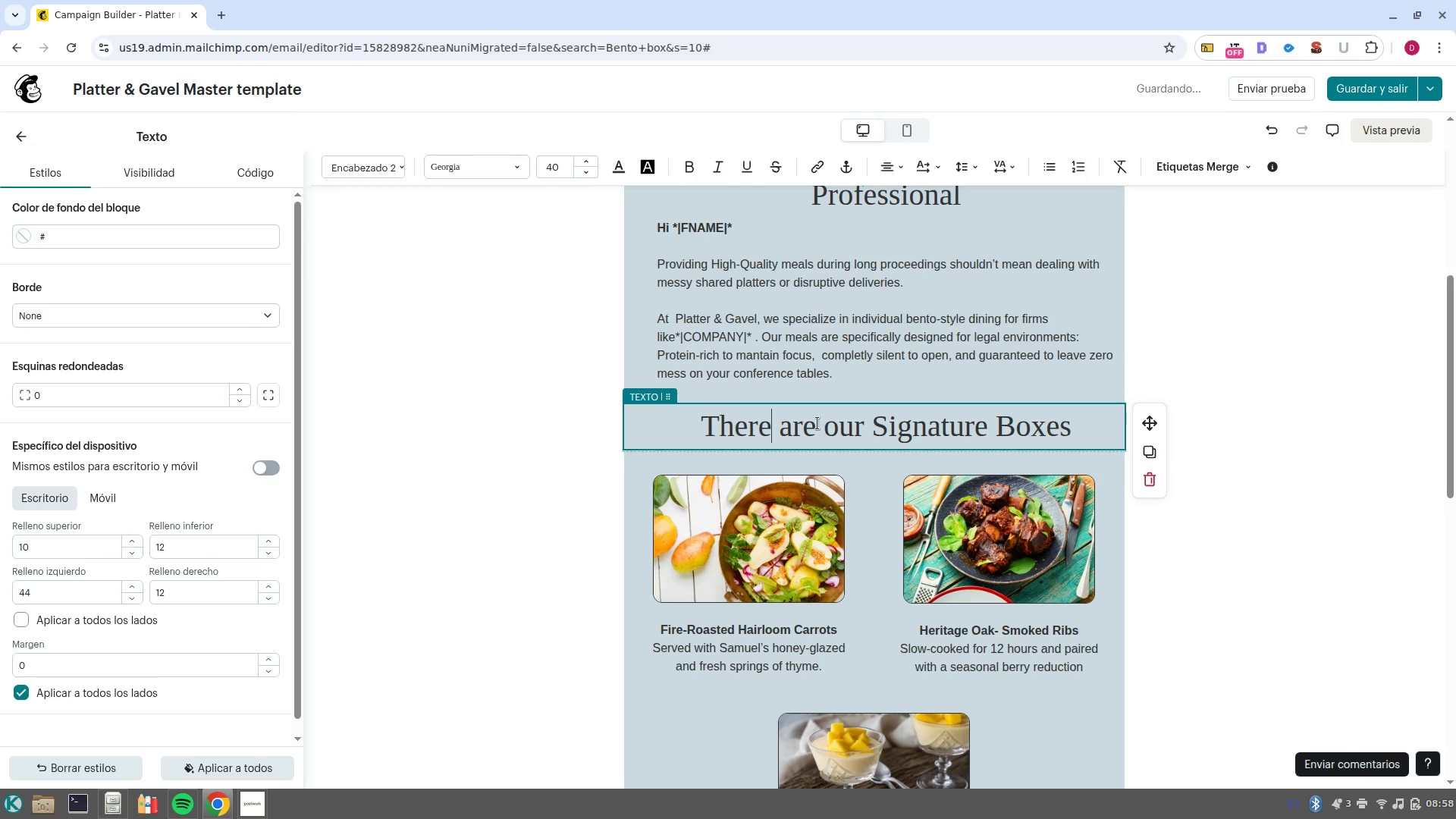 
left_click_drag(start_coordinate=[826, 425], to_coordinate=[701, 420])
 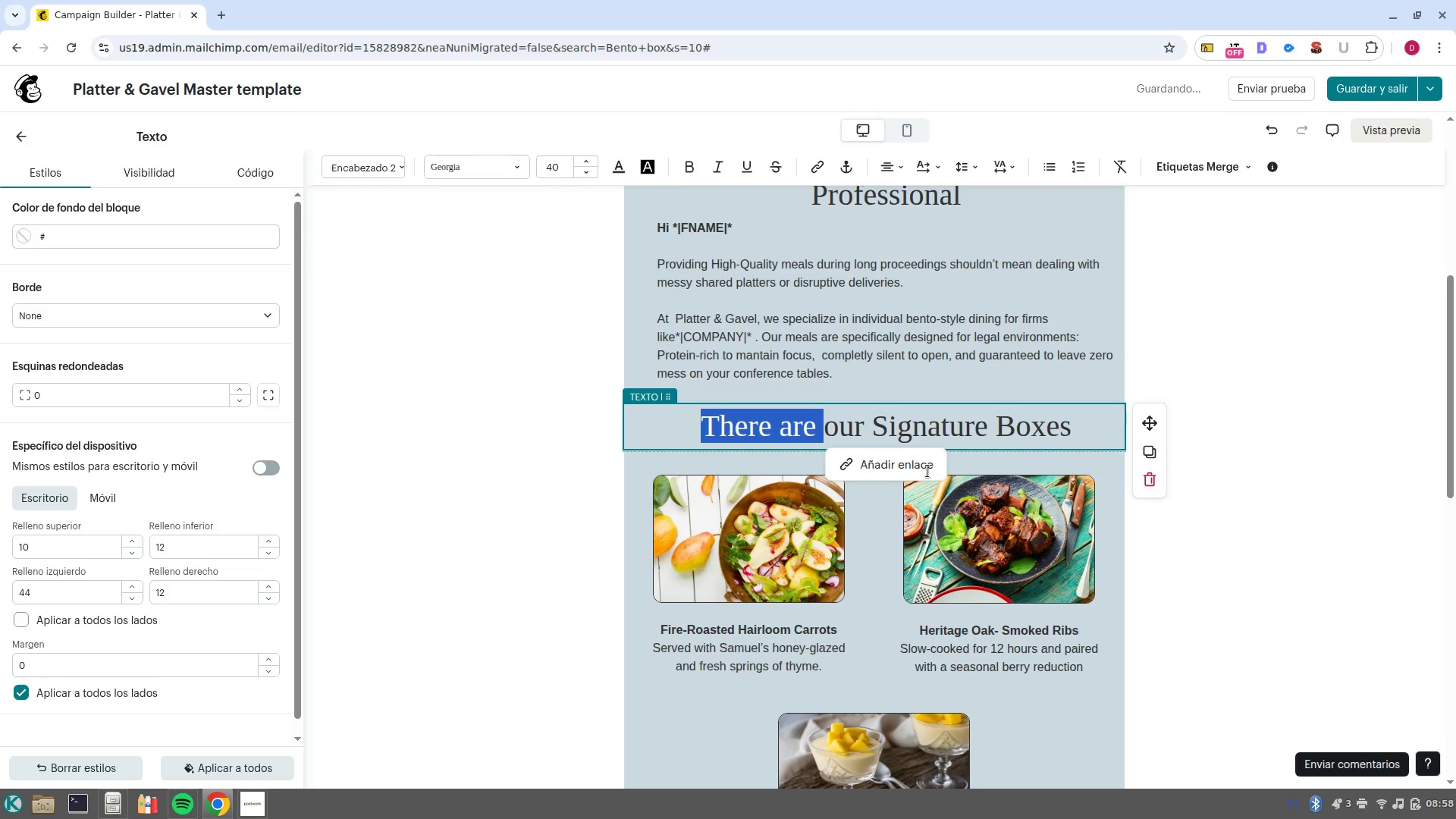 
left_click_drag(start_coordinate=[864, 425], to_coordinate=[700, 430])
 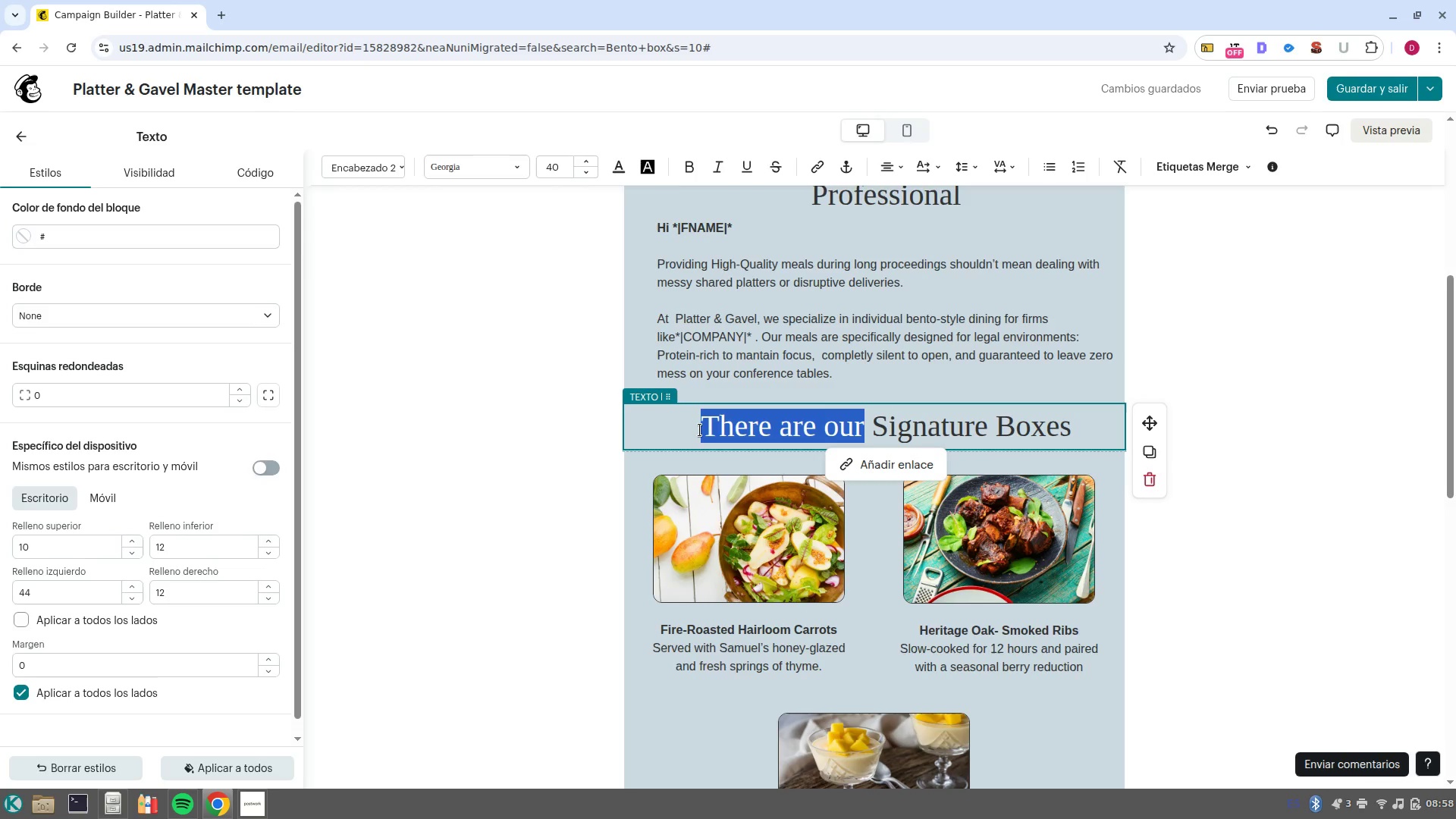 
key(Backspace)
 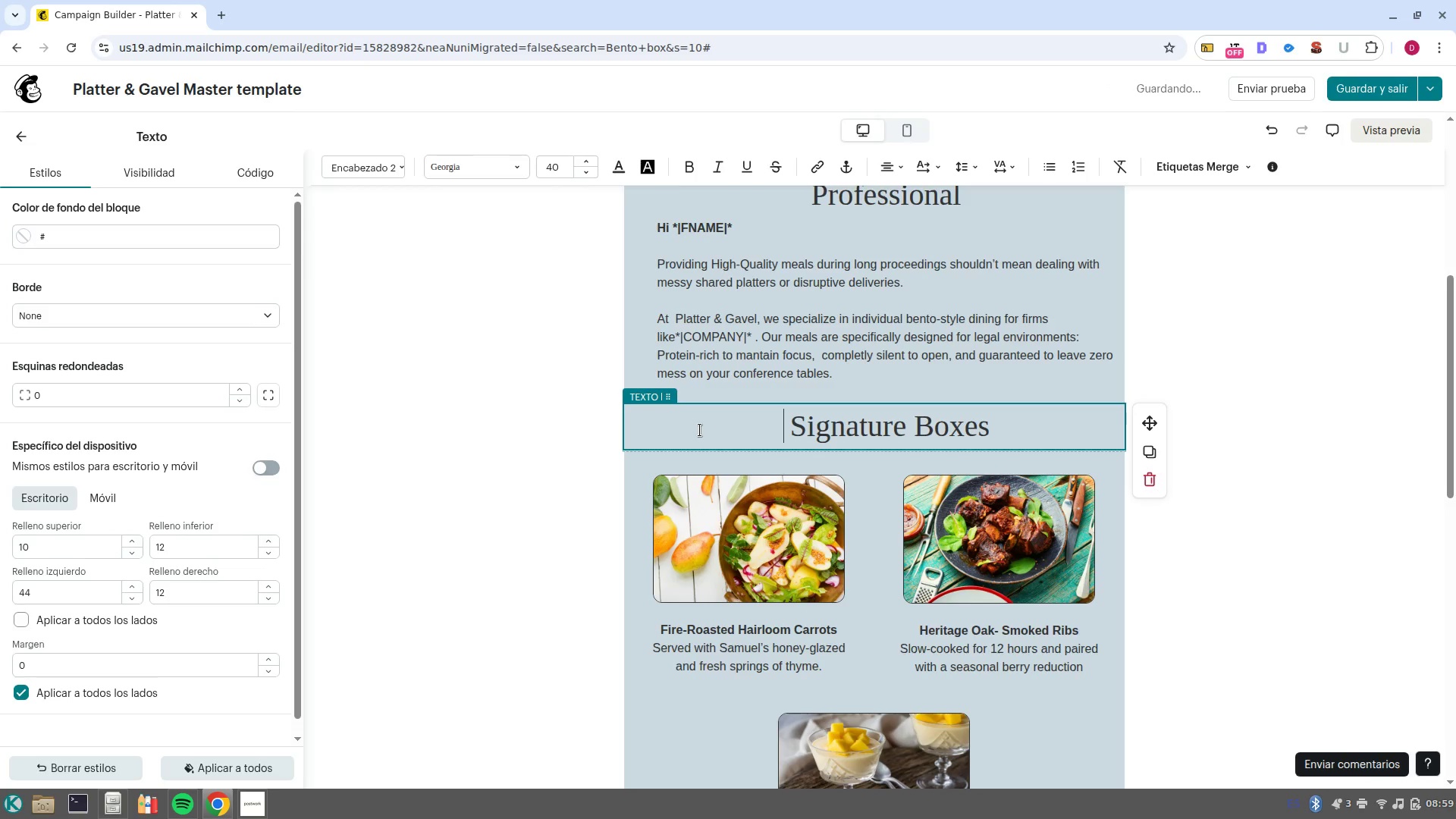 
key(ArrowRight)
 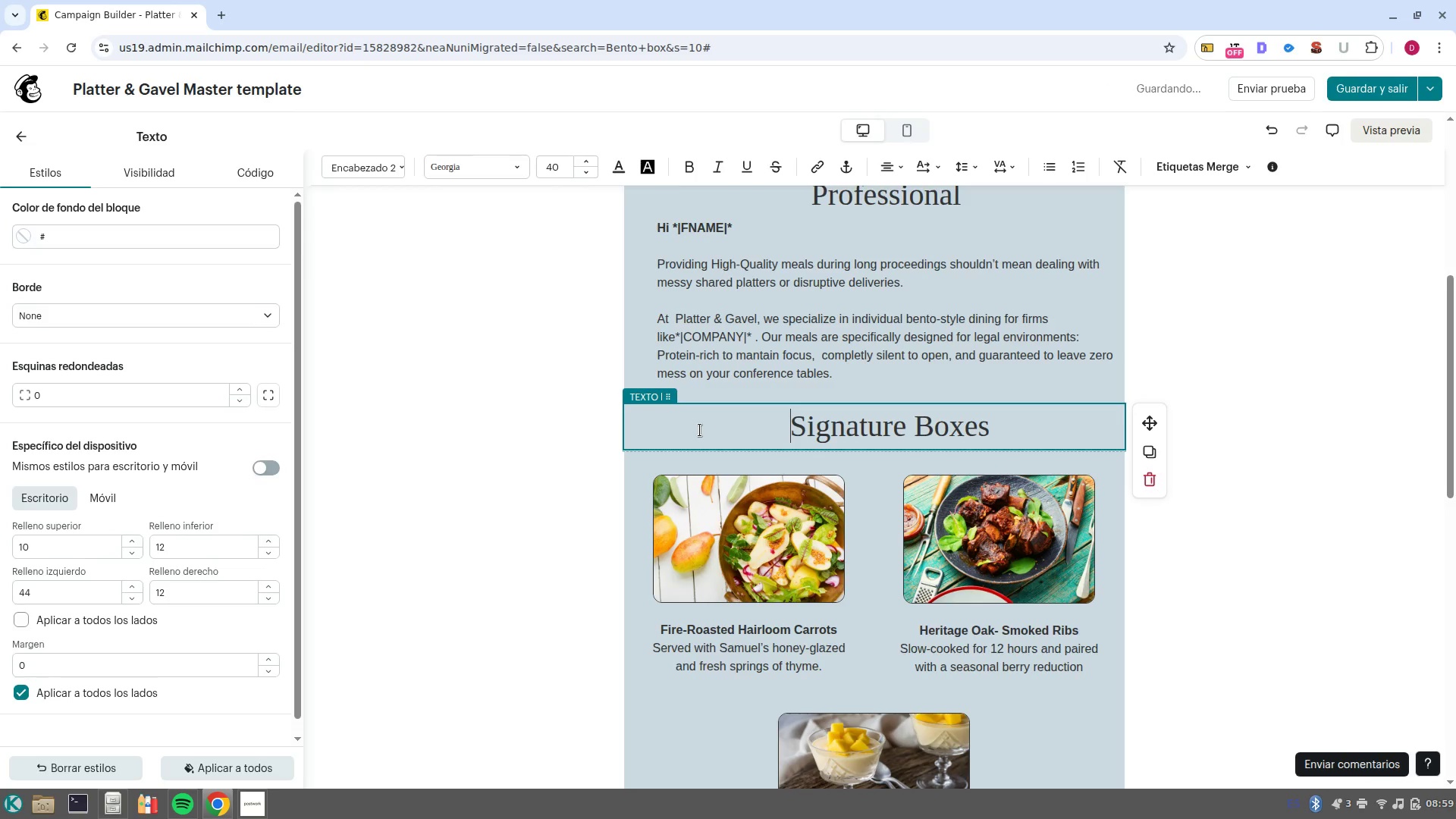 
key(Backspace)
 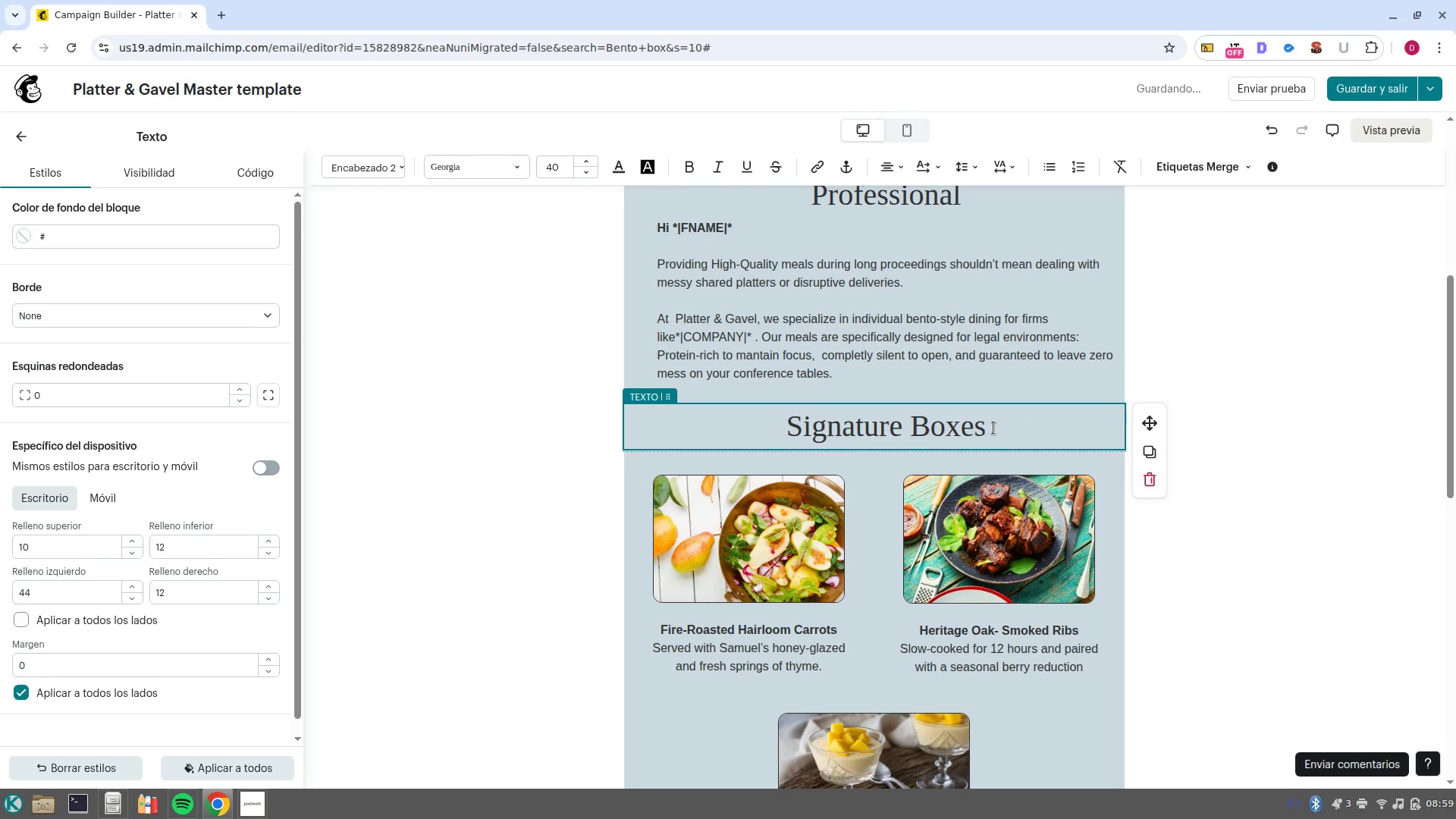 
left_click([1039, 423])
 